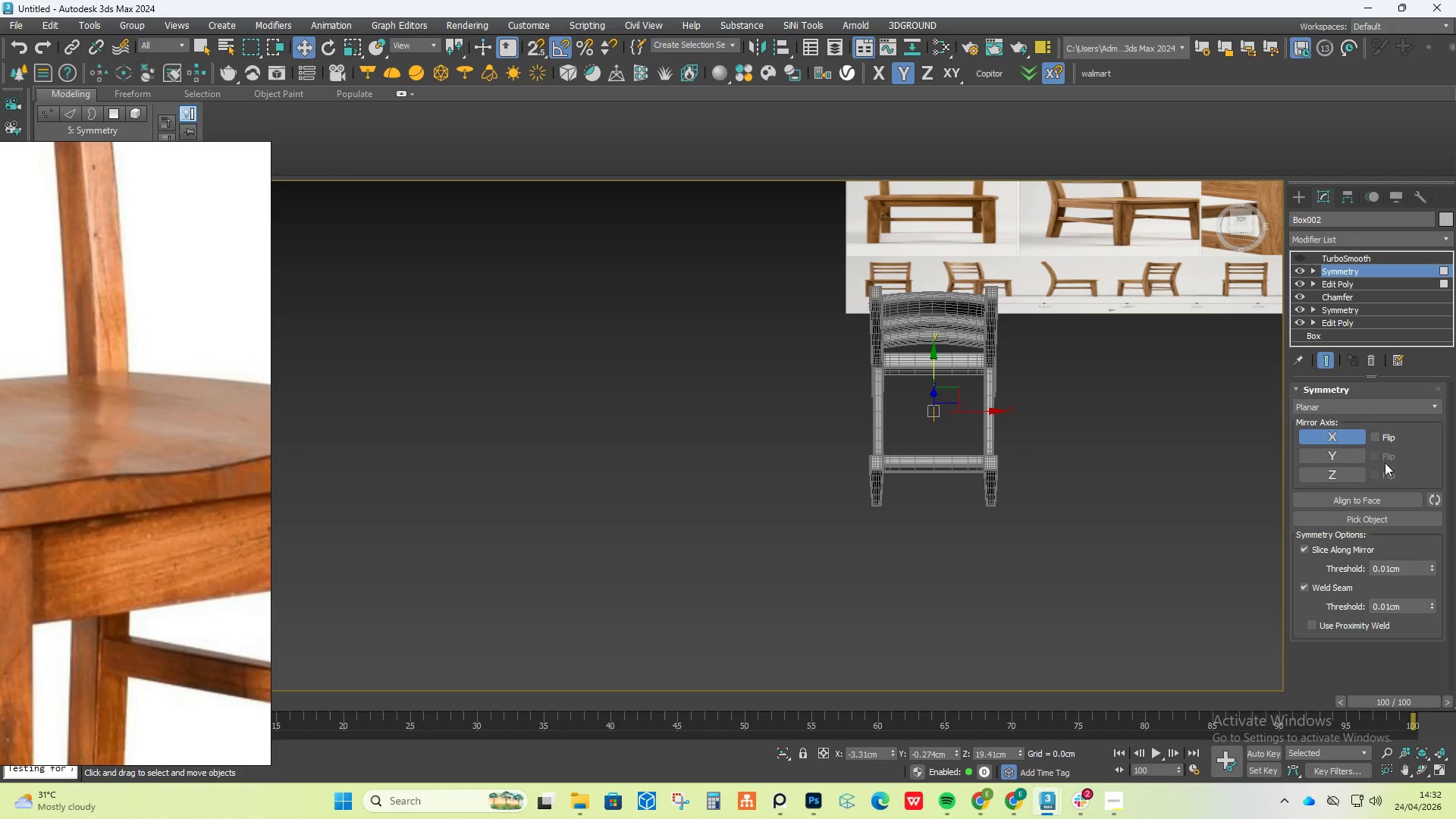 
left_click([1375, 437])
 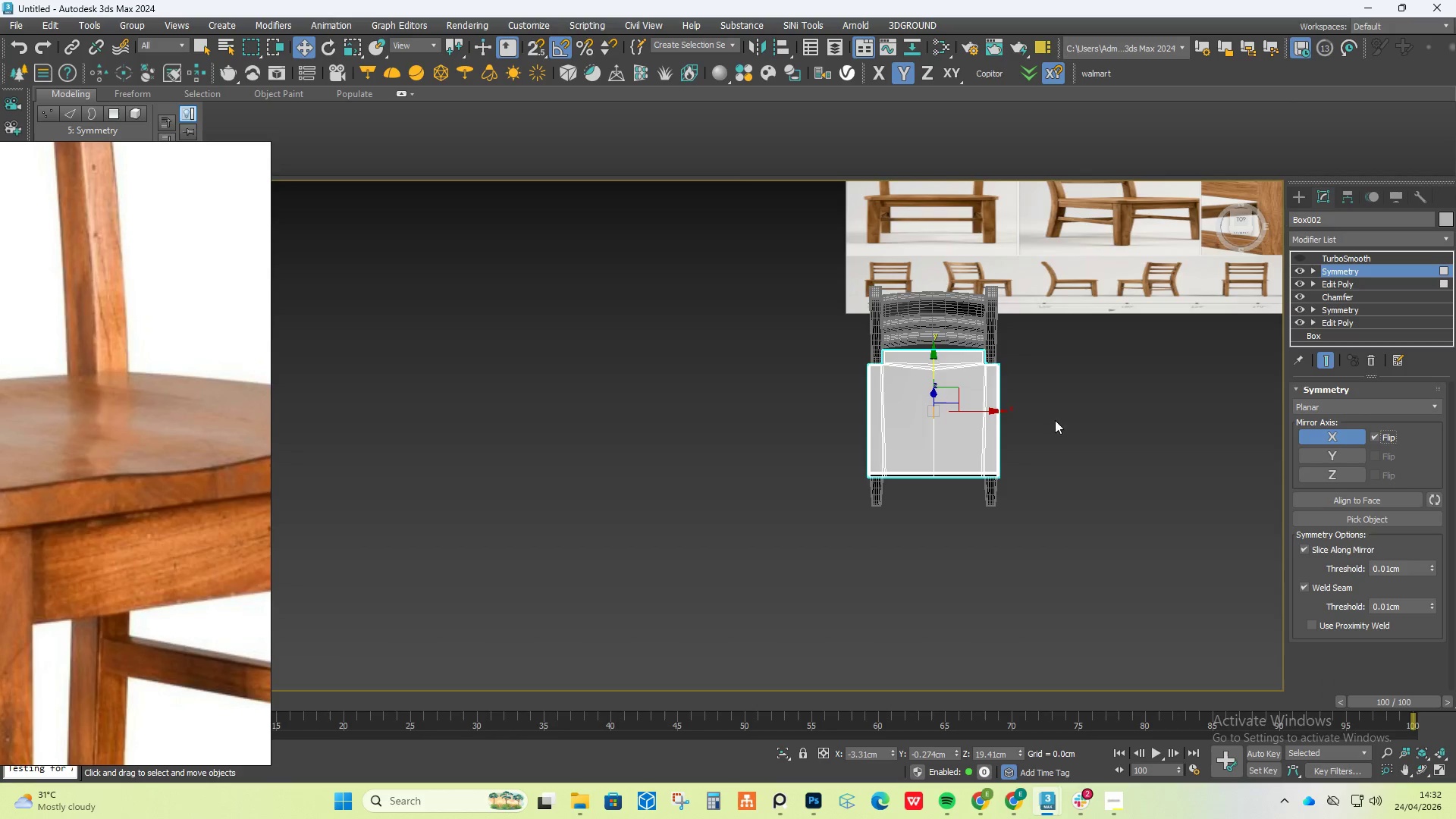 
scroll: coordinate [944, 381], scroll_direction: up, amount: 4.0
 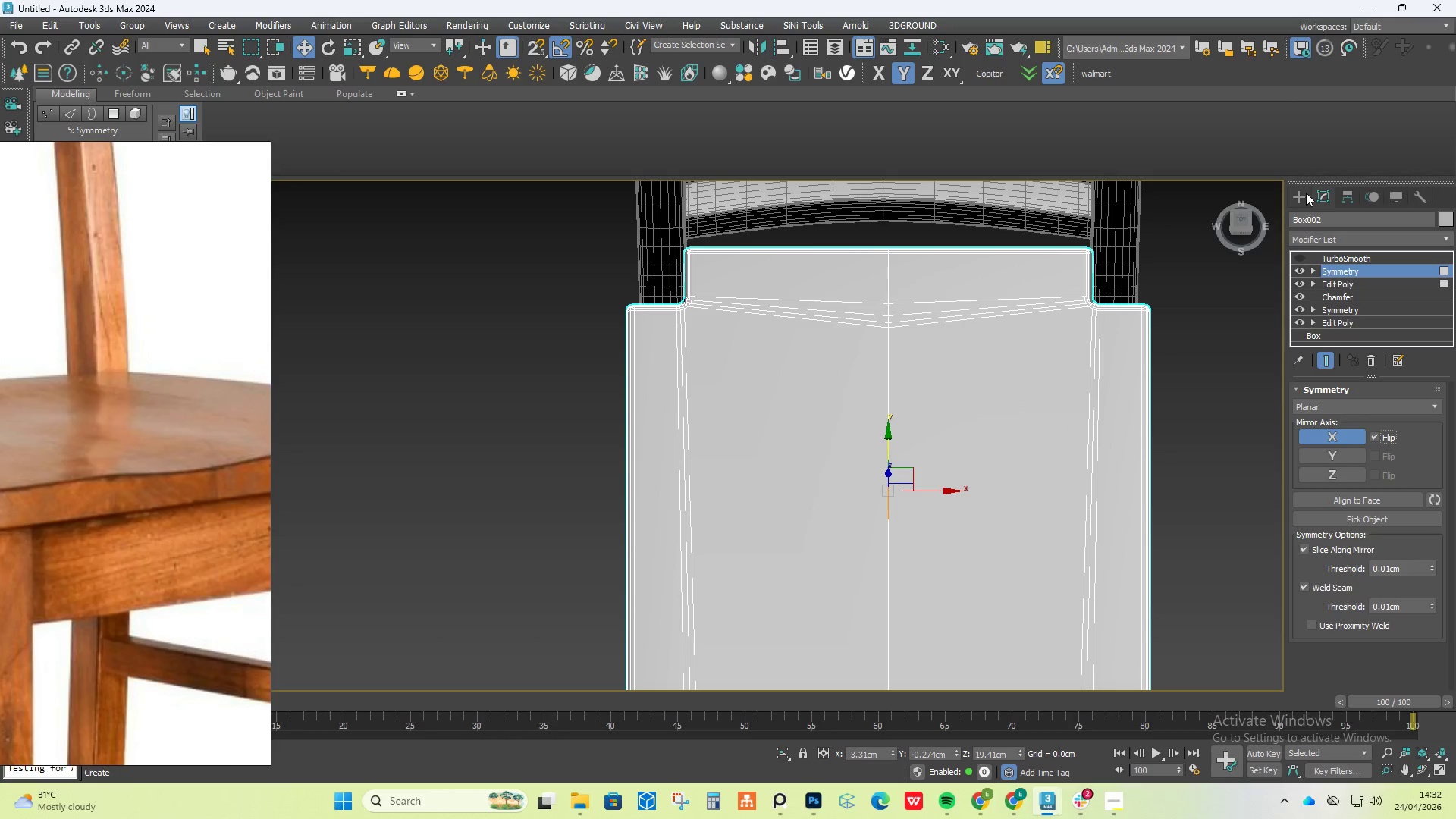 
left_click([1304, 259])
 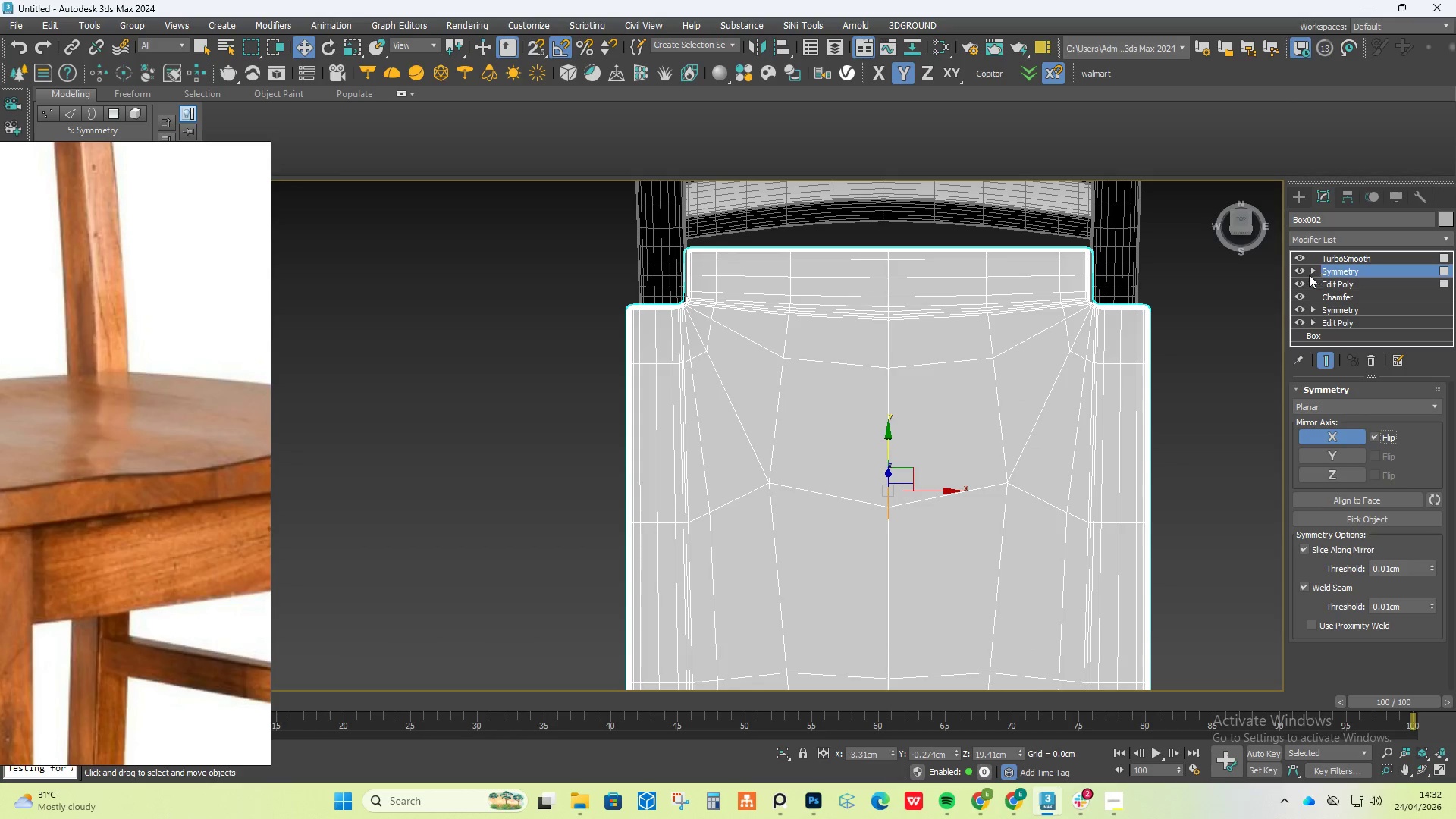 
left_click([1302, 256])
 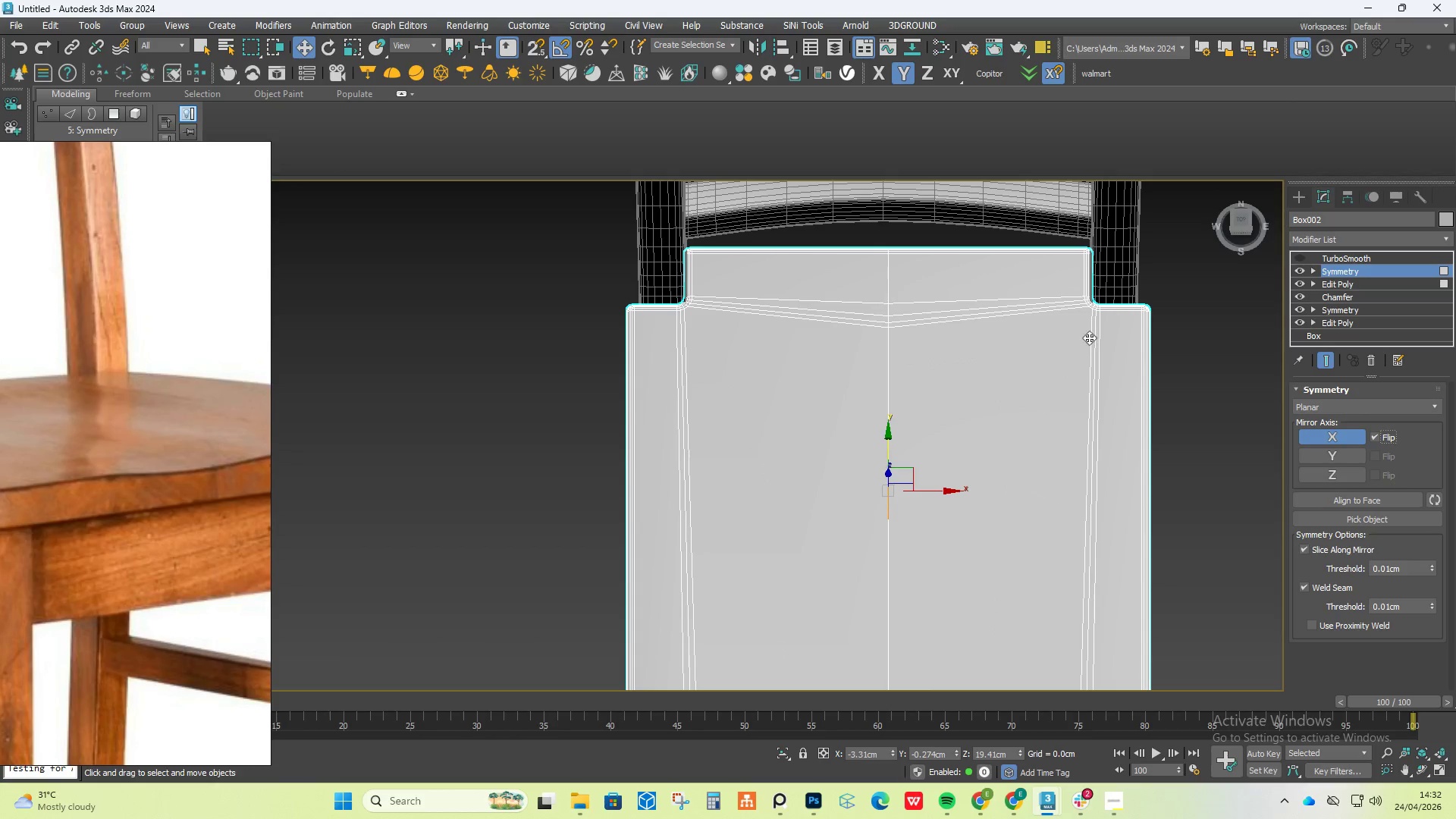 
scroll: coordinate [1090, 372], scroll_direction: down, amount: 2.0
 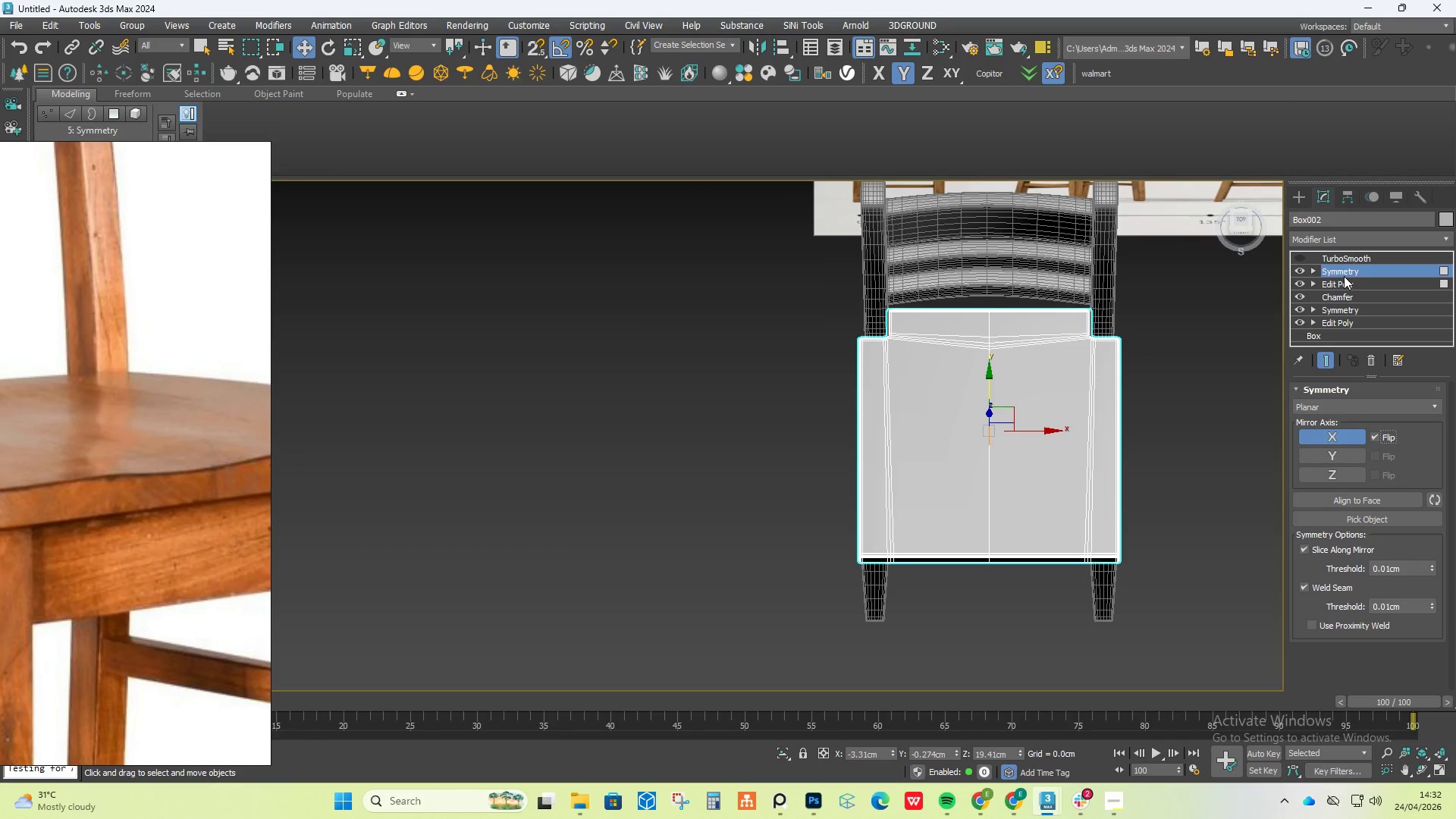 
left_click([1344, 281])
 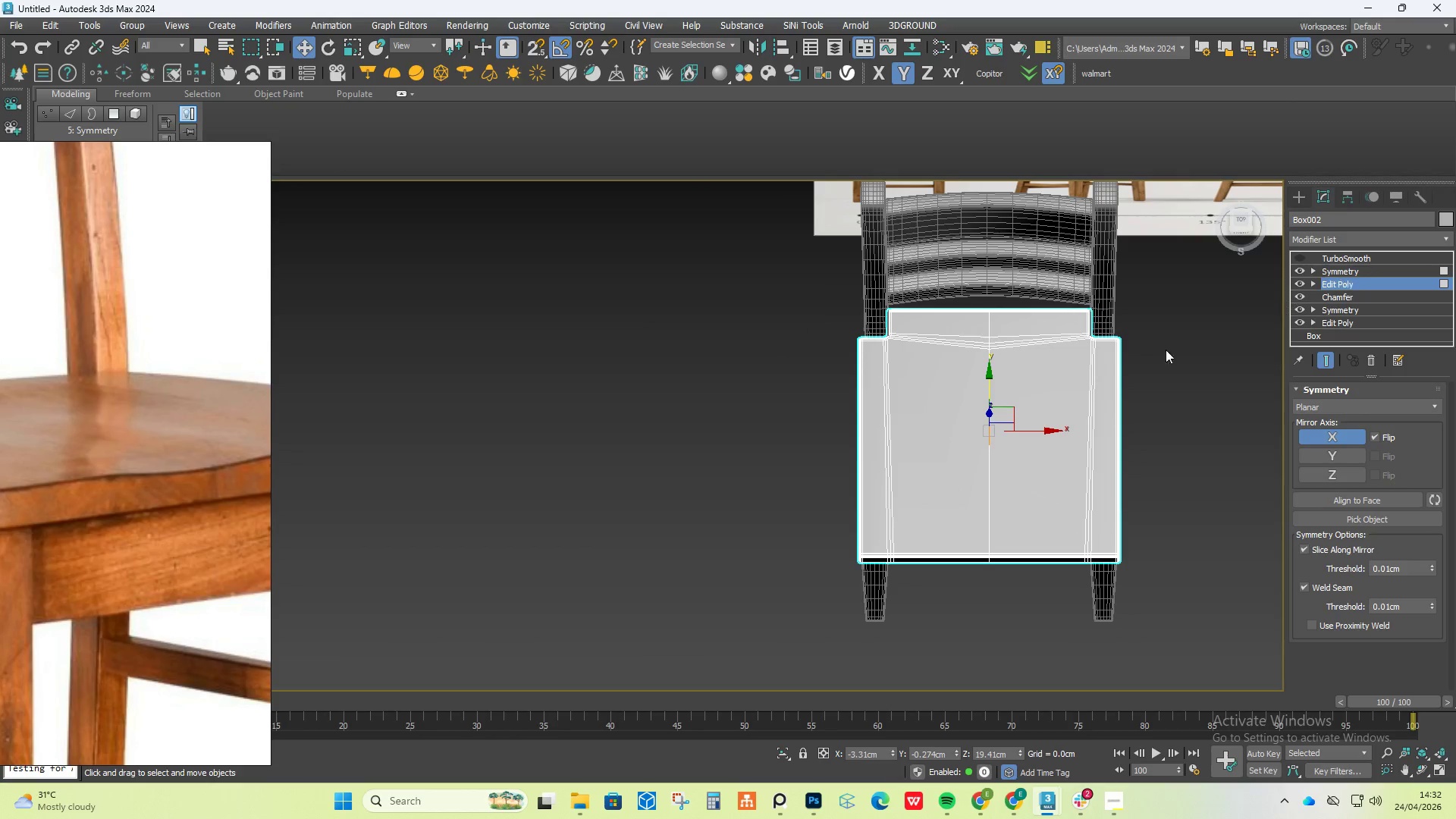 
key(Alt+1)
 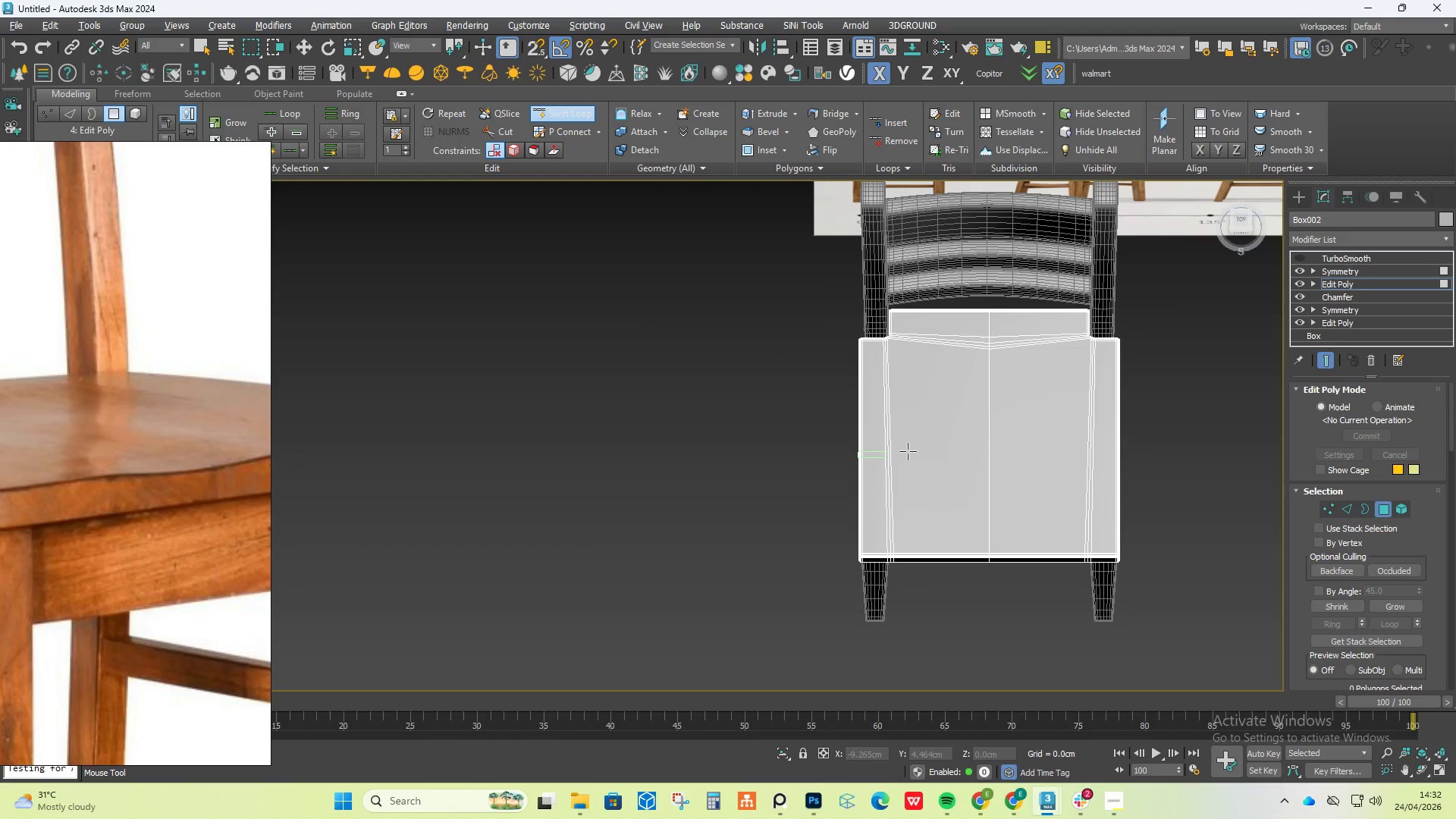 
left_click([908, 451])
 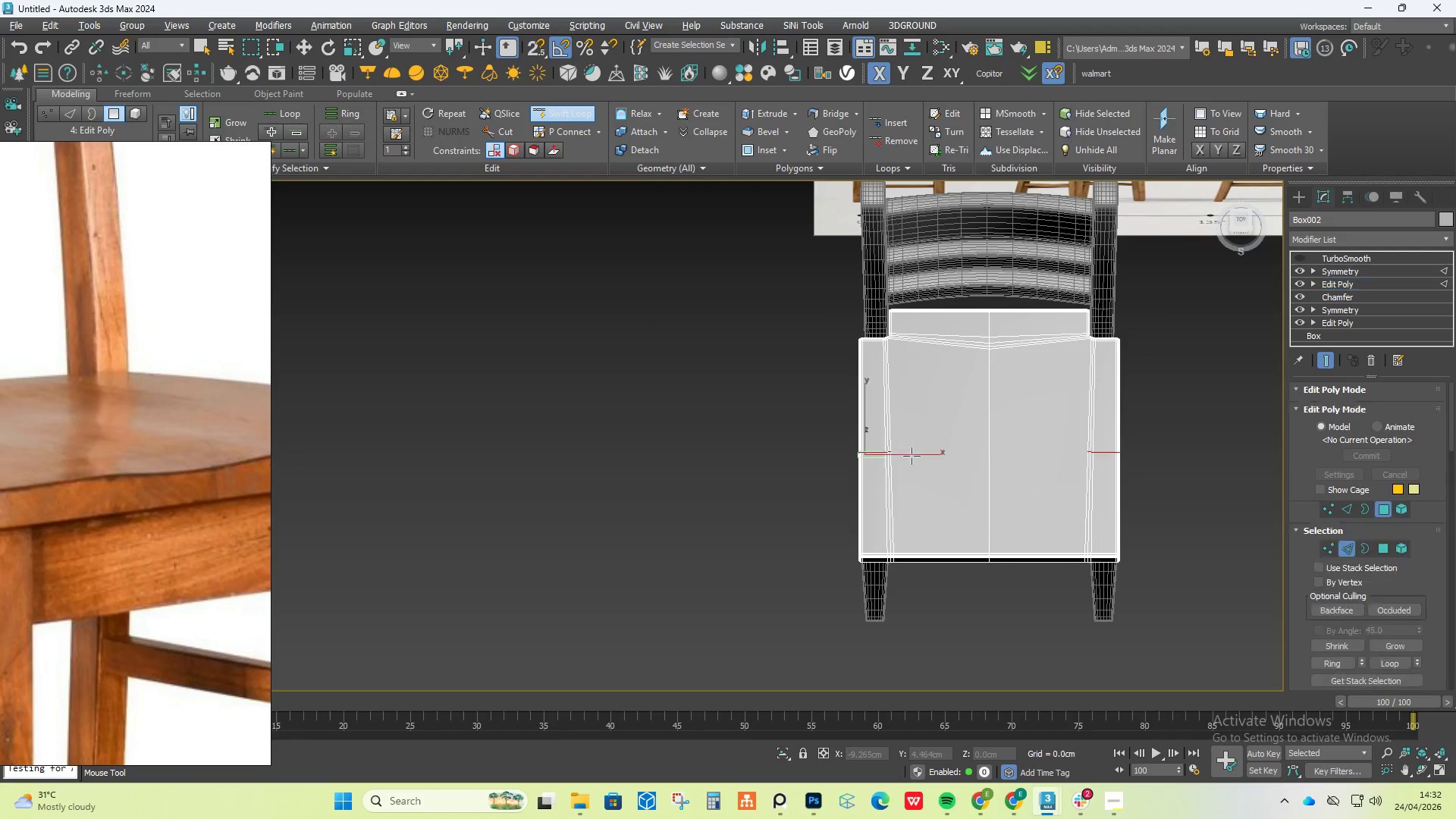 
right_click([915, 459])
 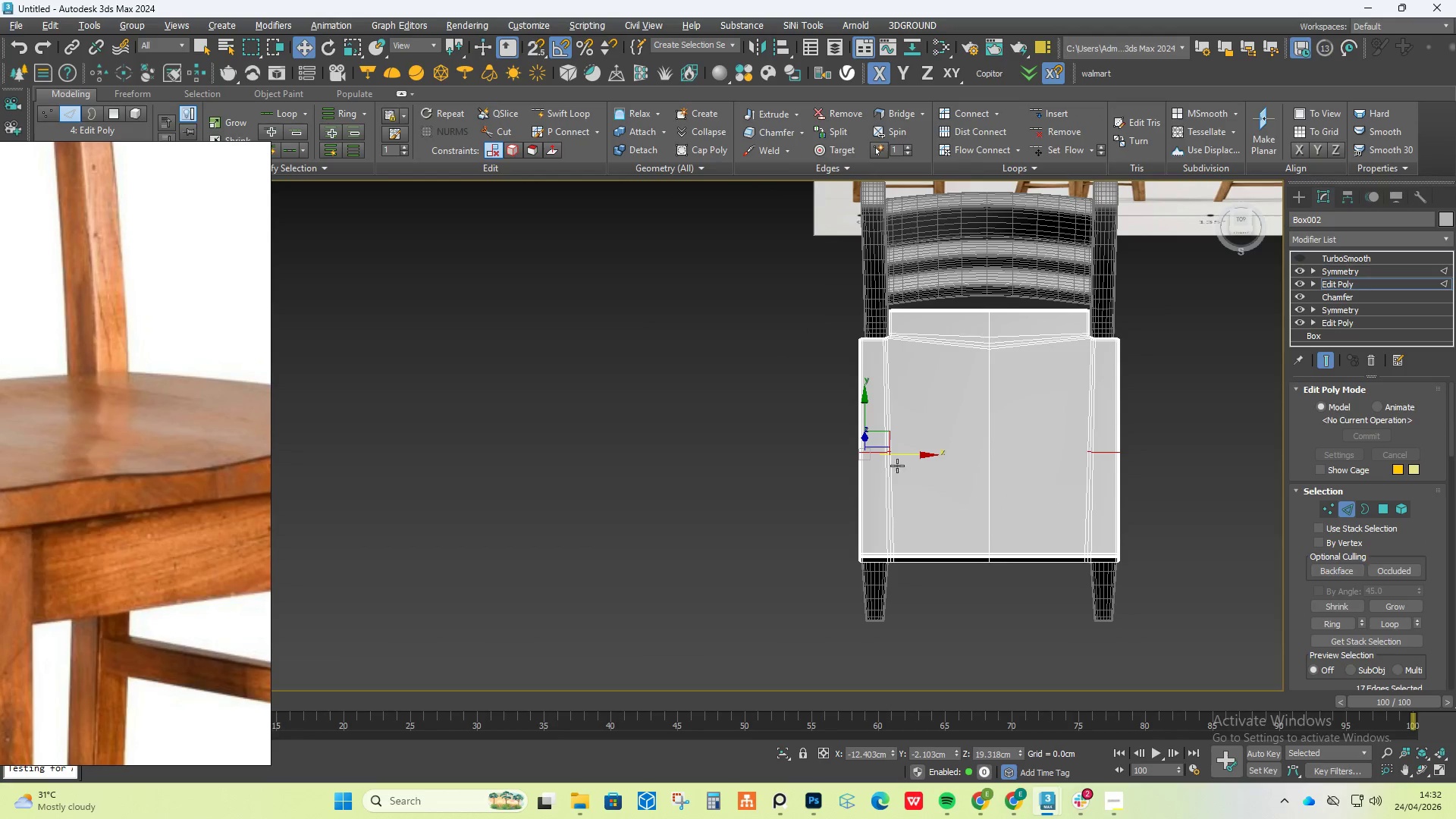 
key(Alt+C)
 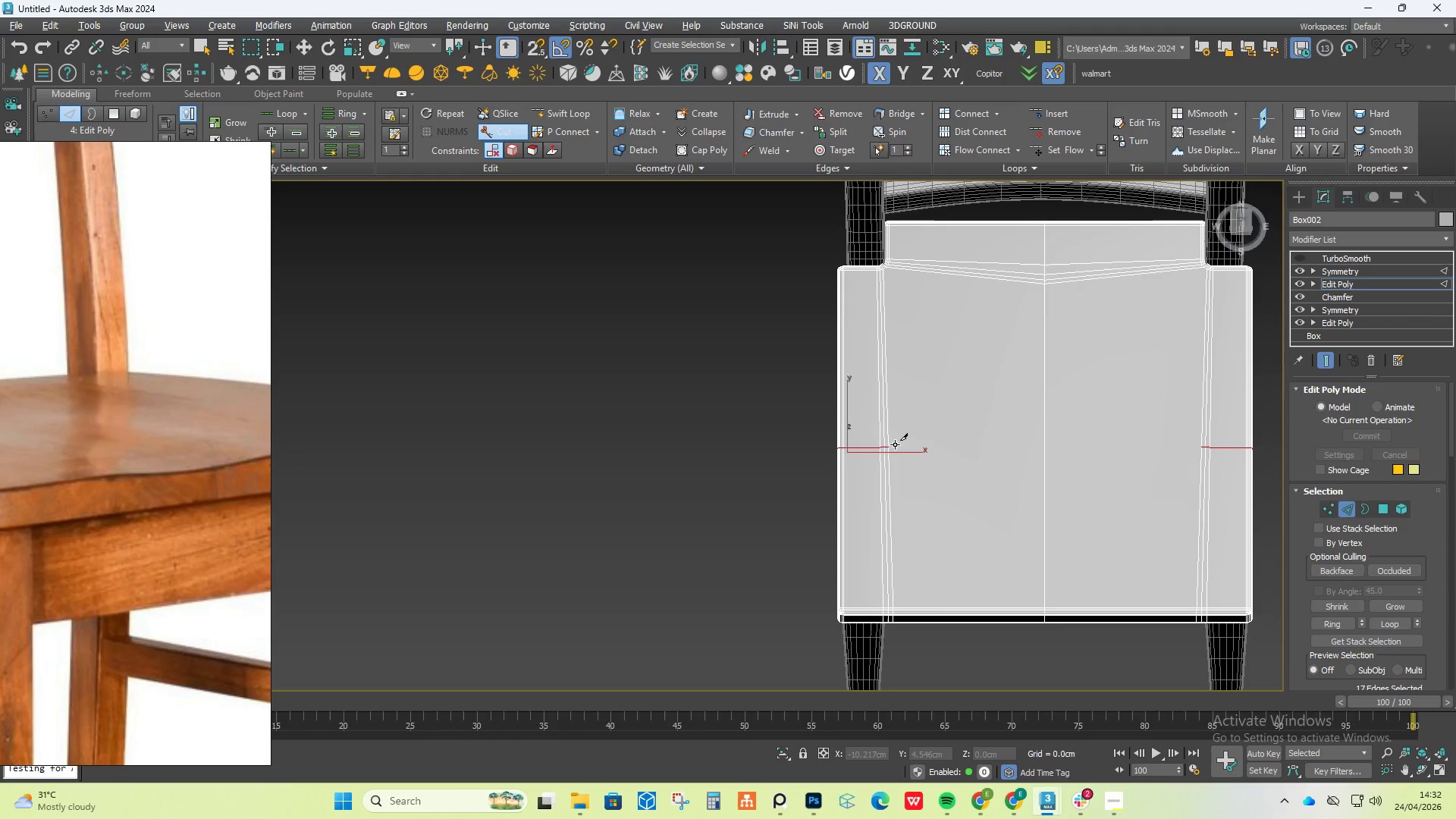 
scroll: coordinate [895, 444], scroll_direction: up, amount: 7.0
 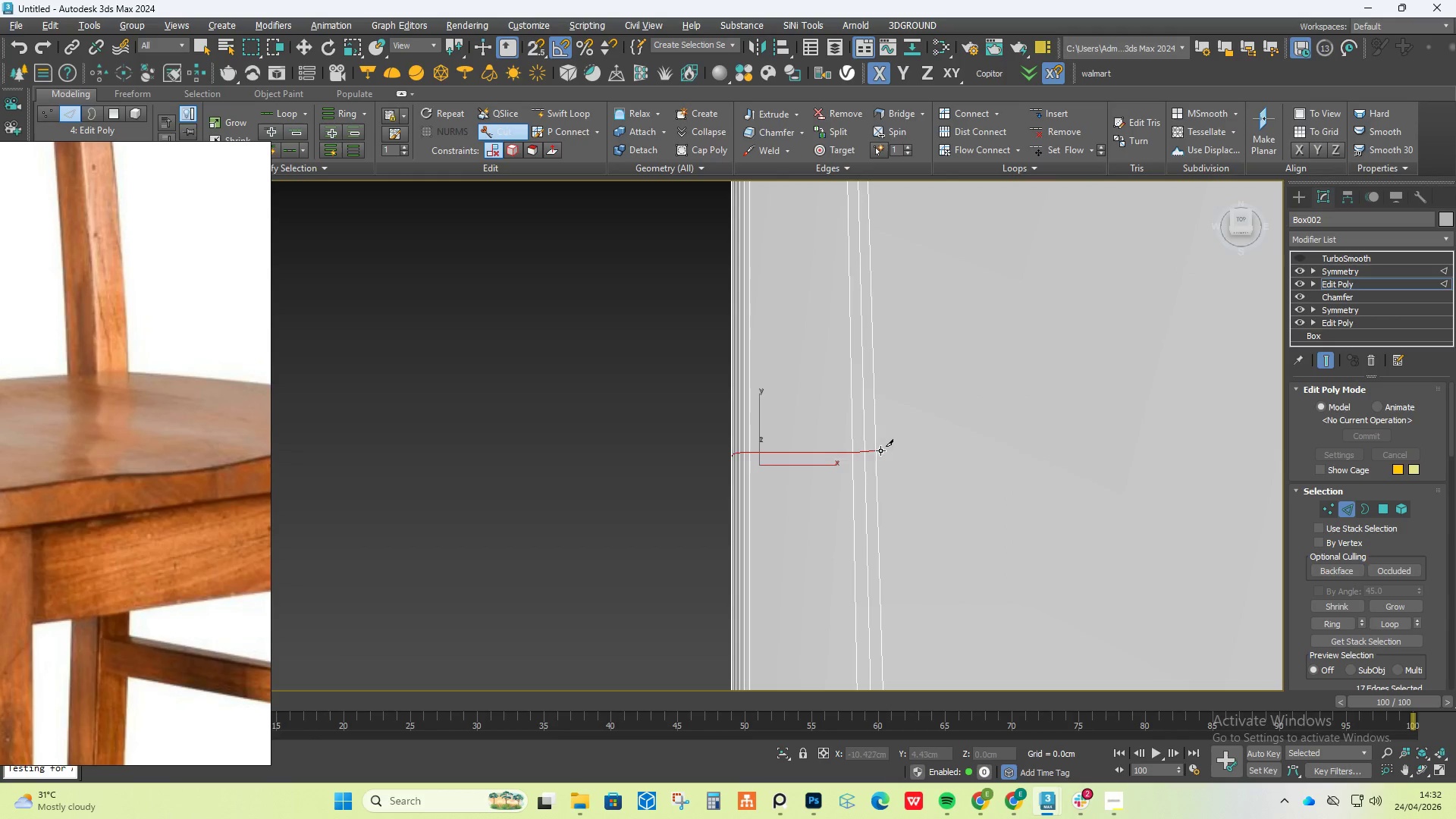 
left_click([875, 452])
 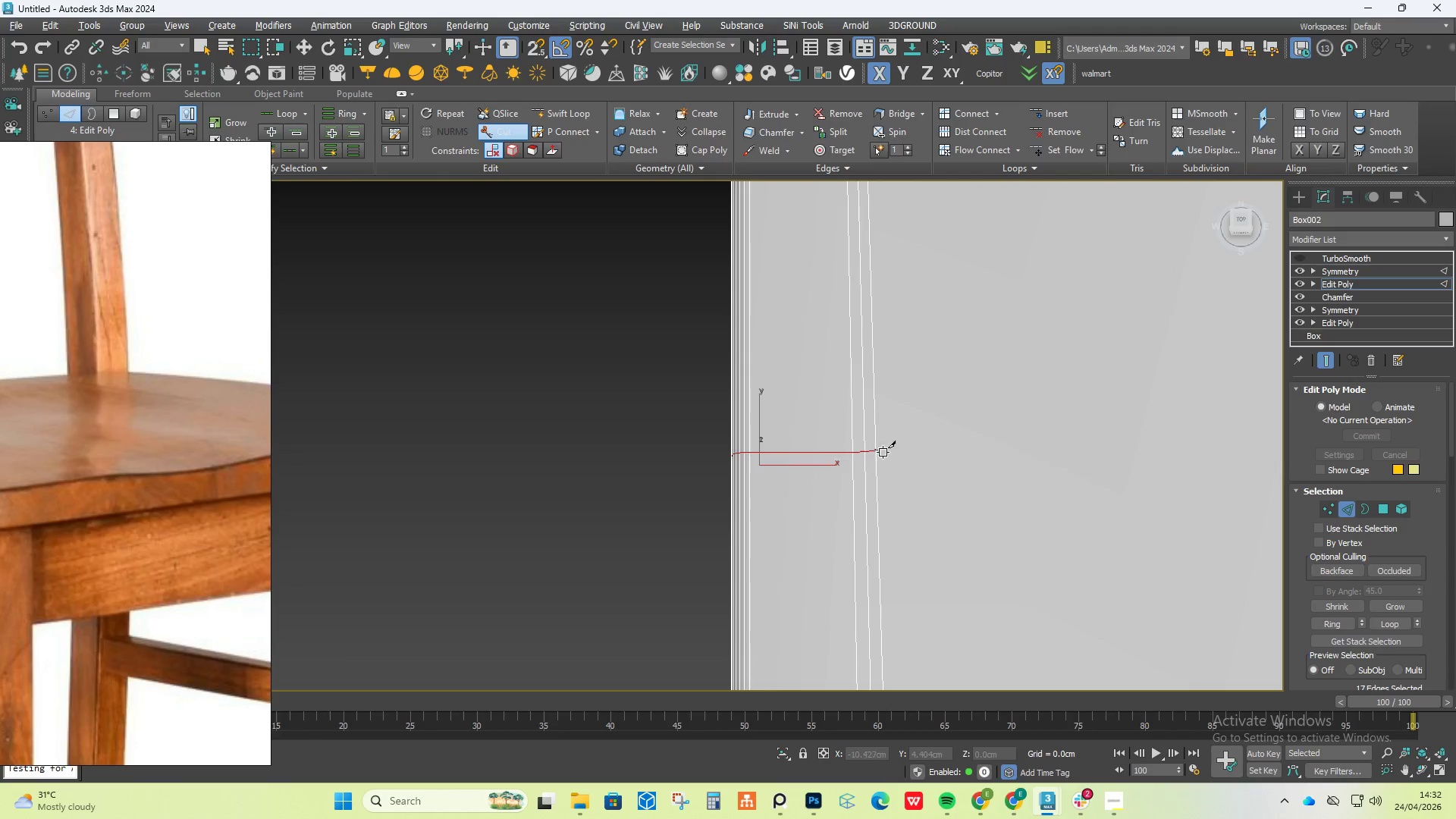 
scroll: coordinate [890, 452], scroll_direction: down, amount: 2.0
 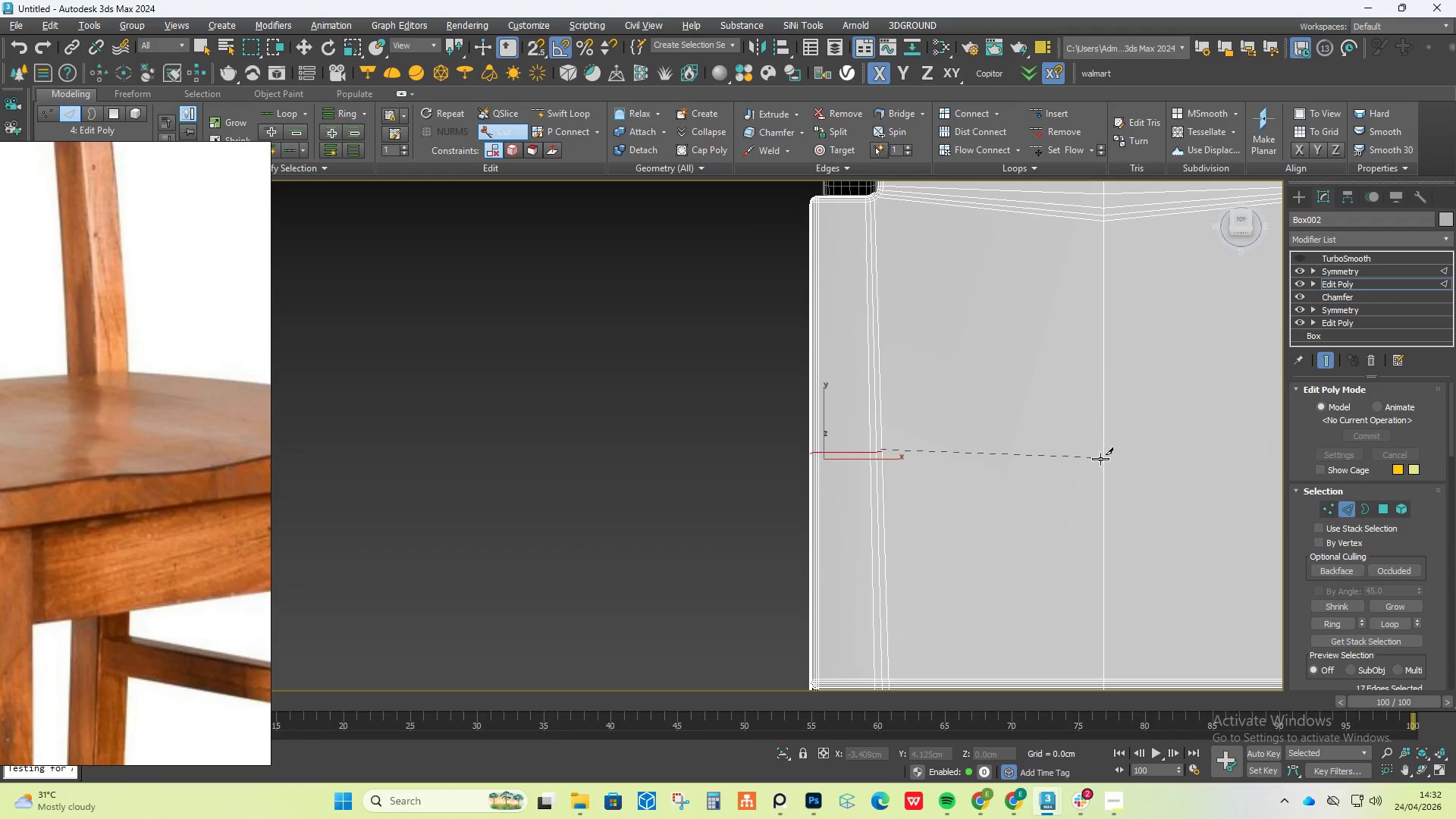 
left_click([1105, 456])
 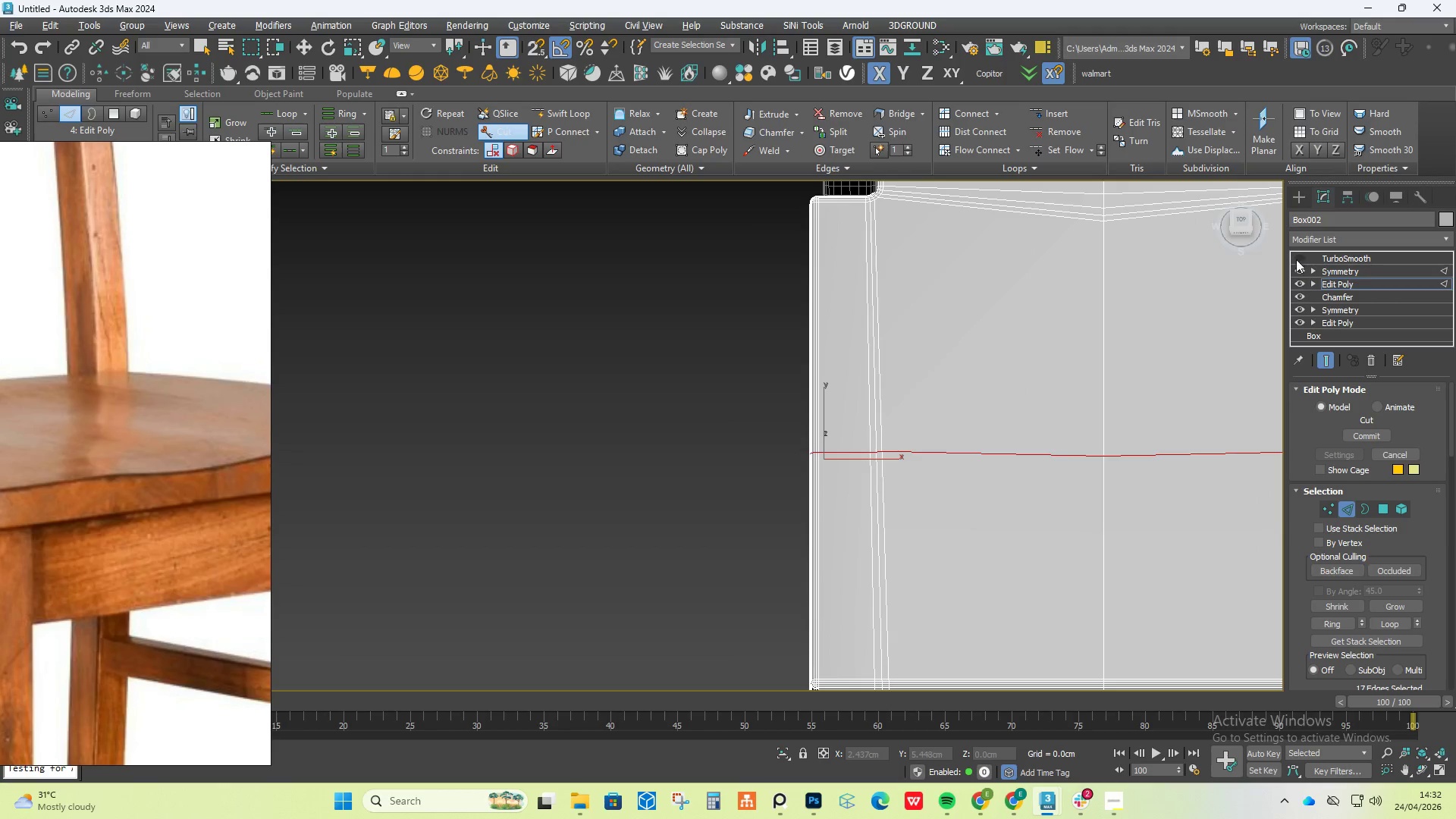 
left_click([1297, 259])
 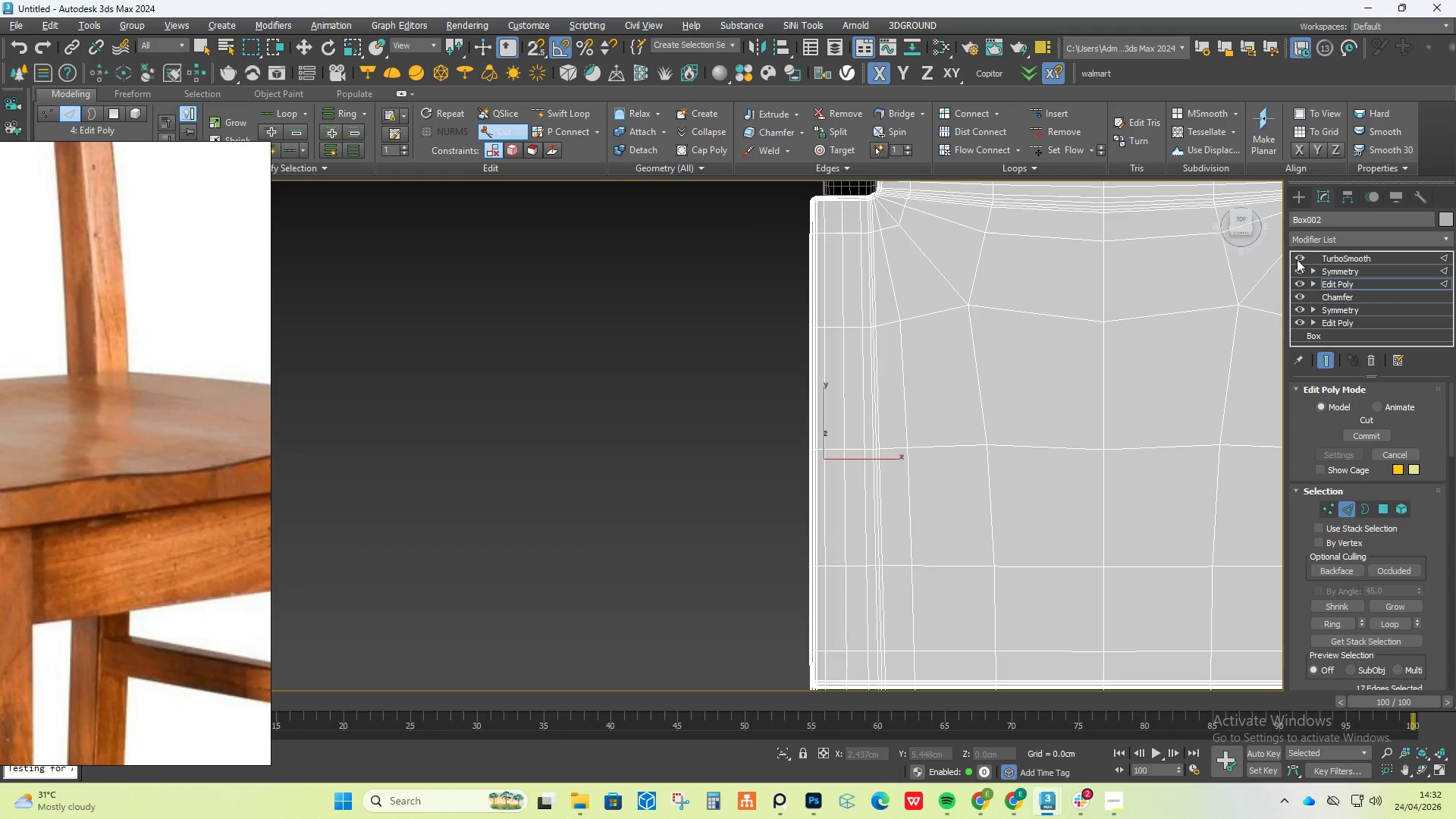 
left_click([1297, 259])
 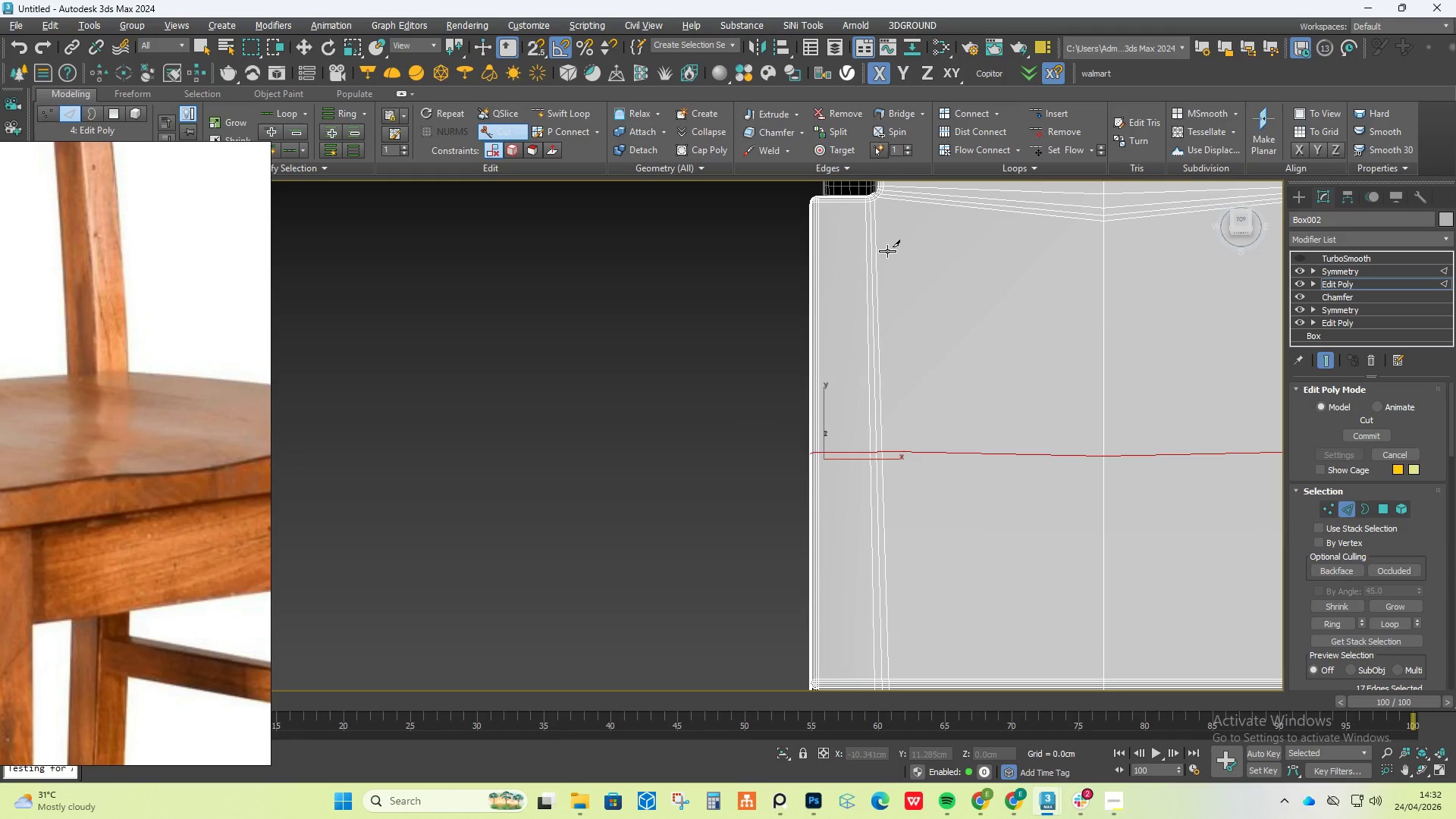 
scroll: coordinate [876, 215], scroll_direction: up, amount: 4.0
 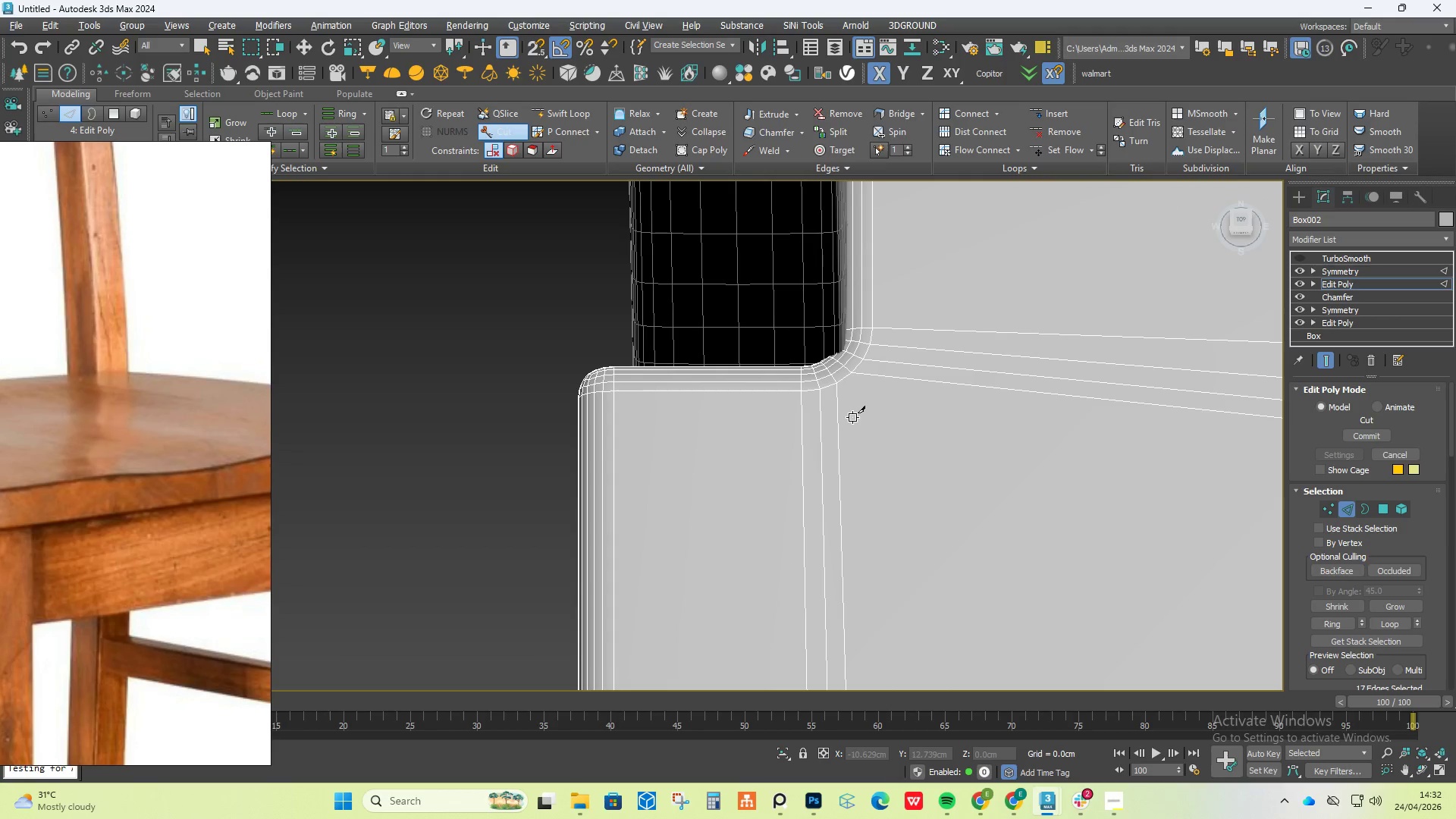 
hold_key(key=AltLeft, duration=1.09)
scroll: coordinate [990, 507], scroll_direction: down, amount: 4.0
 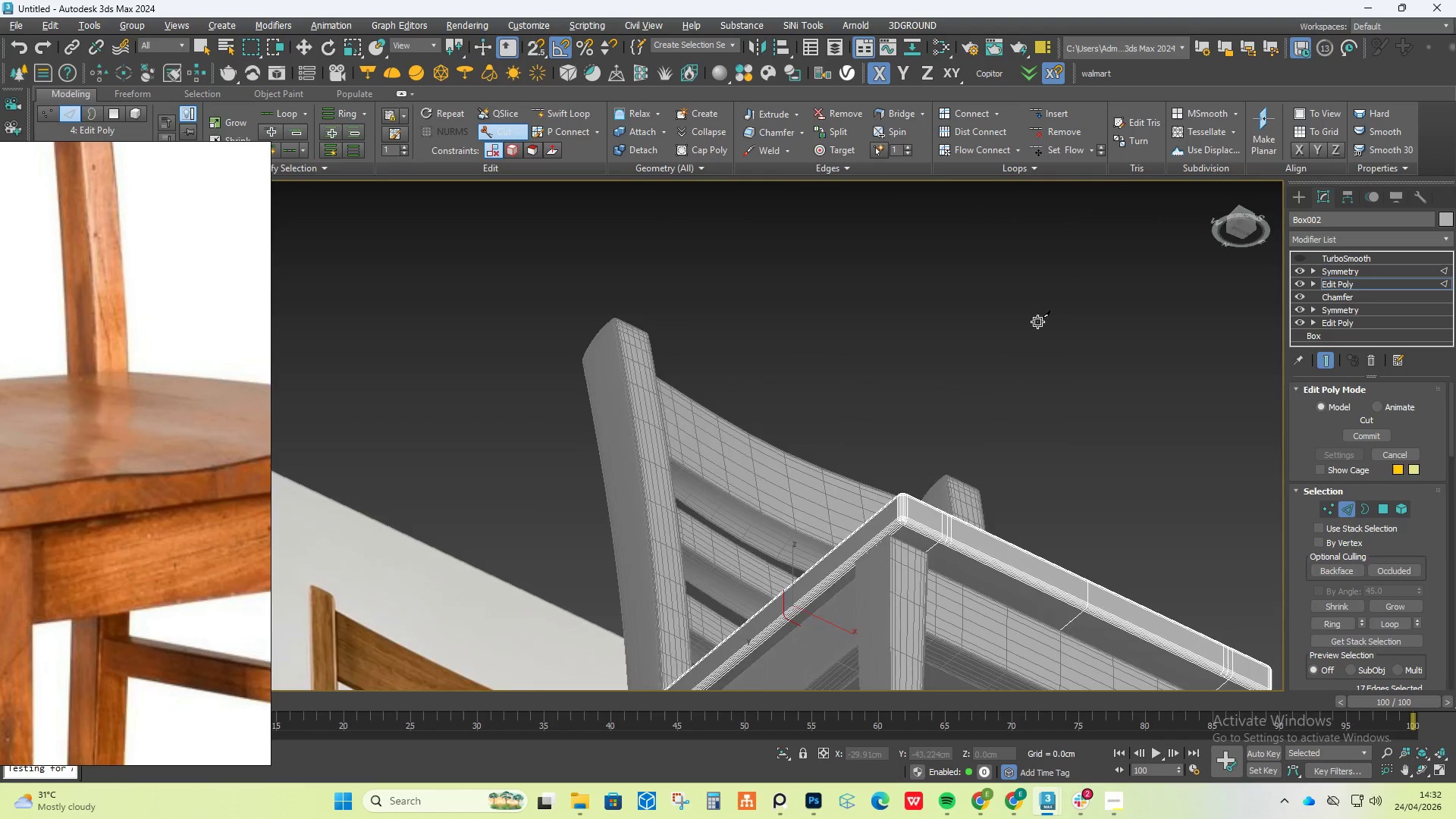 
left_click([779, 755])
 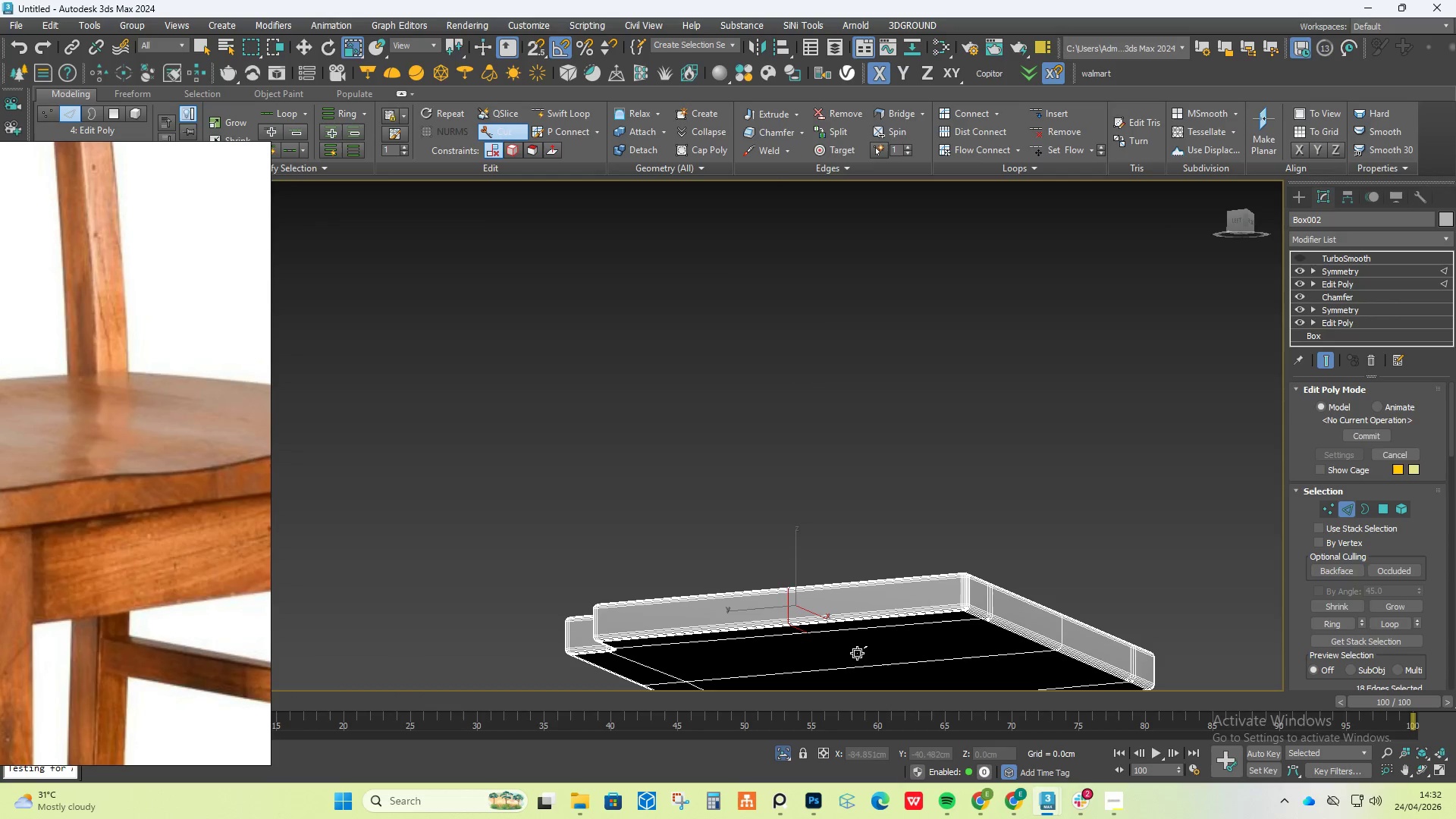 
hold_key(key=AltLeft, duration=0.88)
 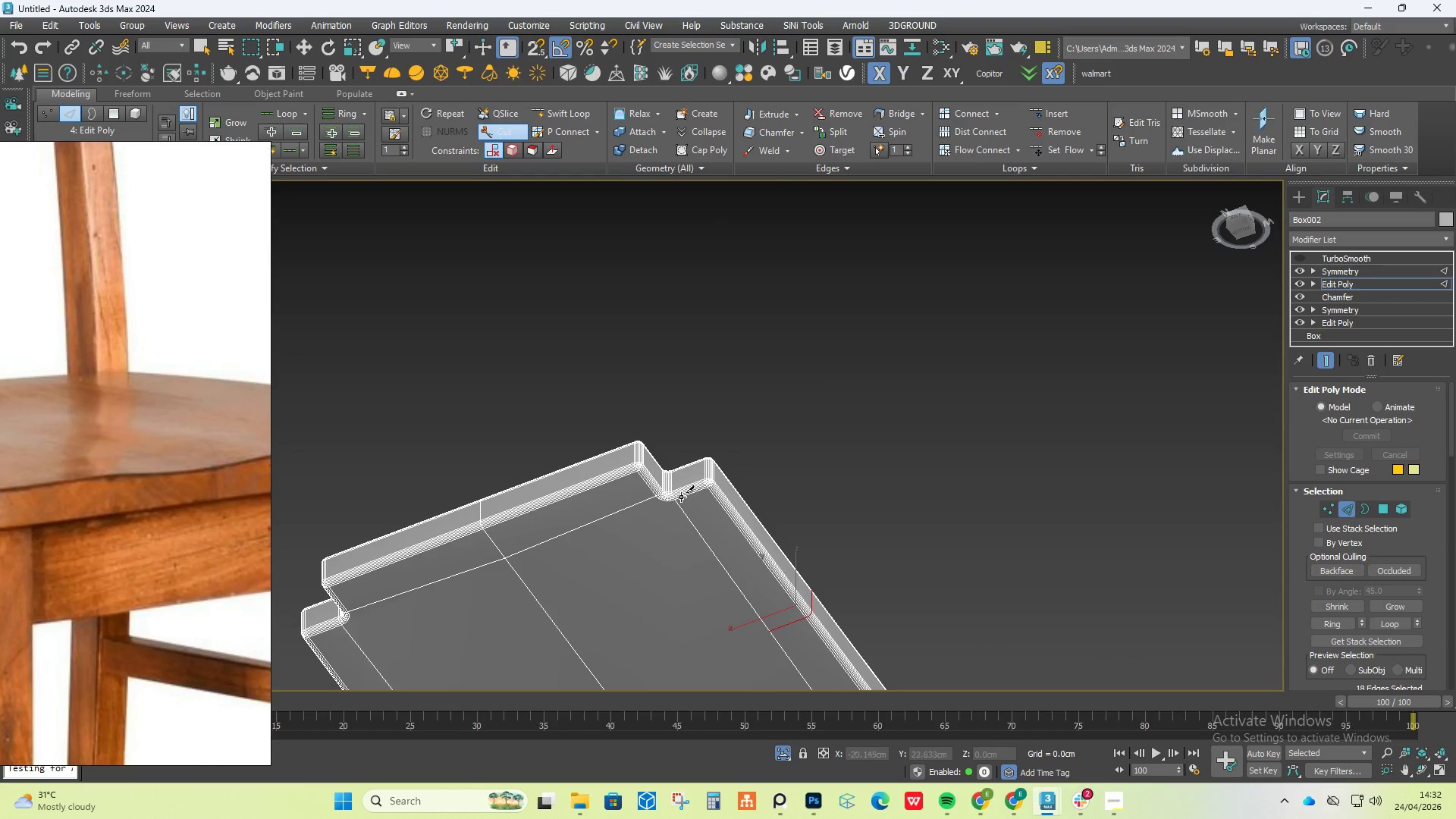 
scroll: coordinate [670, 495], scroll_direction: up, amount: 3.0
 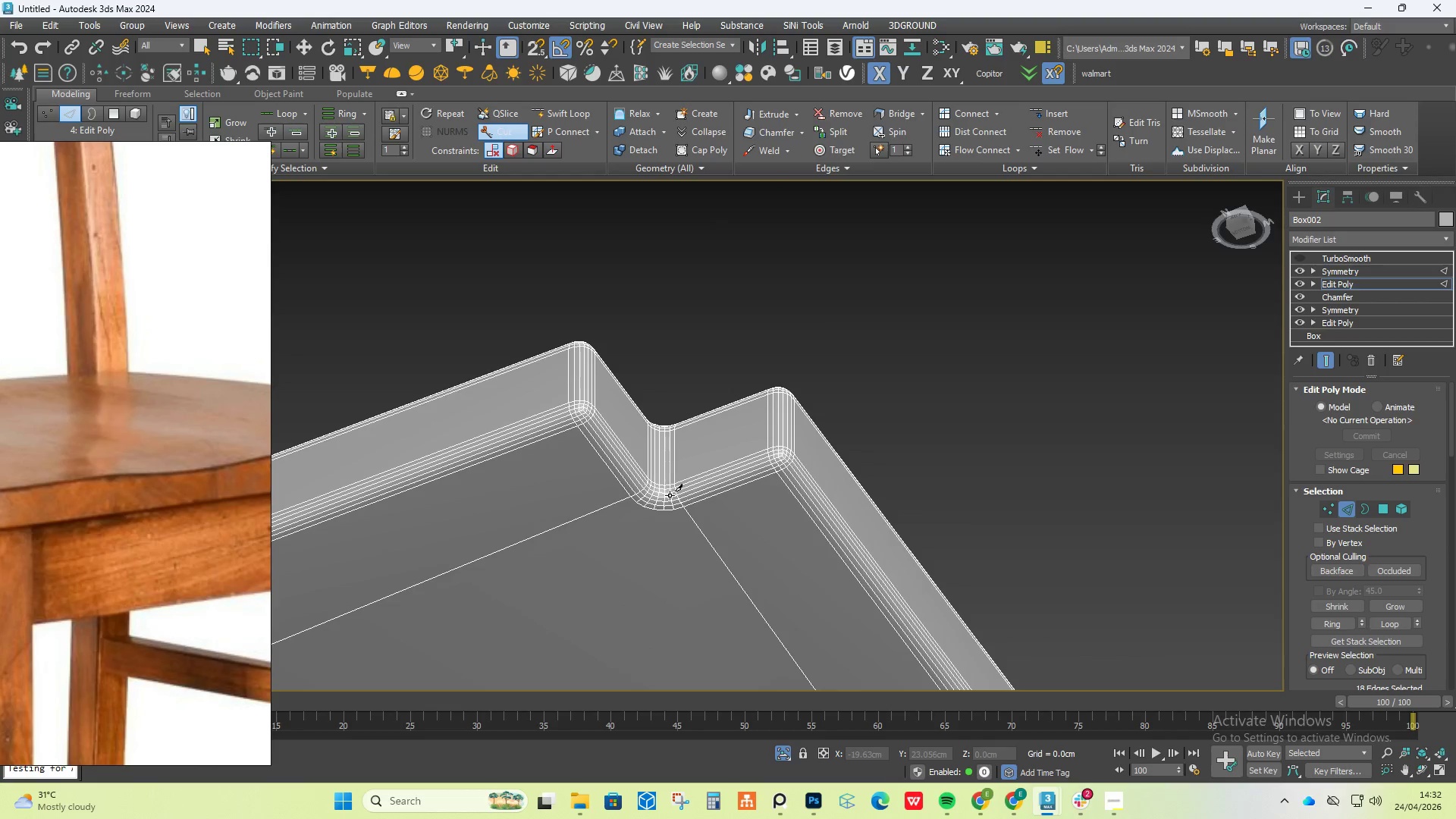 
scroll: coordinate [671, 494], scroll_direction: down, amount: 3.0
 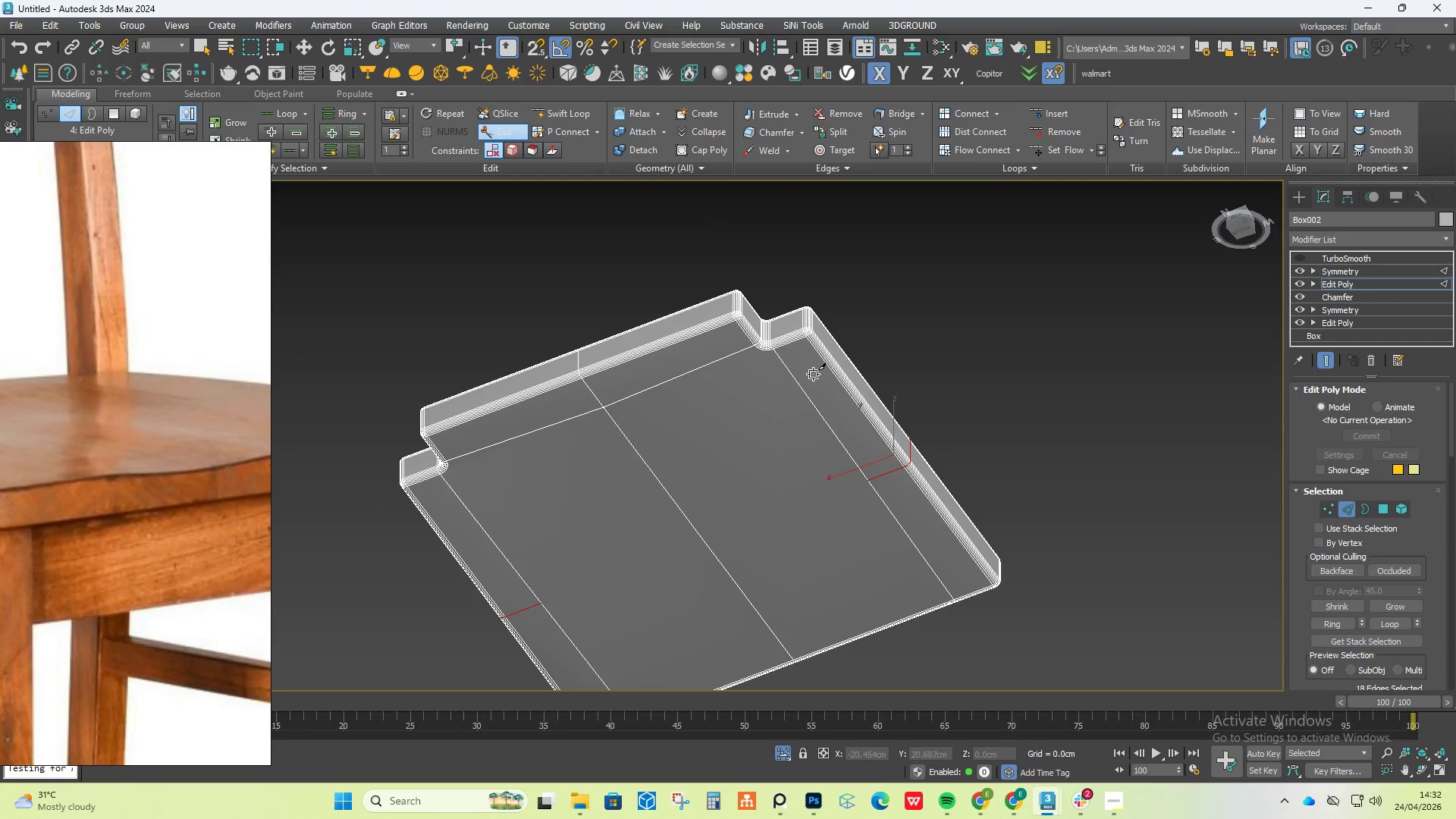 
scroll: coordinate [766, 340], scroll_direction: up, amount: 4.0
 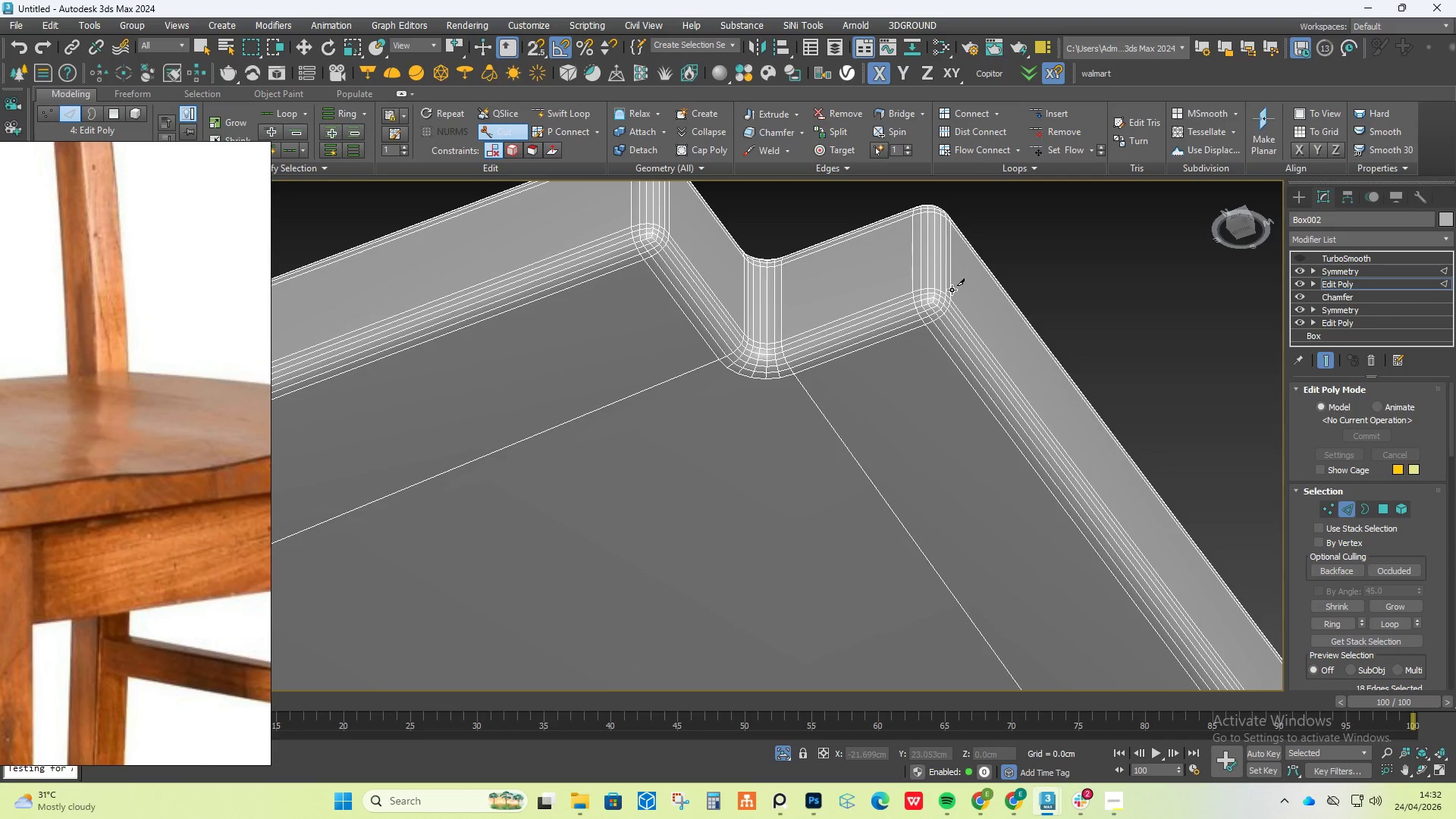 
left_click([729, 370])
 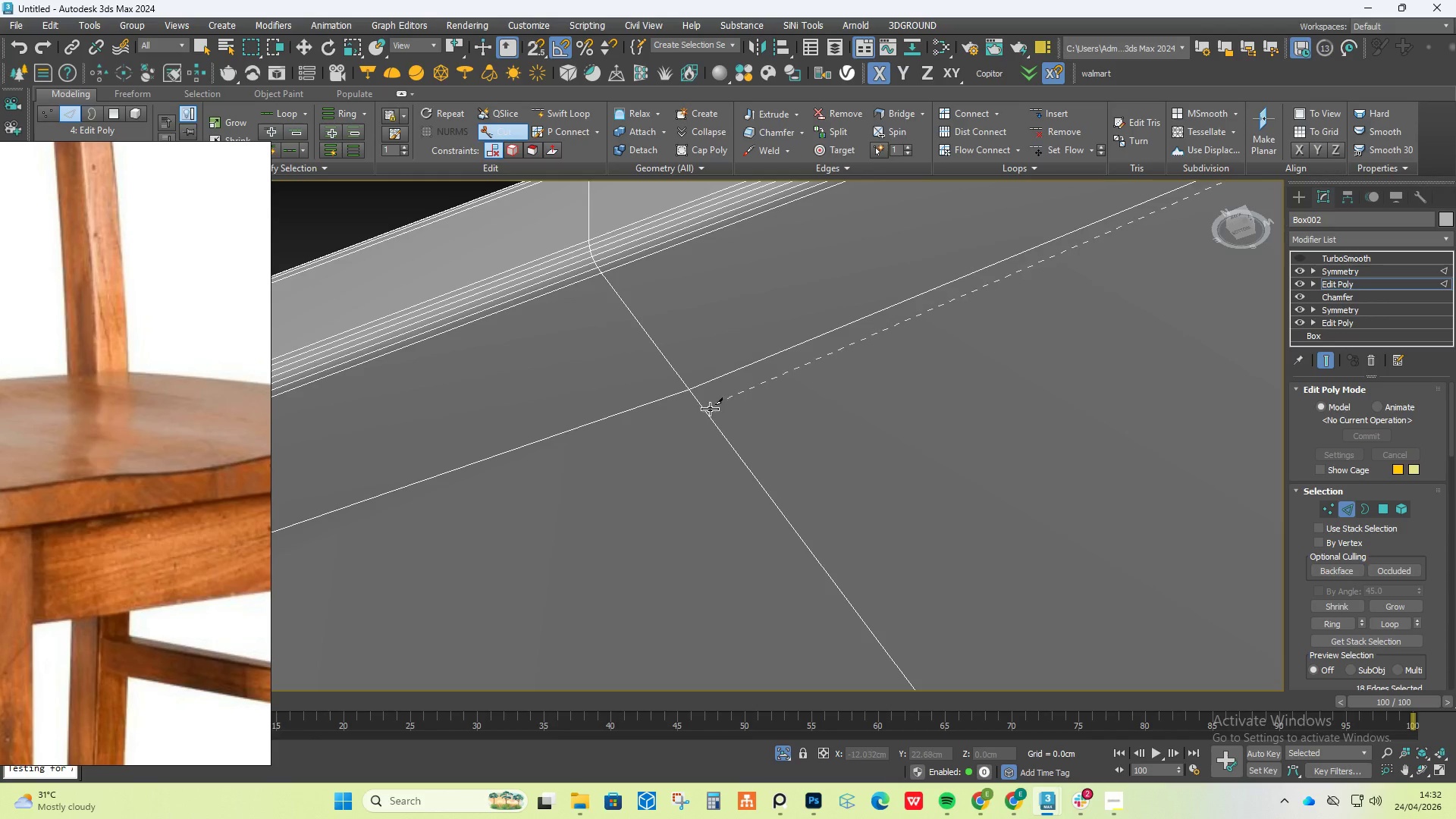 
left_click([698, 404])
 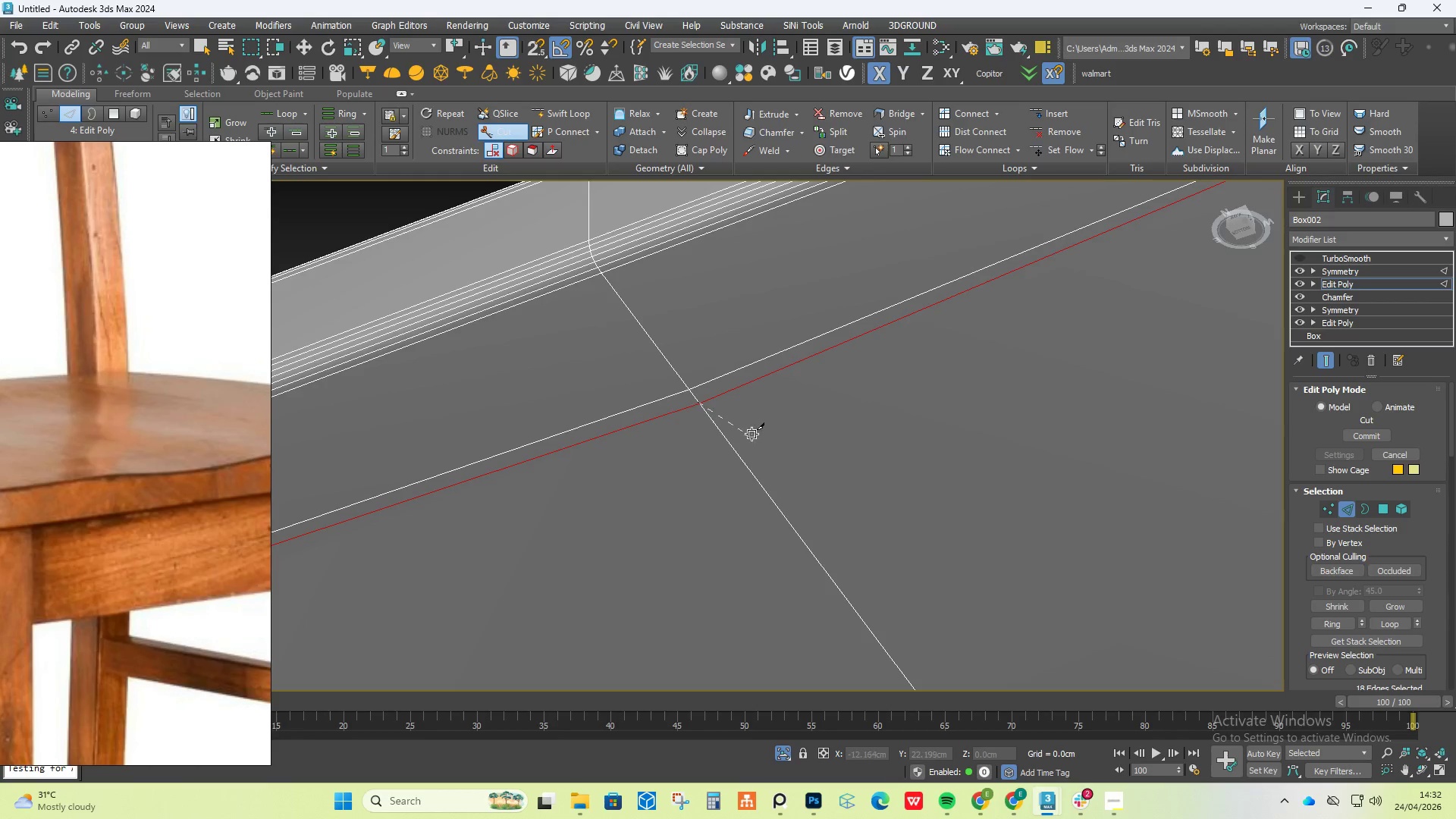 
right_click([708, 446])
 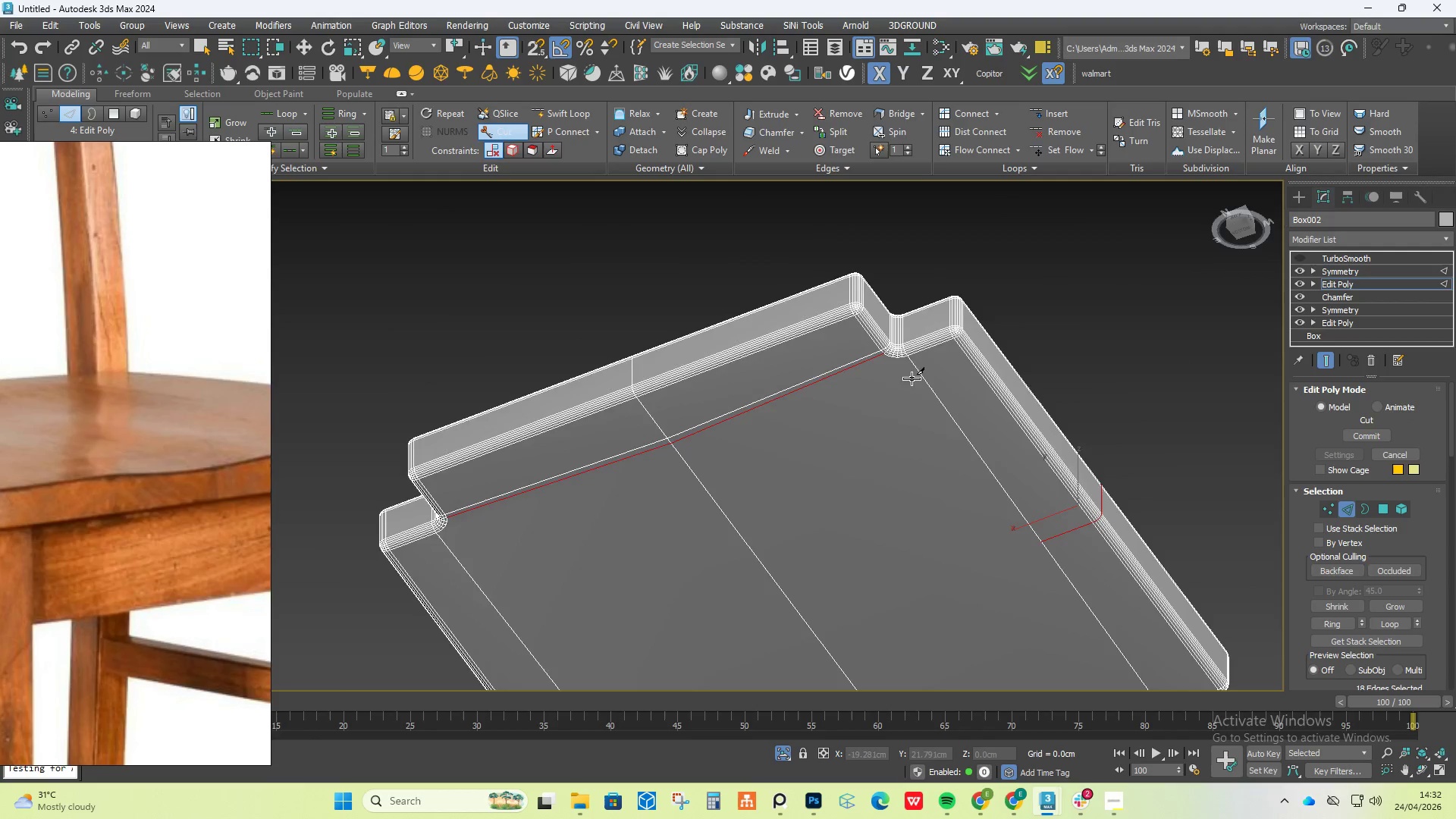 
scroll: coordinate [756, 435], scroll_direction: down, amount: 3.0
 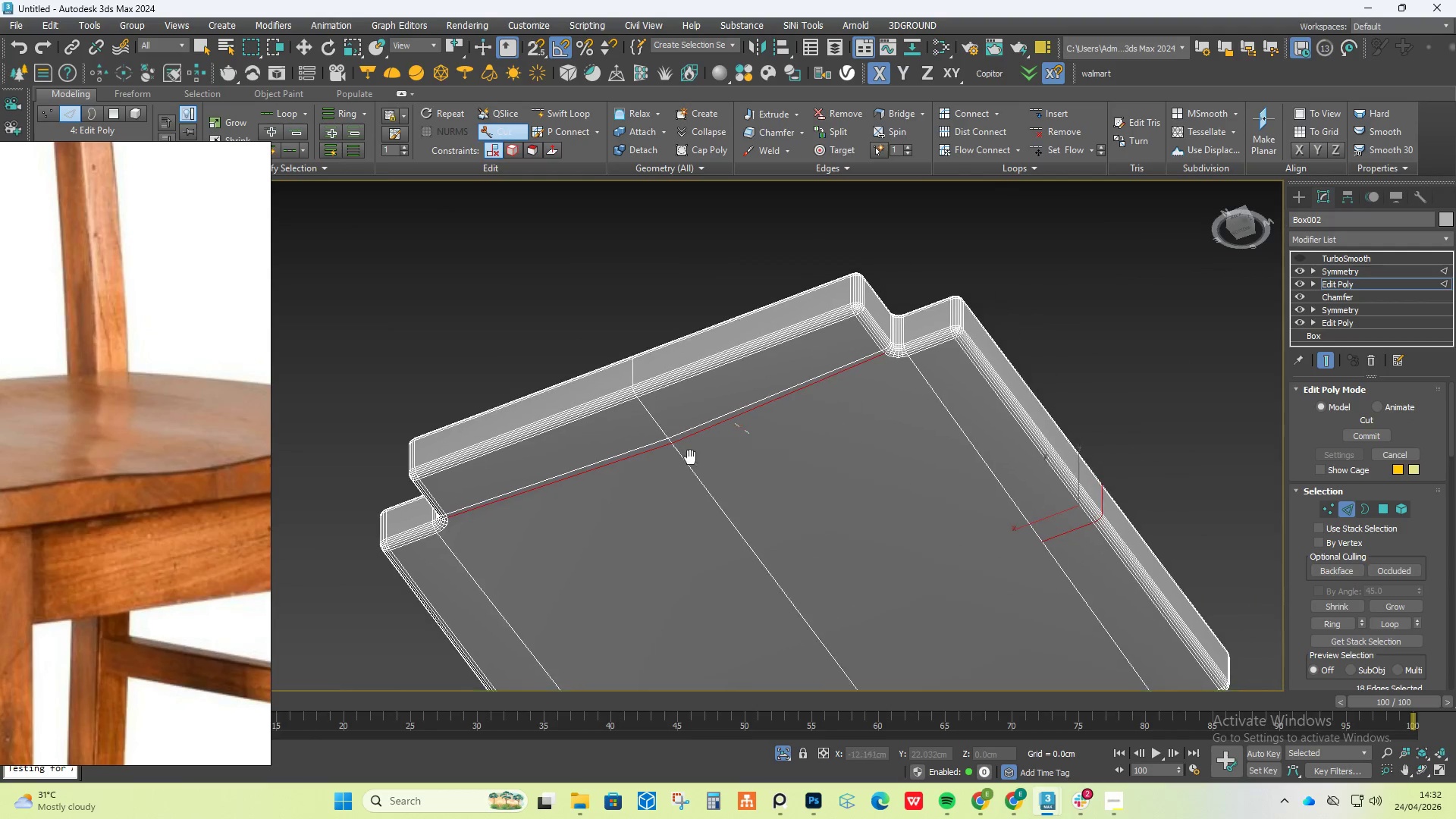 
scroll: coordinate [924, 353], scroll_direction: up, amount: 3.0
 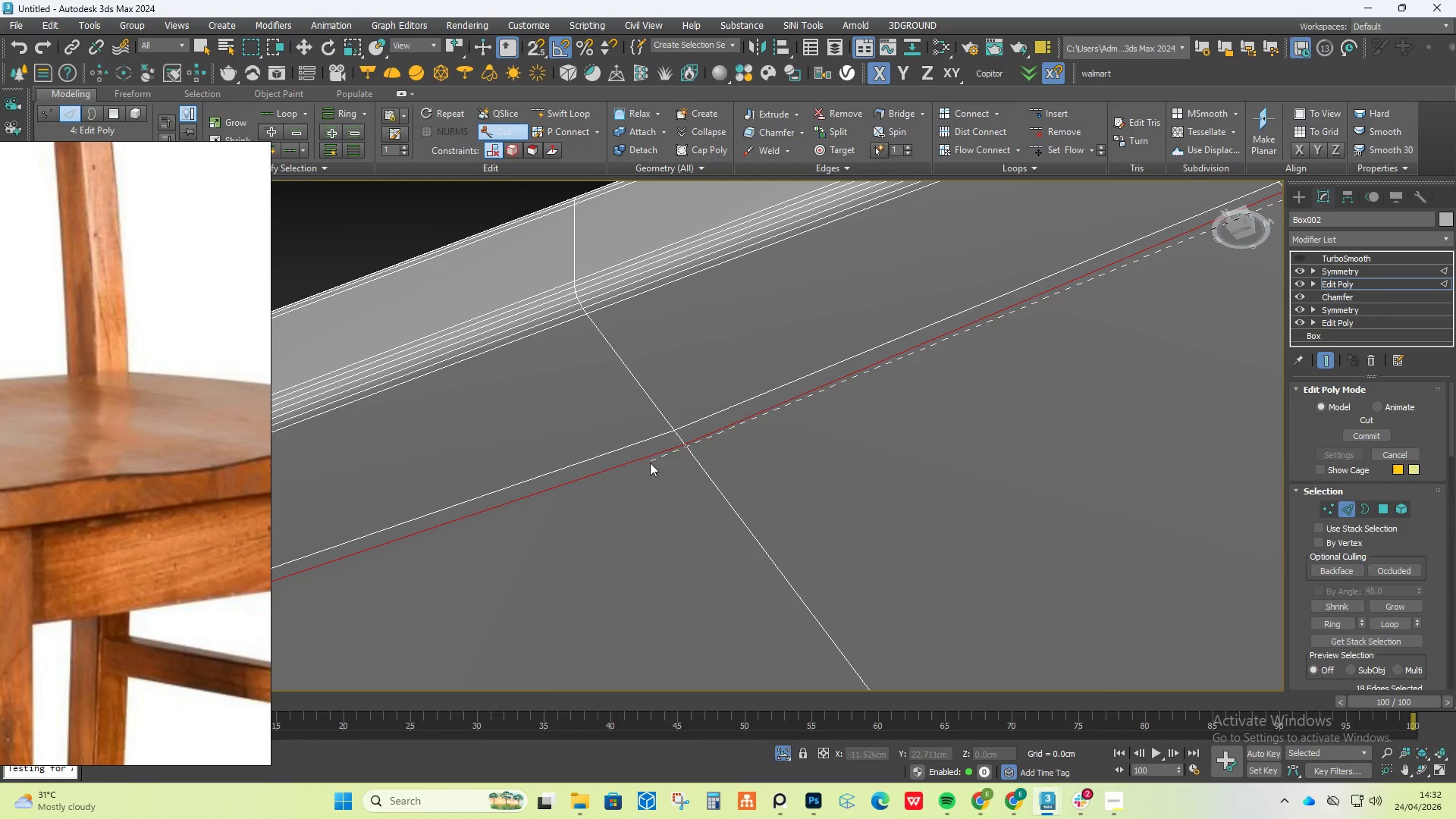 
left_click([692, 454])
 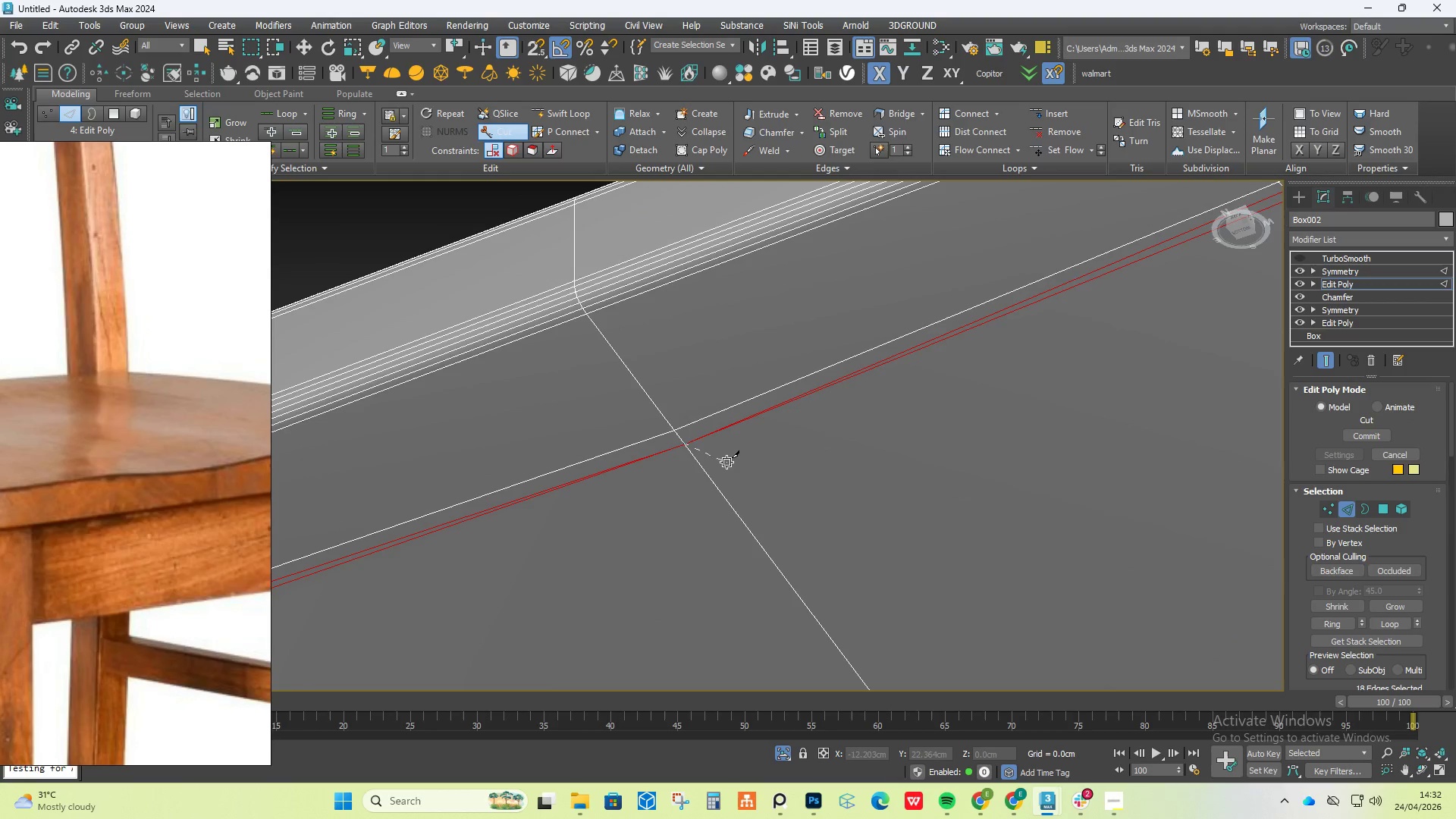 
right_click([732, 462])
 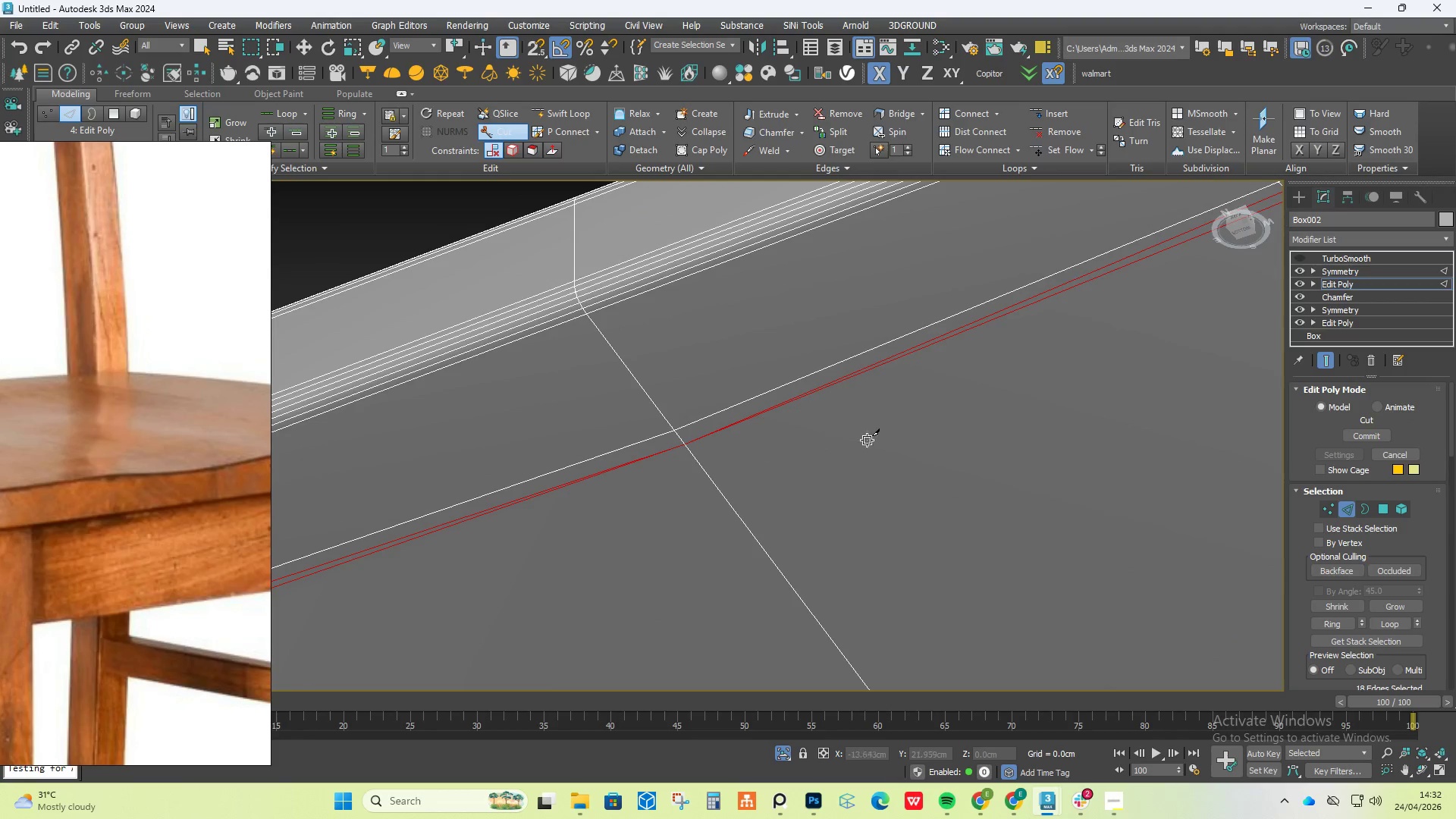 
scroll: coordinate [888, 433], scroll_direction: down, amount: 4.0
 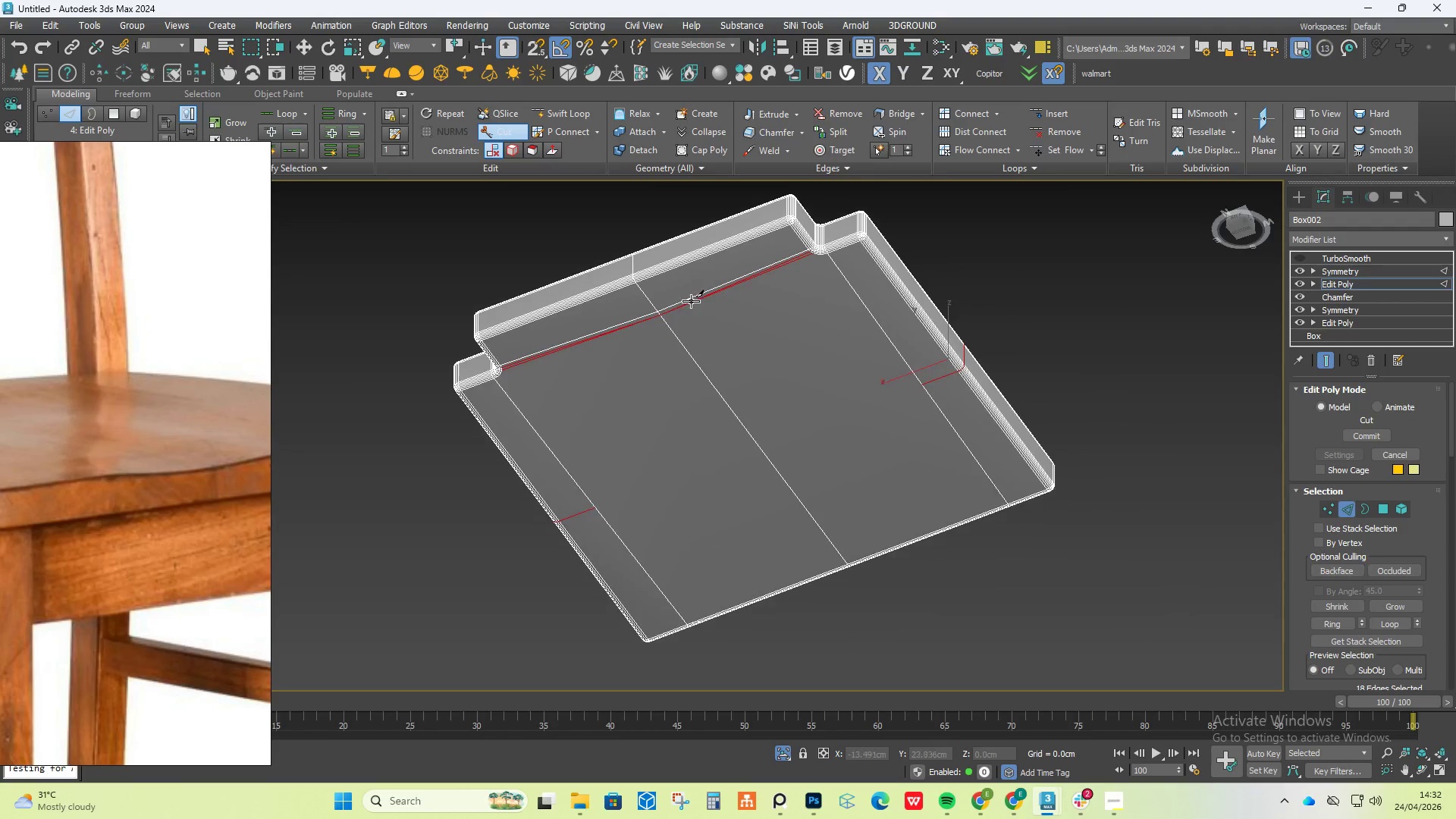 
hold_key(key=AltLeft, duration=2.25)
 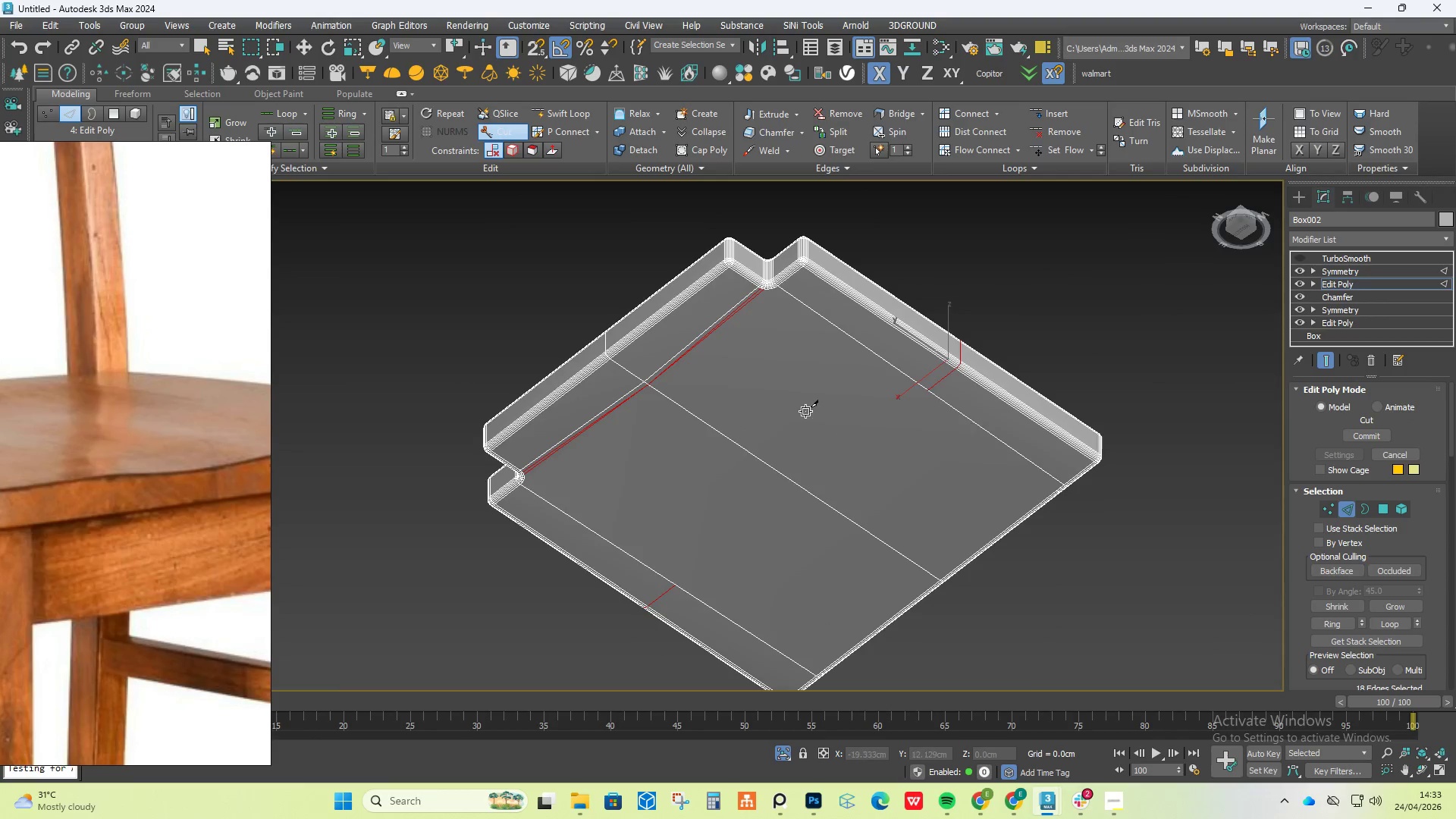 
hold_key(key=ControlLeft, duration=0.34)
 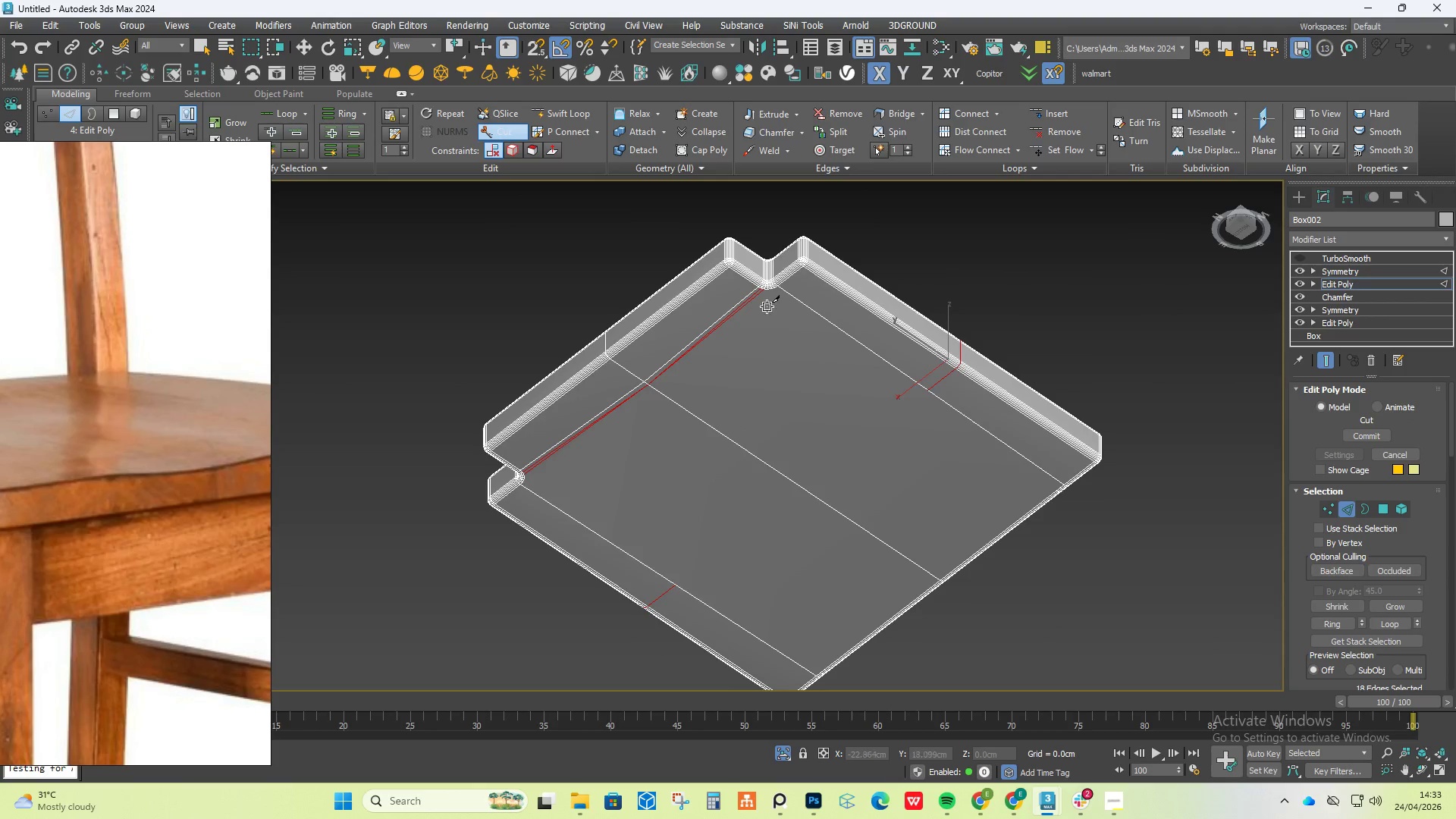 
key(Z)
 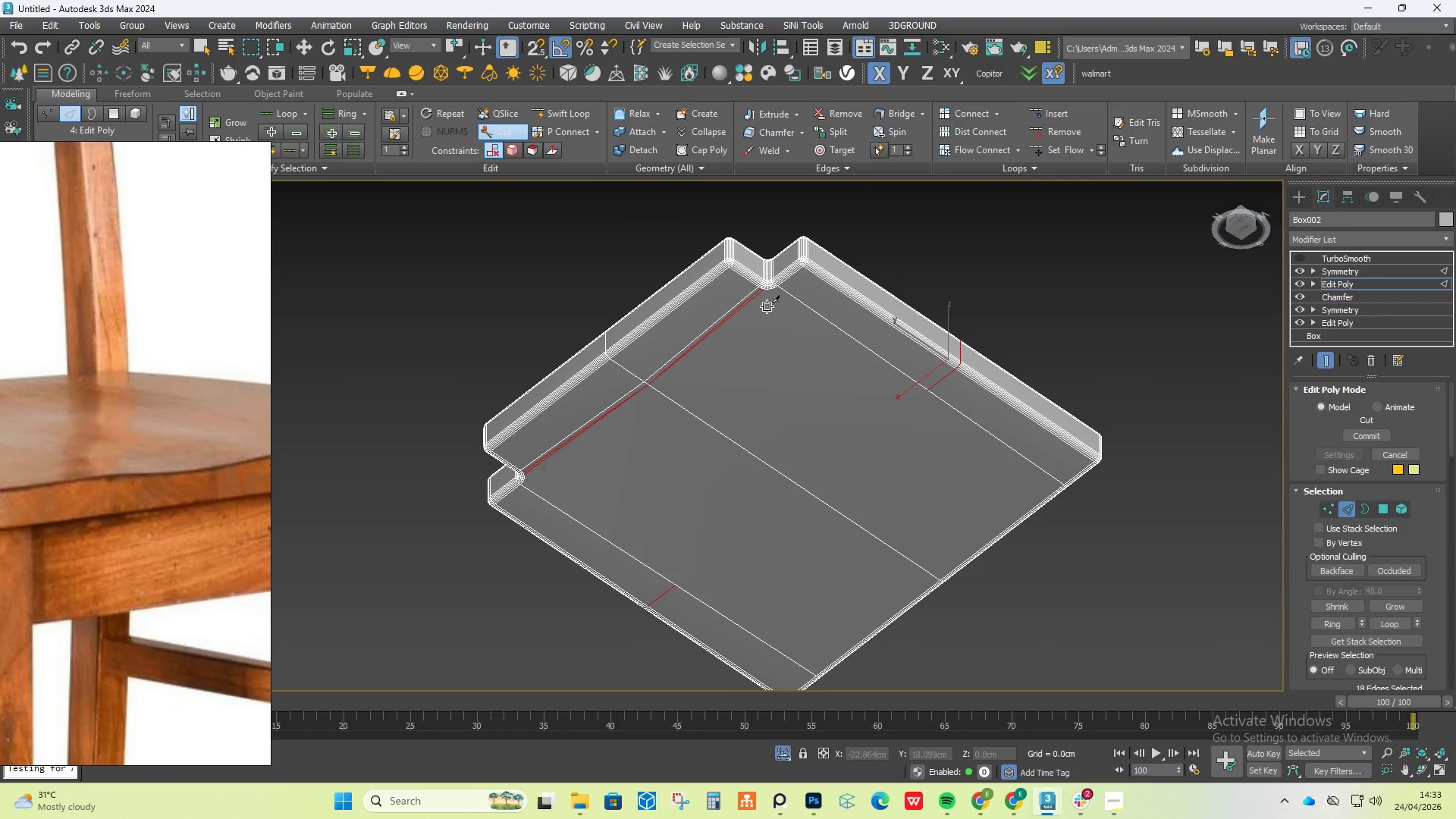 
key(Control+ControlLeft)
 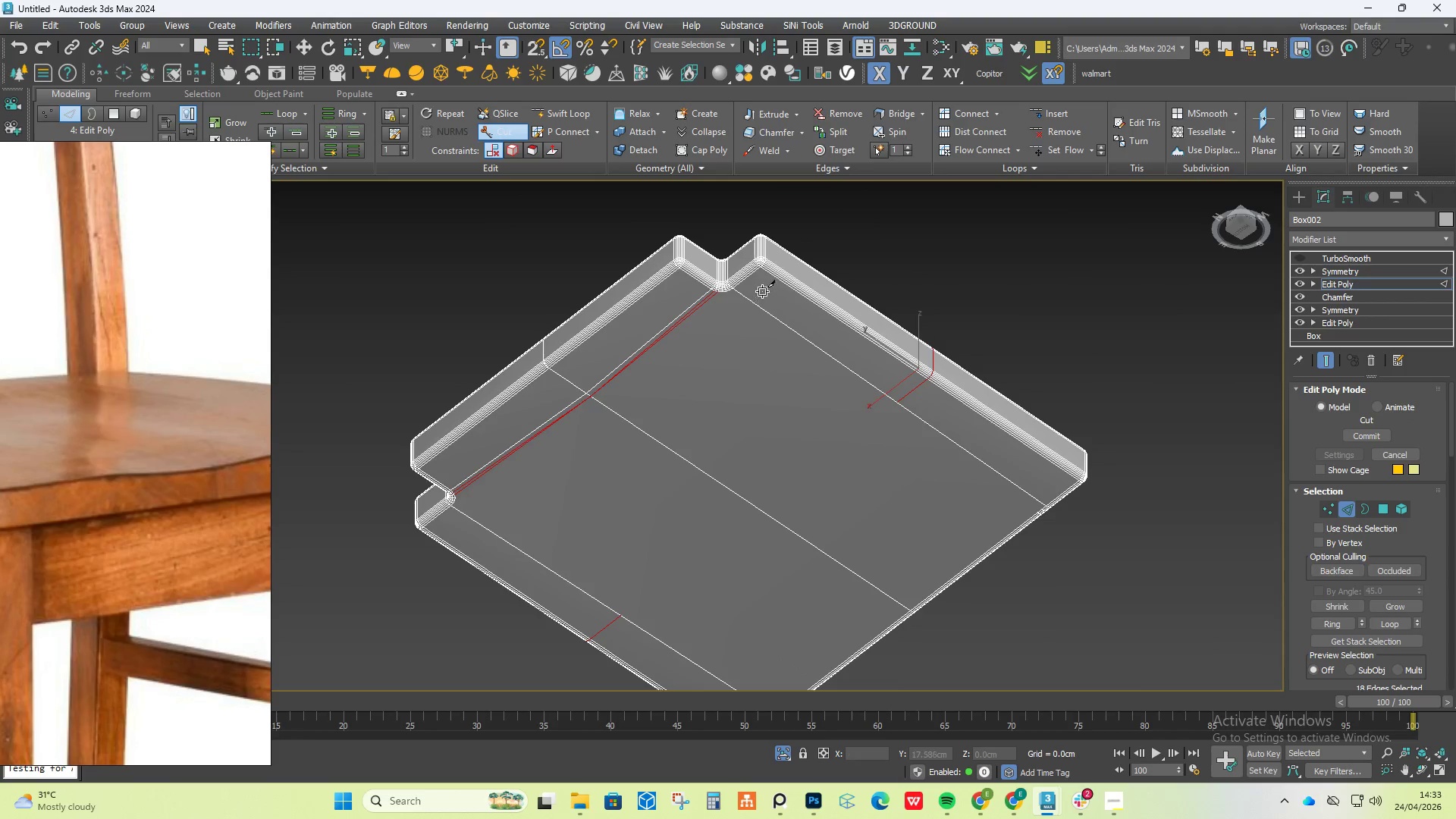 
key(Control+Z)
 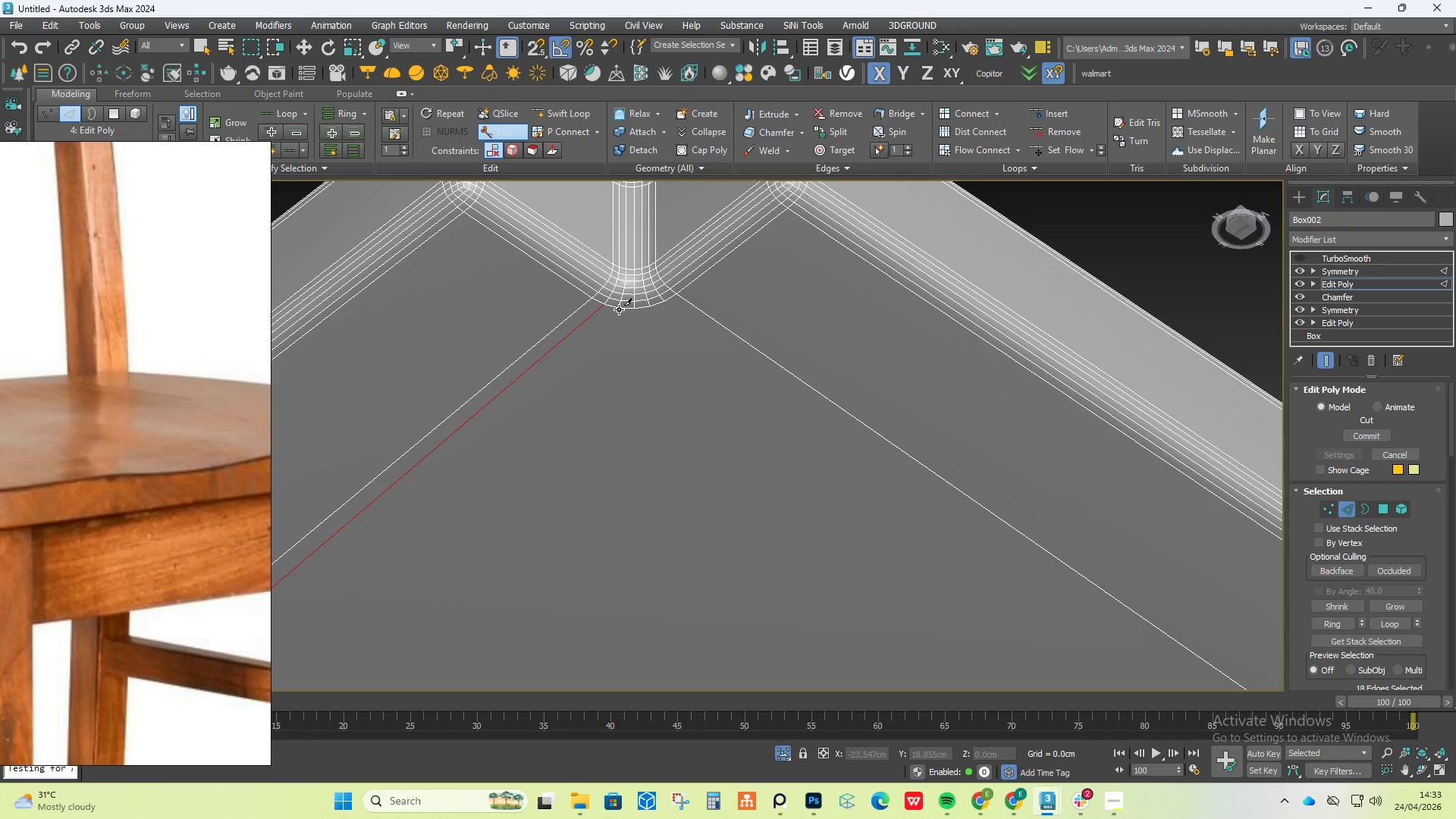 
scroll: coordinate [750, 286], scroll_direction: up, amount: 4.0
 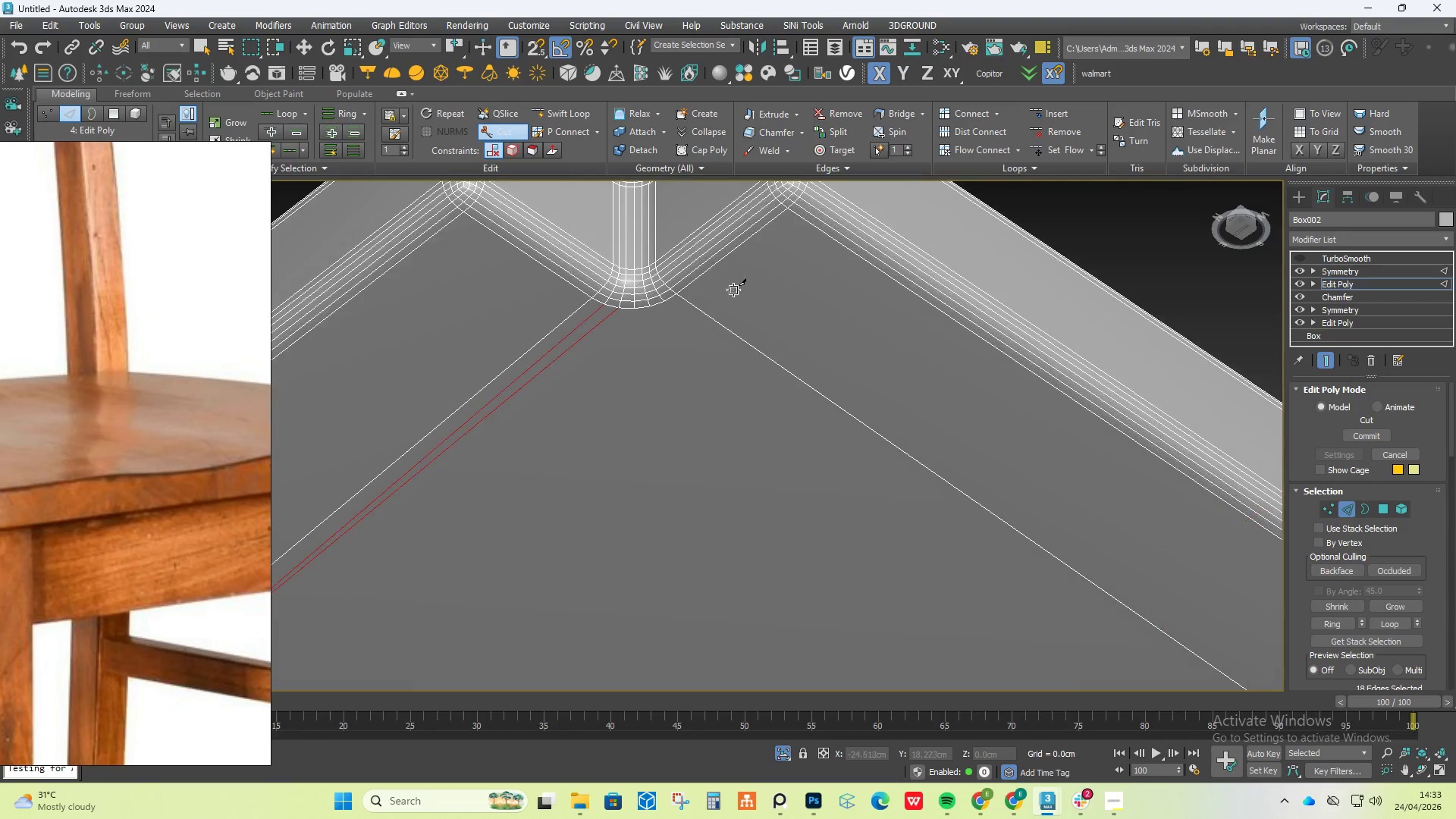 
left_click([623, 309])
 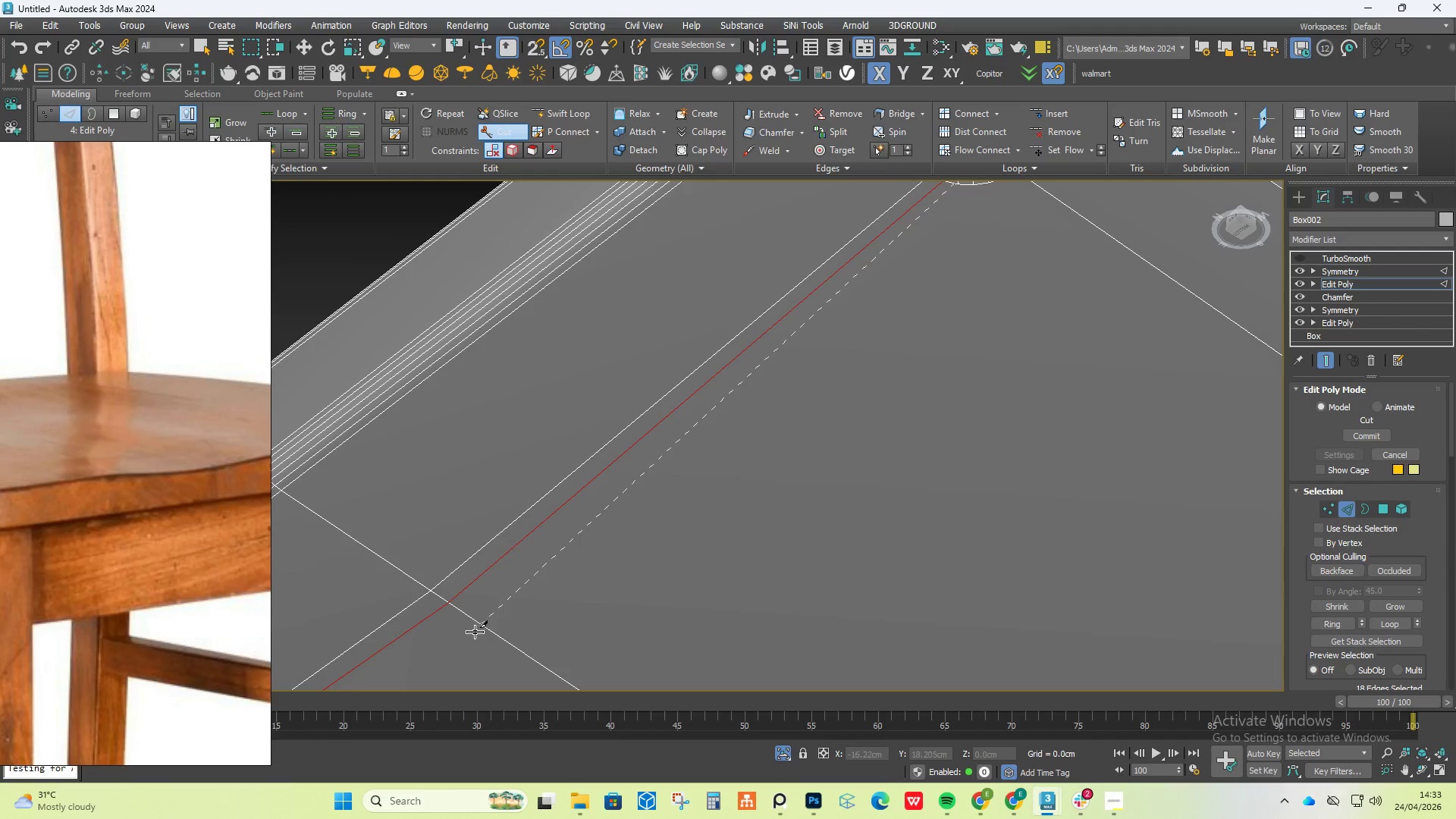 
left_click([474, 620])
 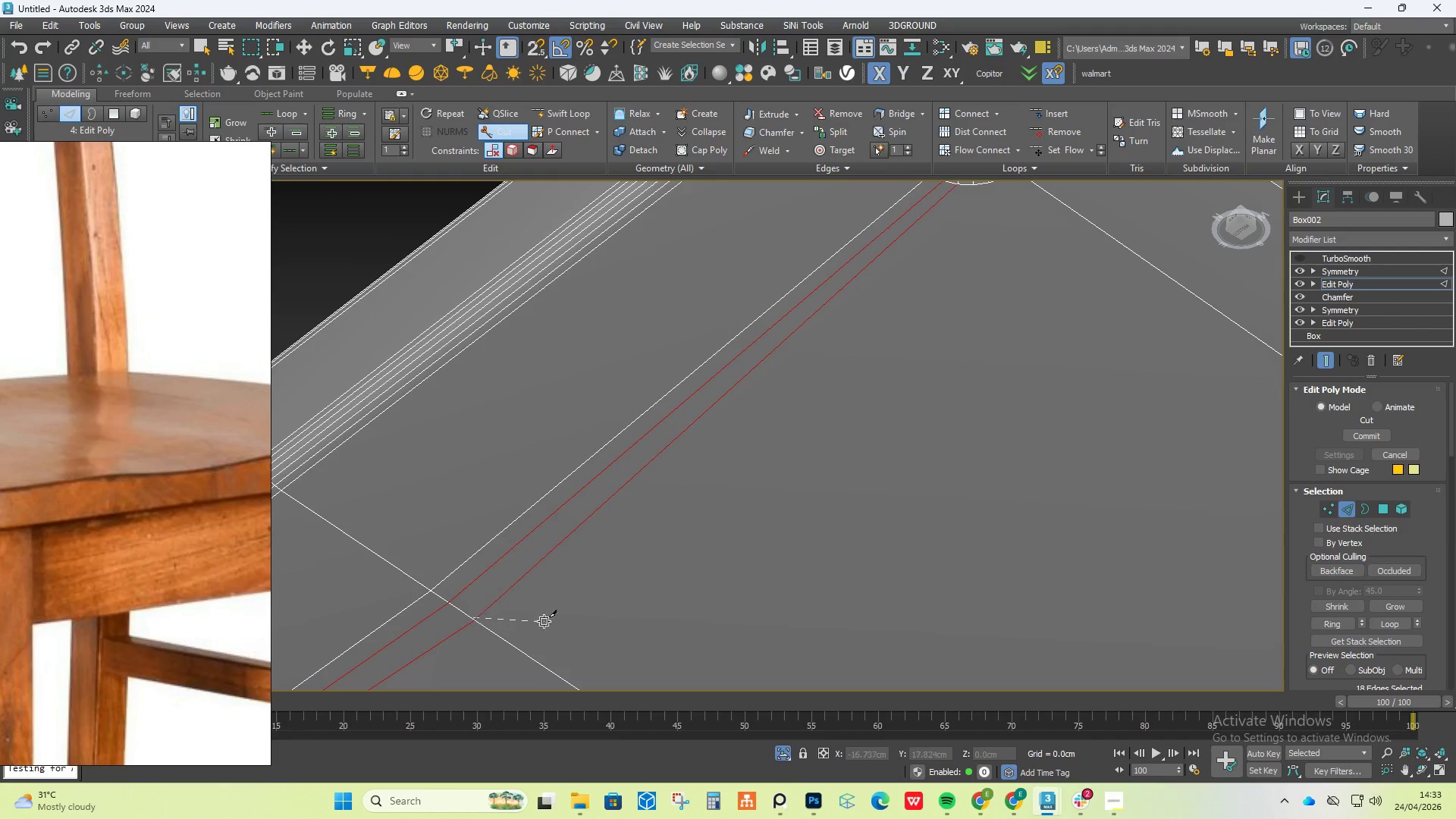 
right_click([548, 619])
 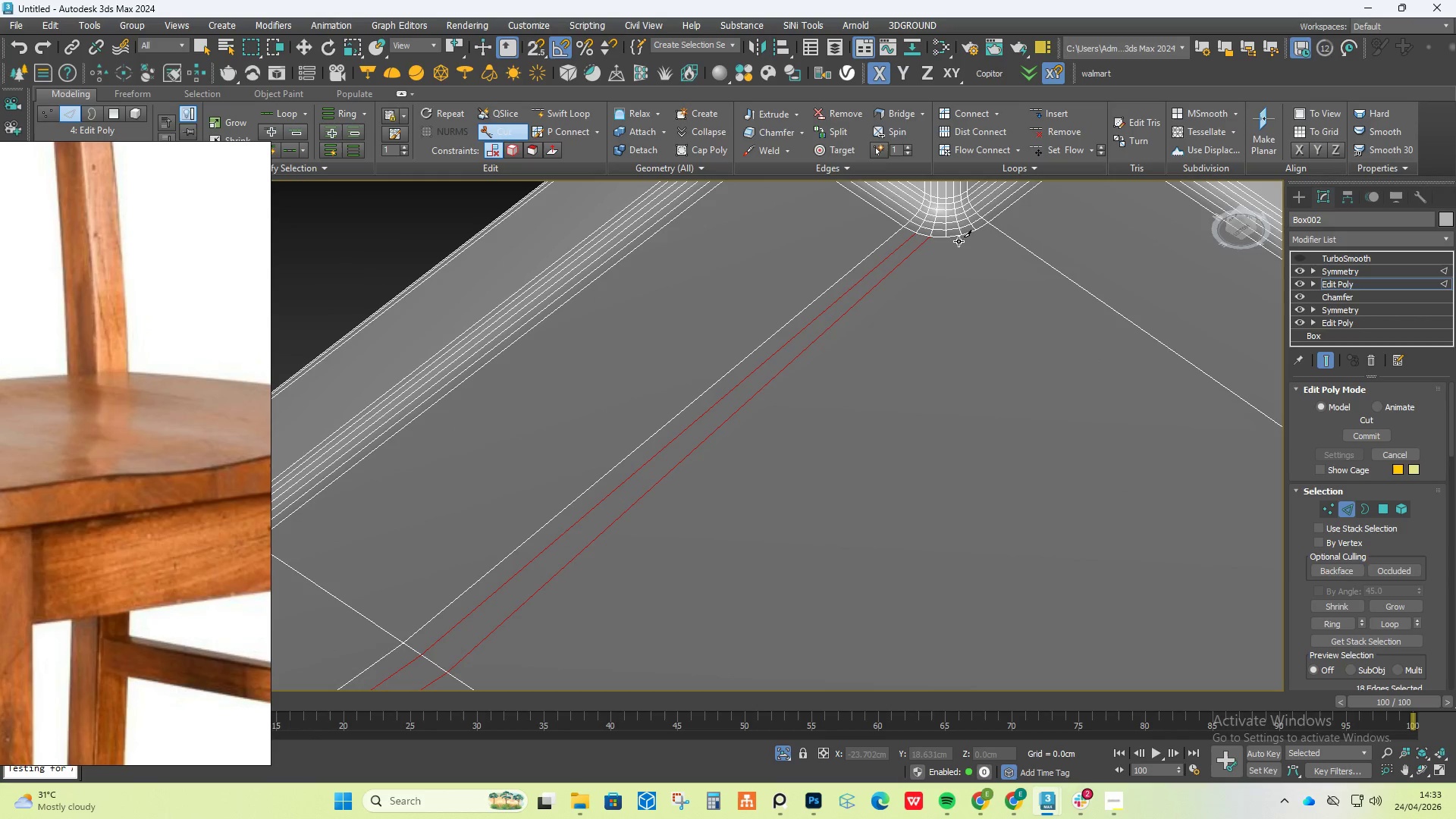 
left_click([948, 239])
 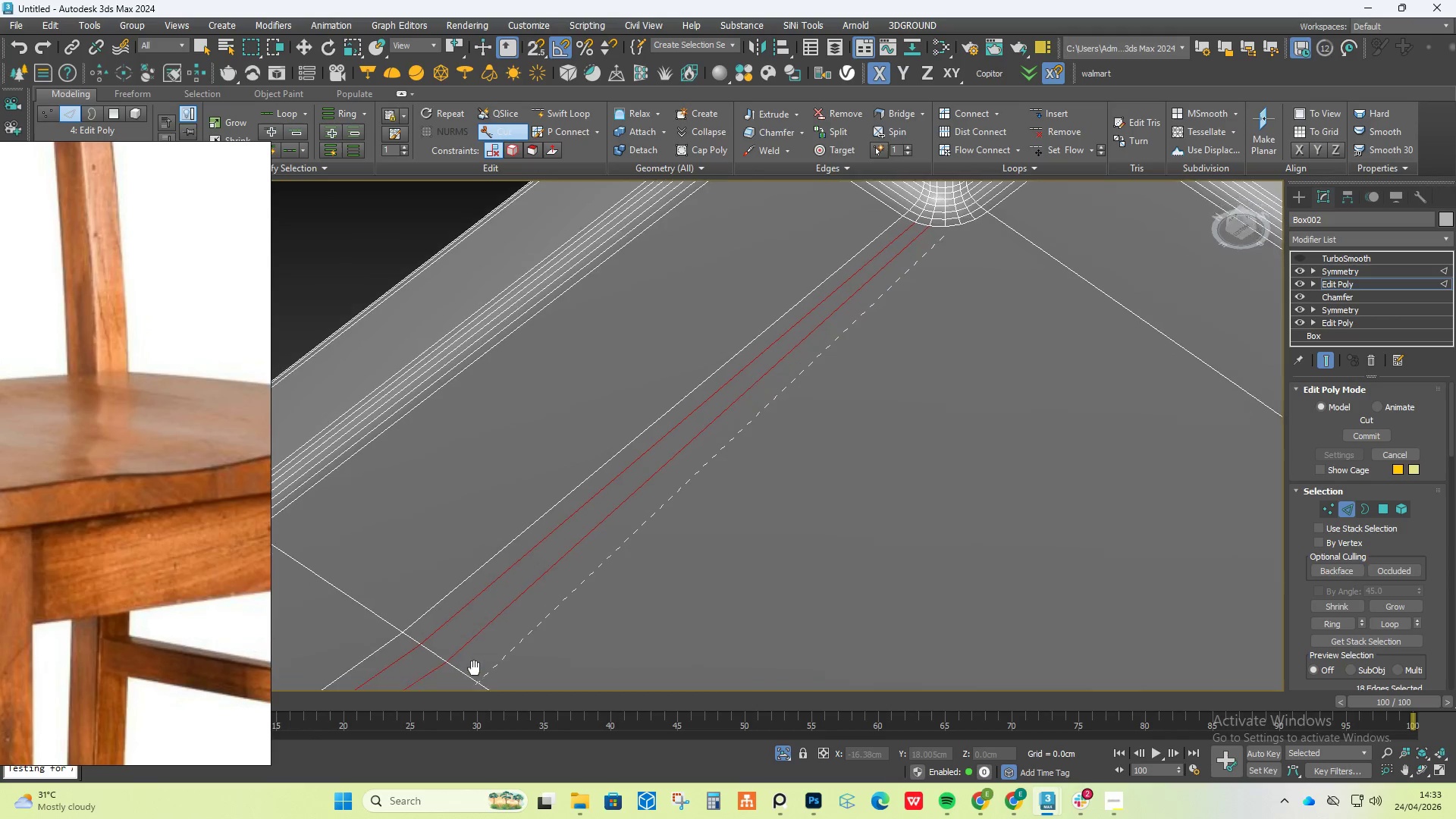 
left_click([488, 612])
 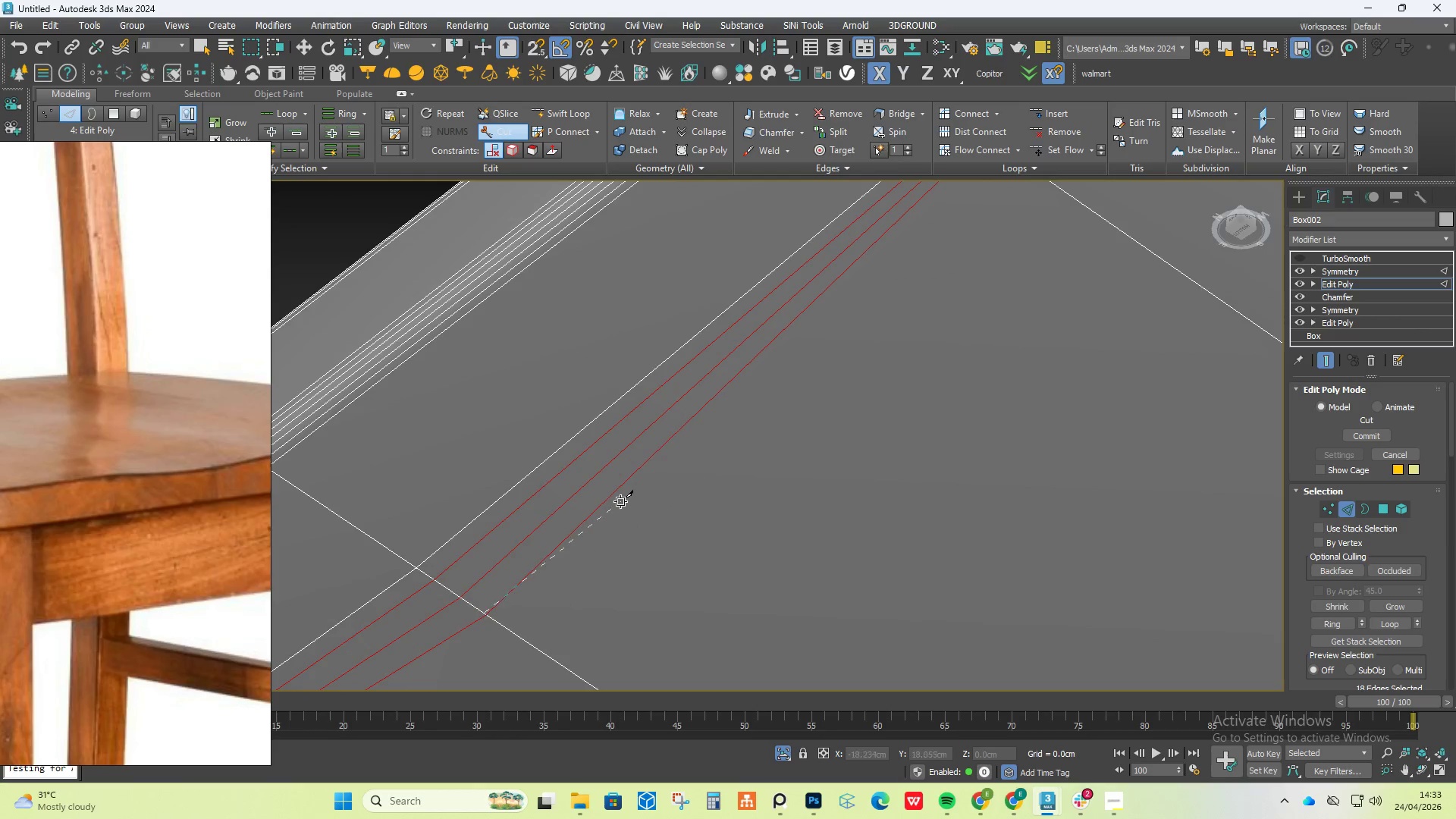 
scroll: coordinate [620, 500], scroll_direction: down, amount: 3.0
 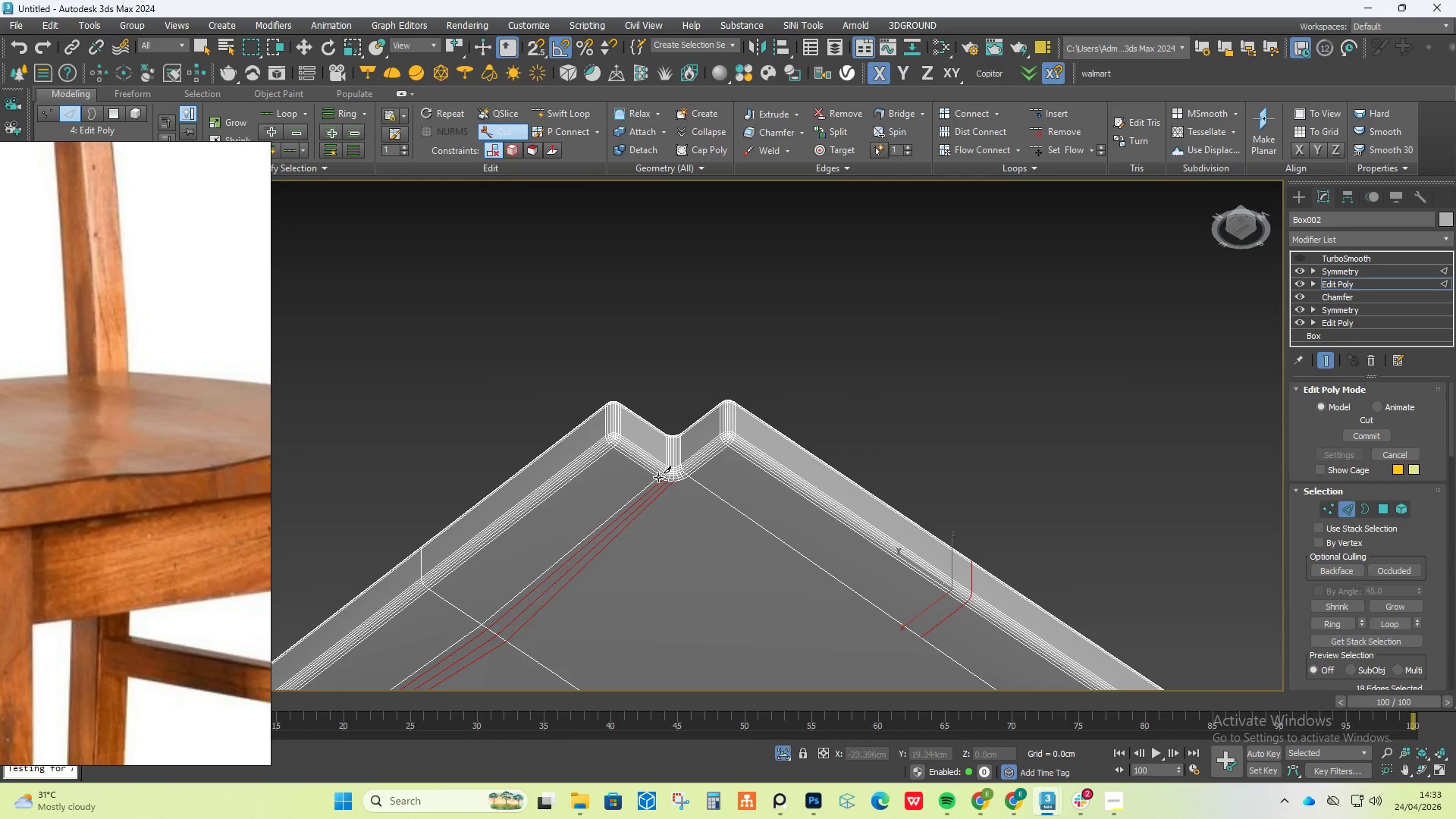 
scroll: coordinate [682, 492], scroll_direction: up, amount: 5.0
 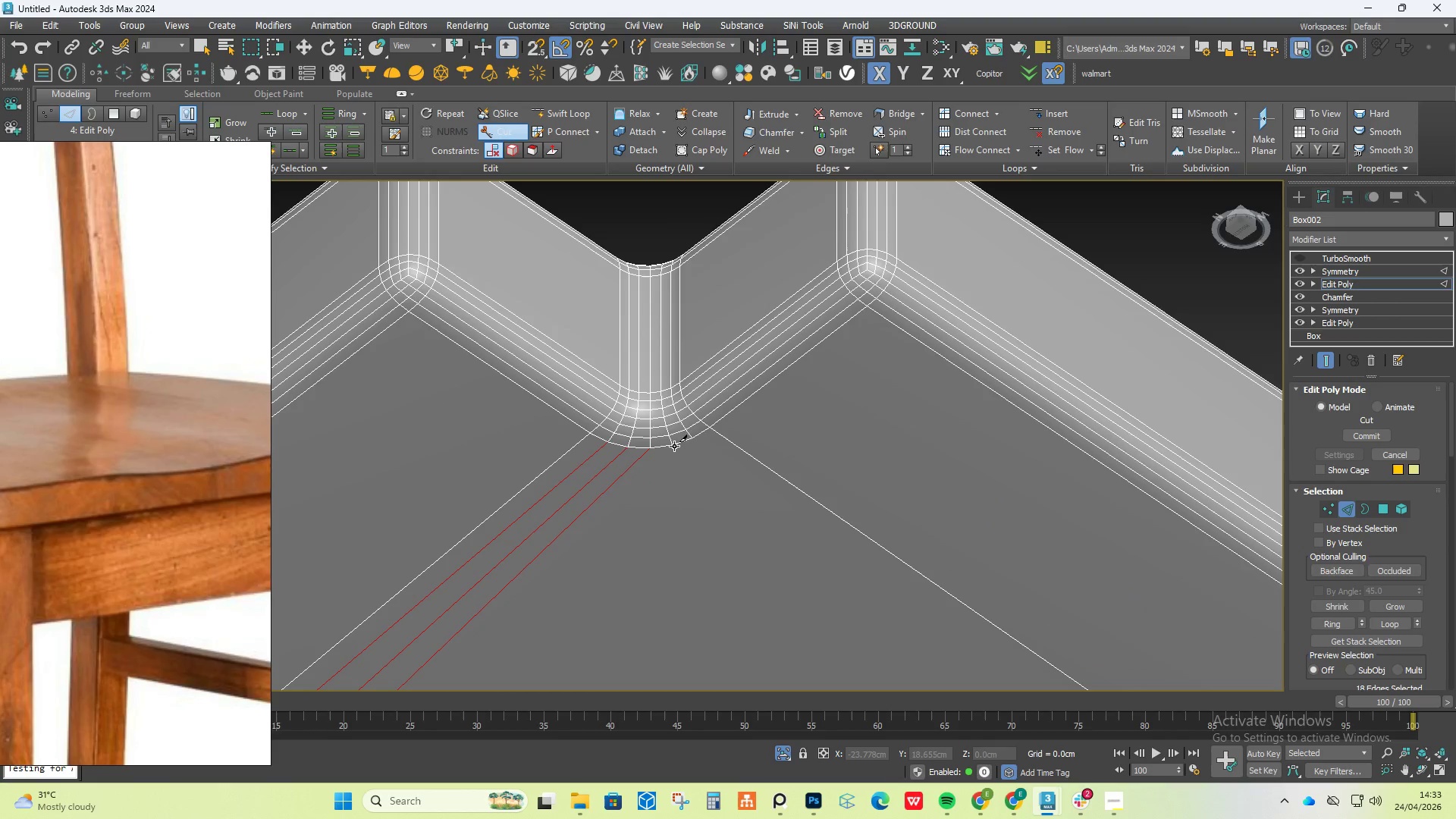 
left_click([674, 444])
 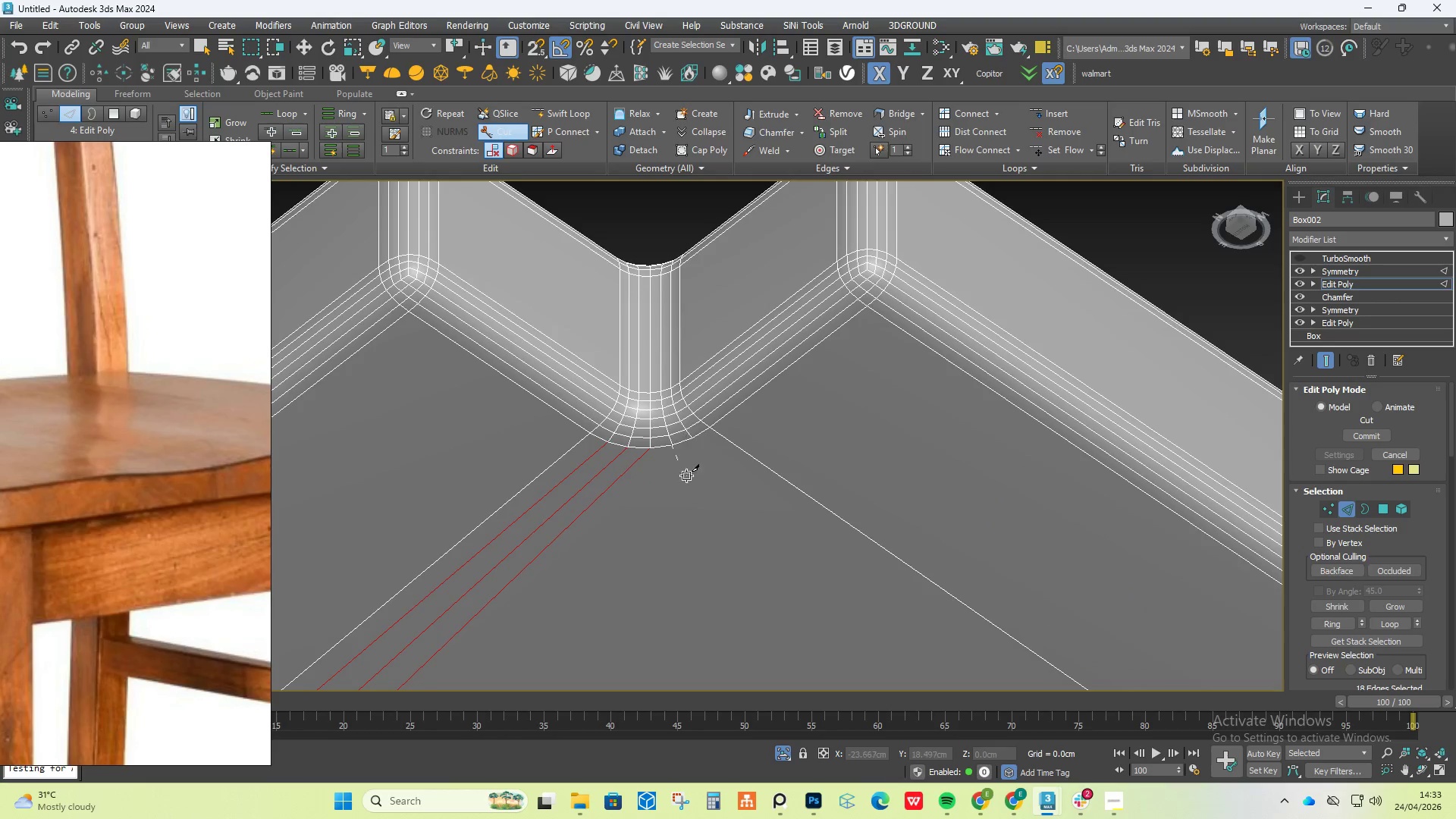 
scroll: coordinate [723, 507], scroll_direction: down, amount: 5.0
 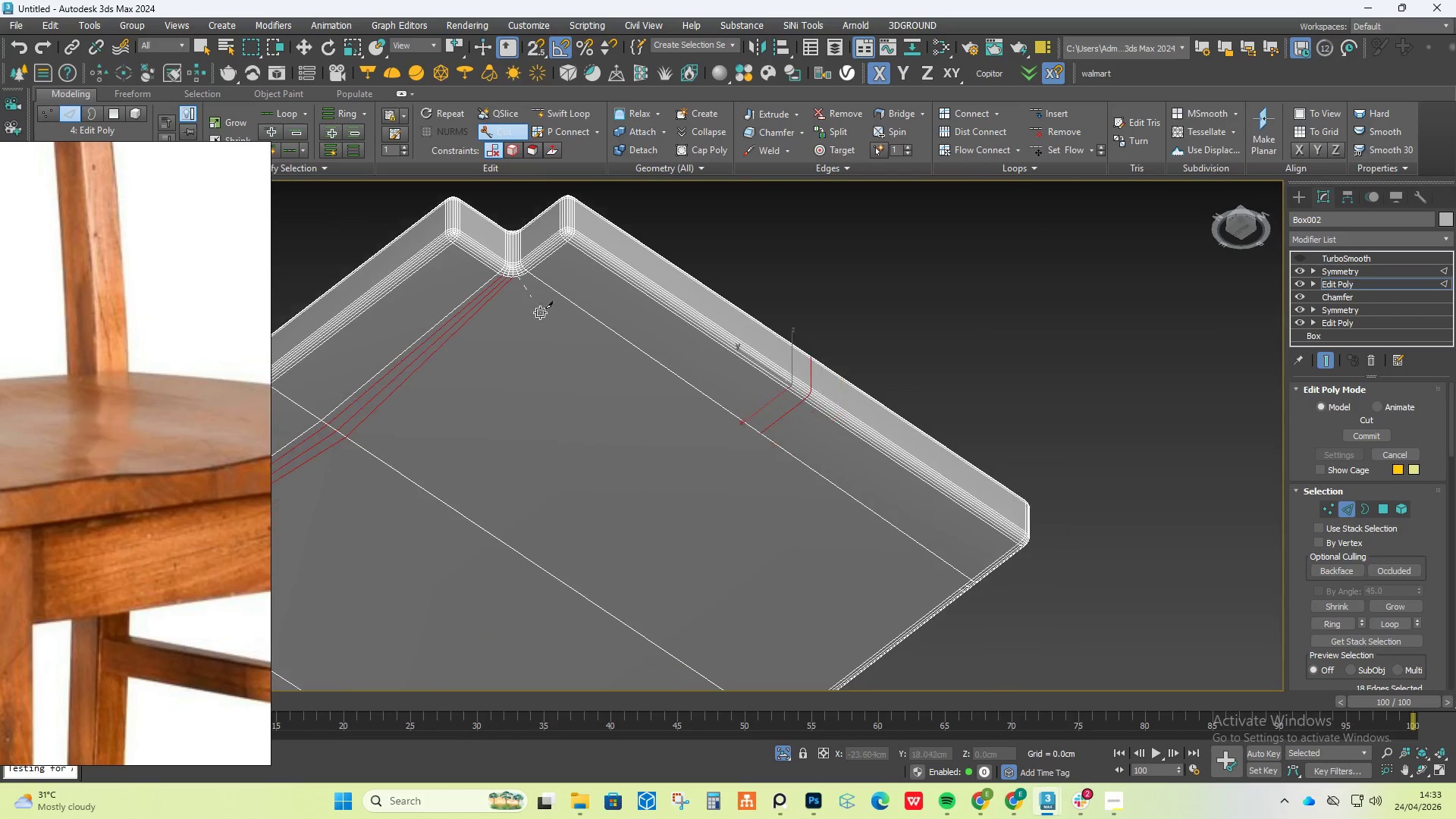 
hold_key(key=AltLeft, duration=0.44)
 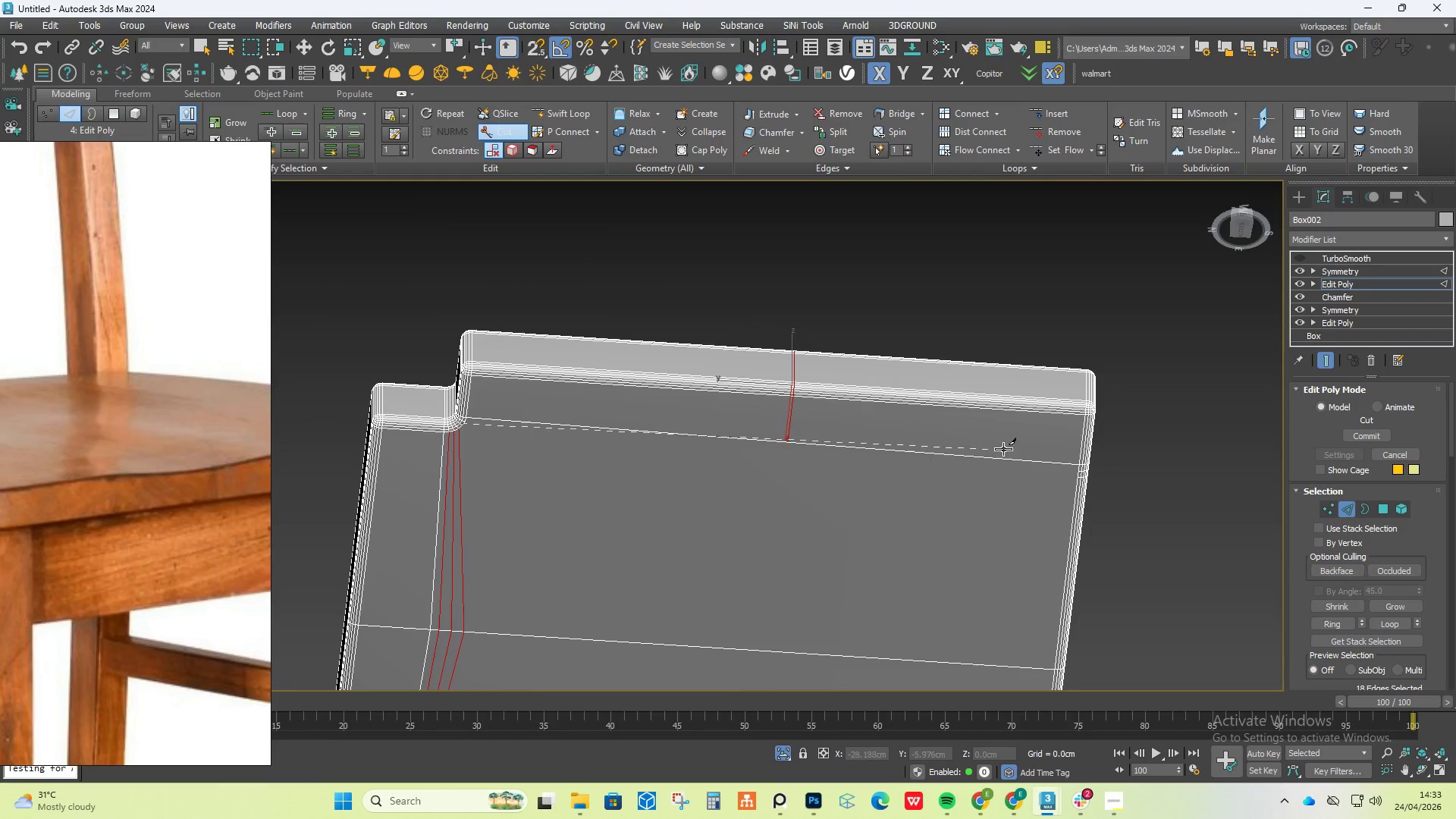 
scroll: coordinate [1084, 452], scroll_direction: up, amount: 3.0
 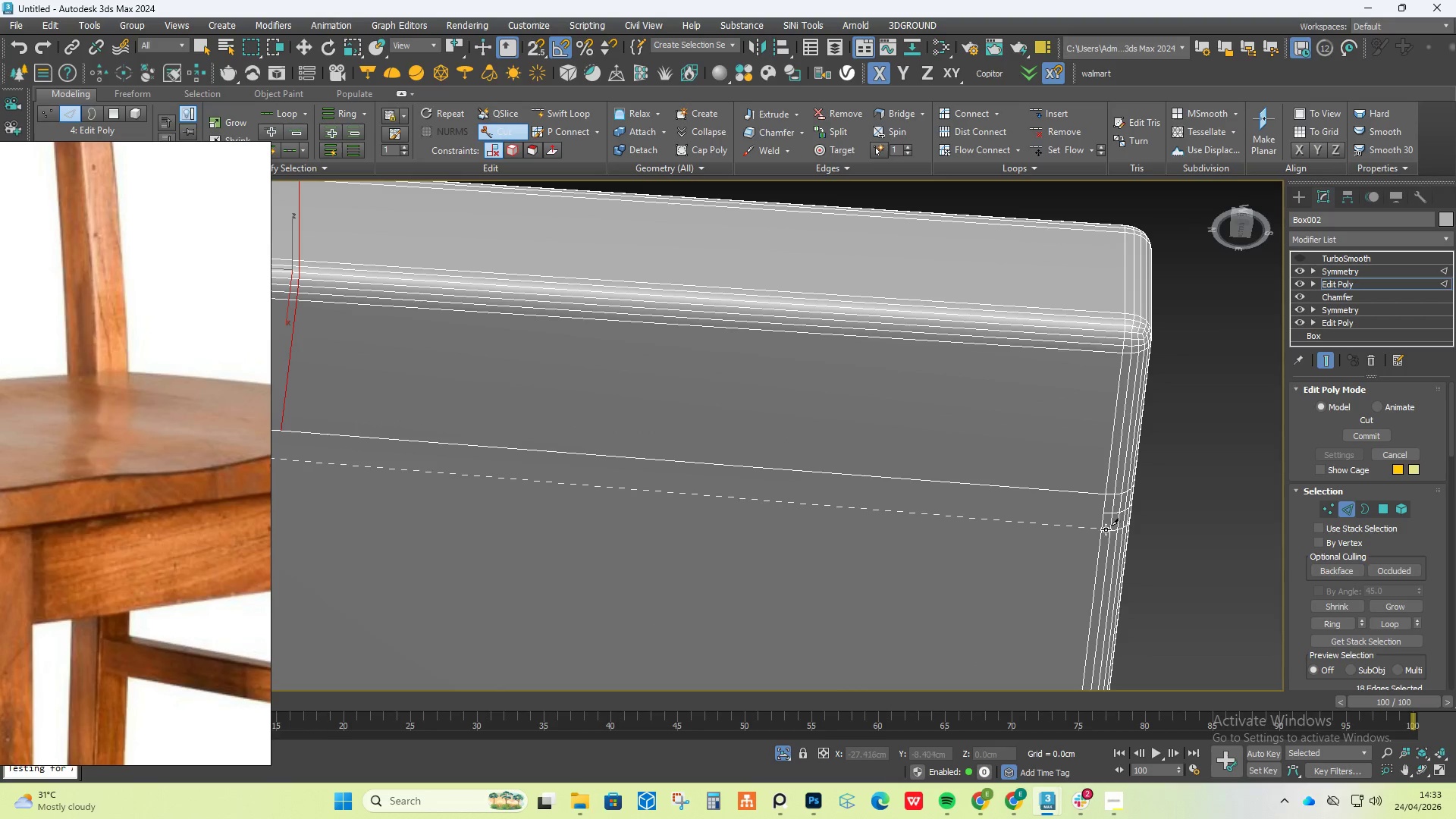 
left_click([1103, 529])
 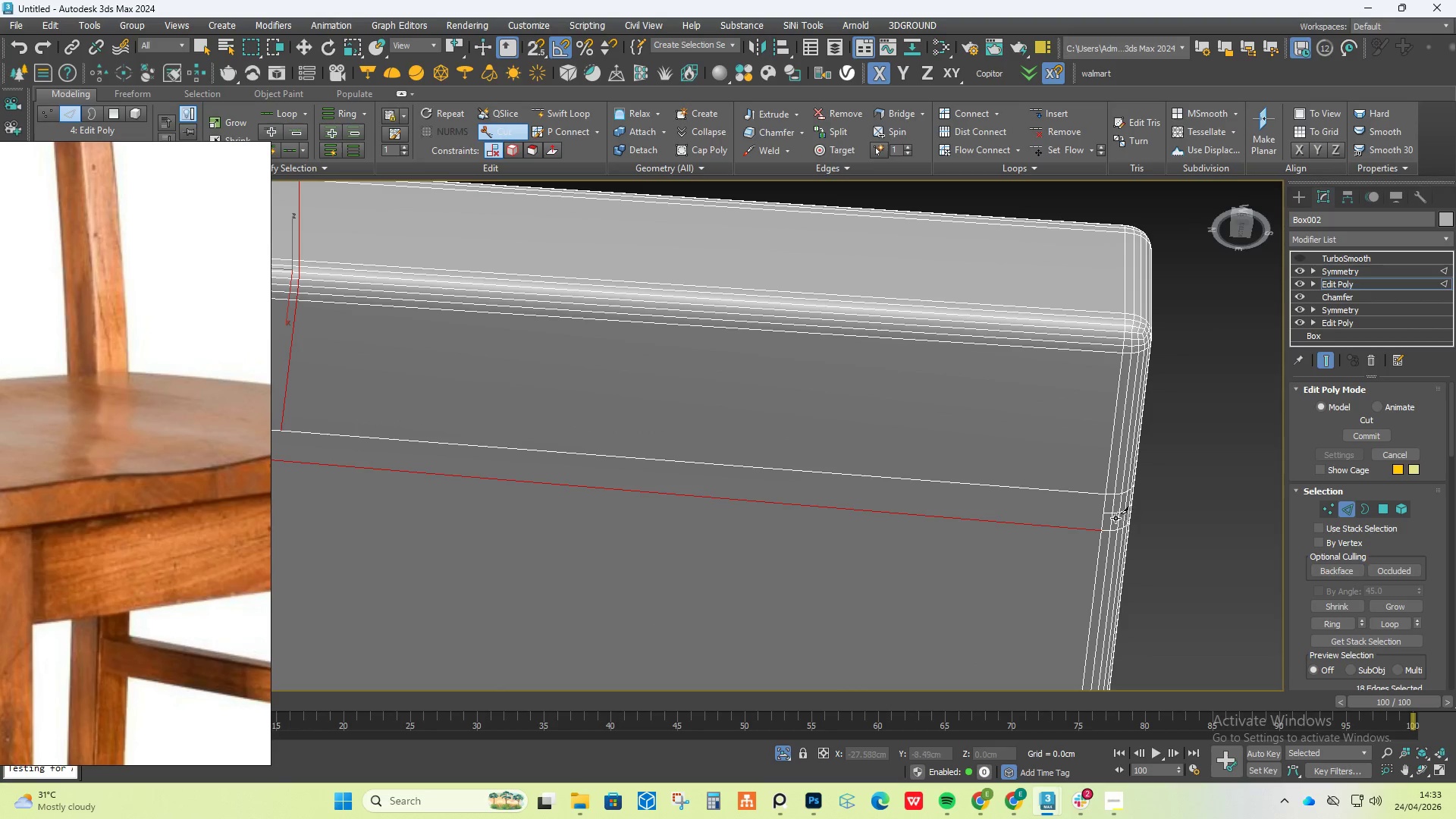 
left_click([1106, 514])
 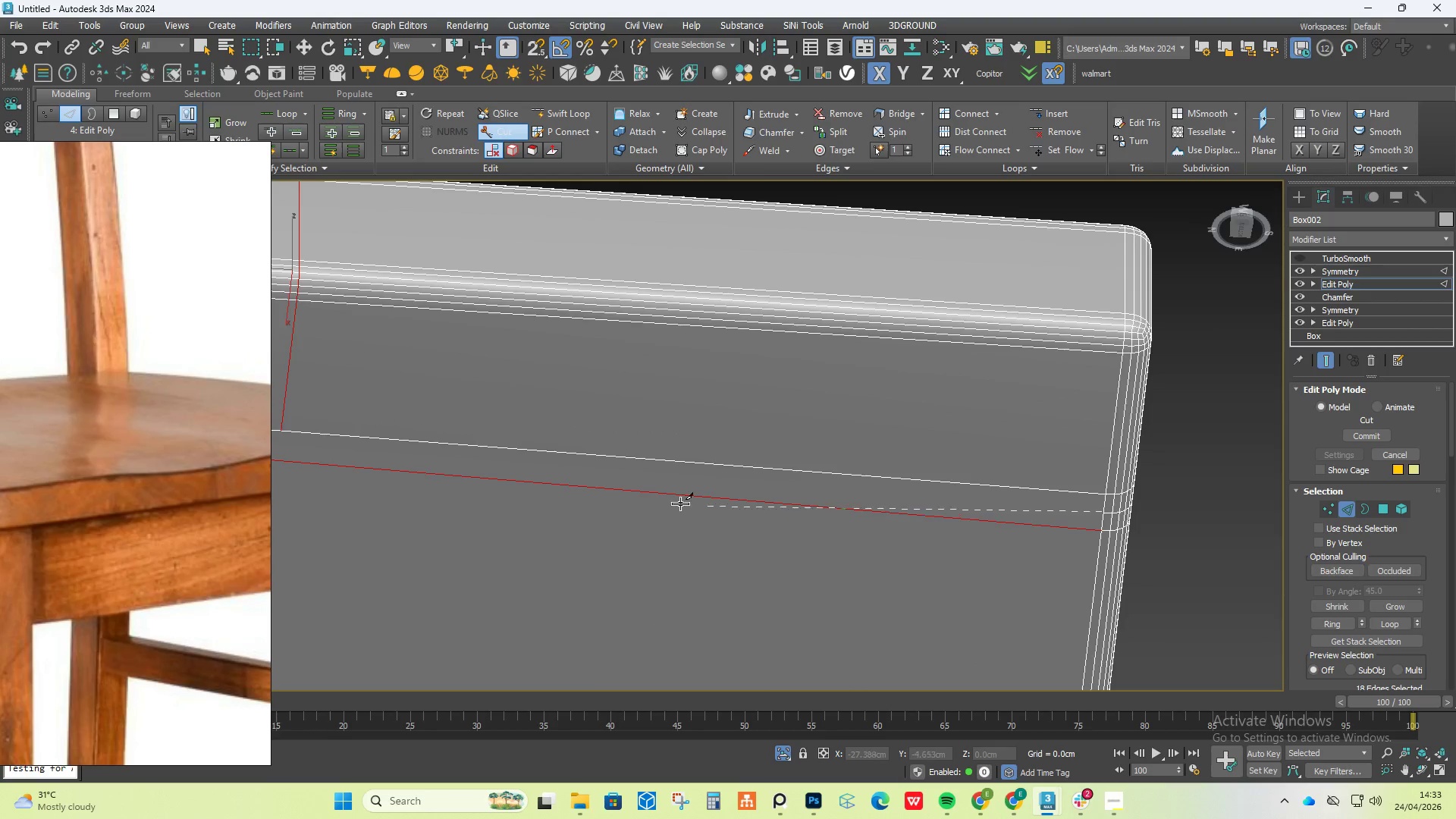 
scroll: coordinate [635, 497], scroll_direction: down, amount: 5.0
 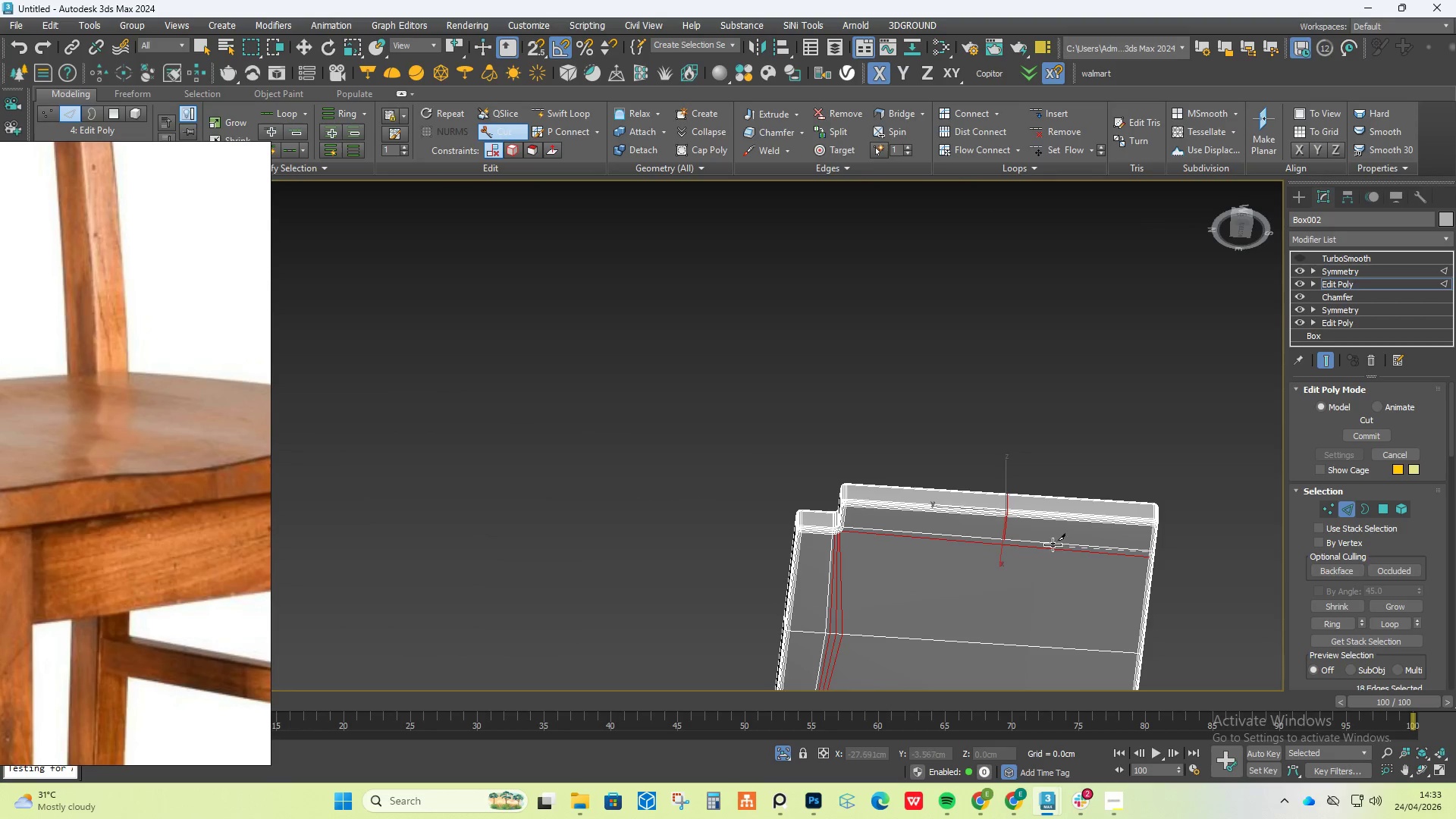 
scroll: coordinate [842, 536], scroll_direction: up, amount: 6.0
 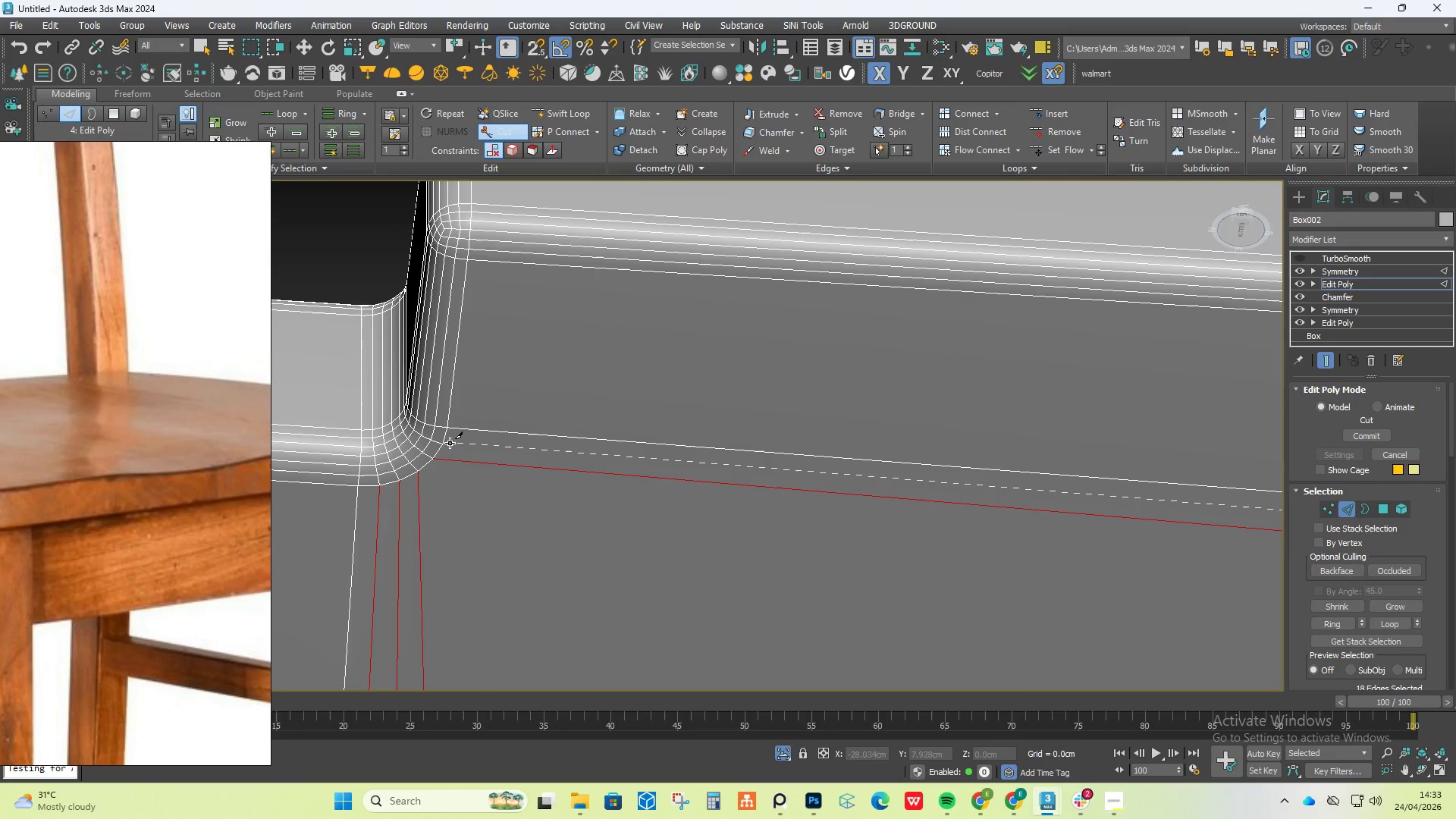 
left_click([445, 445])
 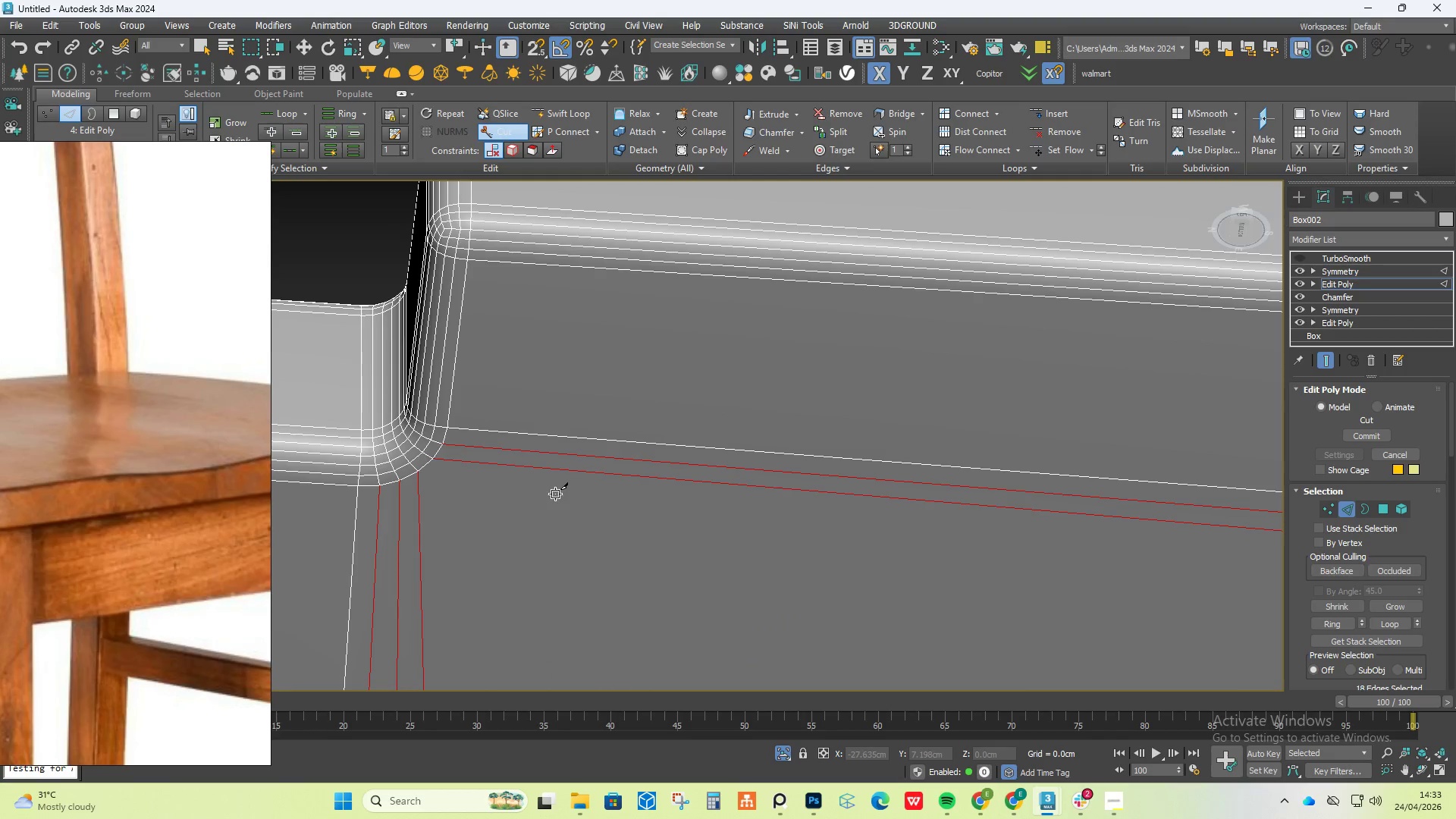 
double_click([568, 462])
 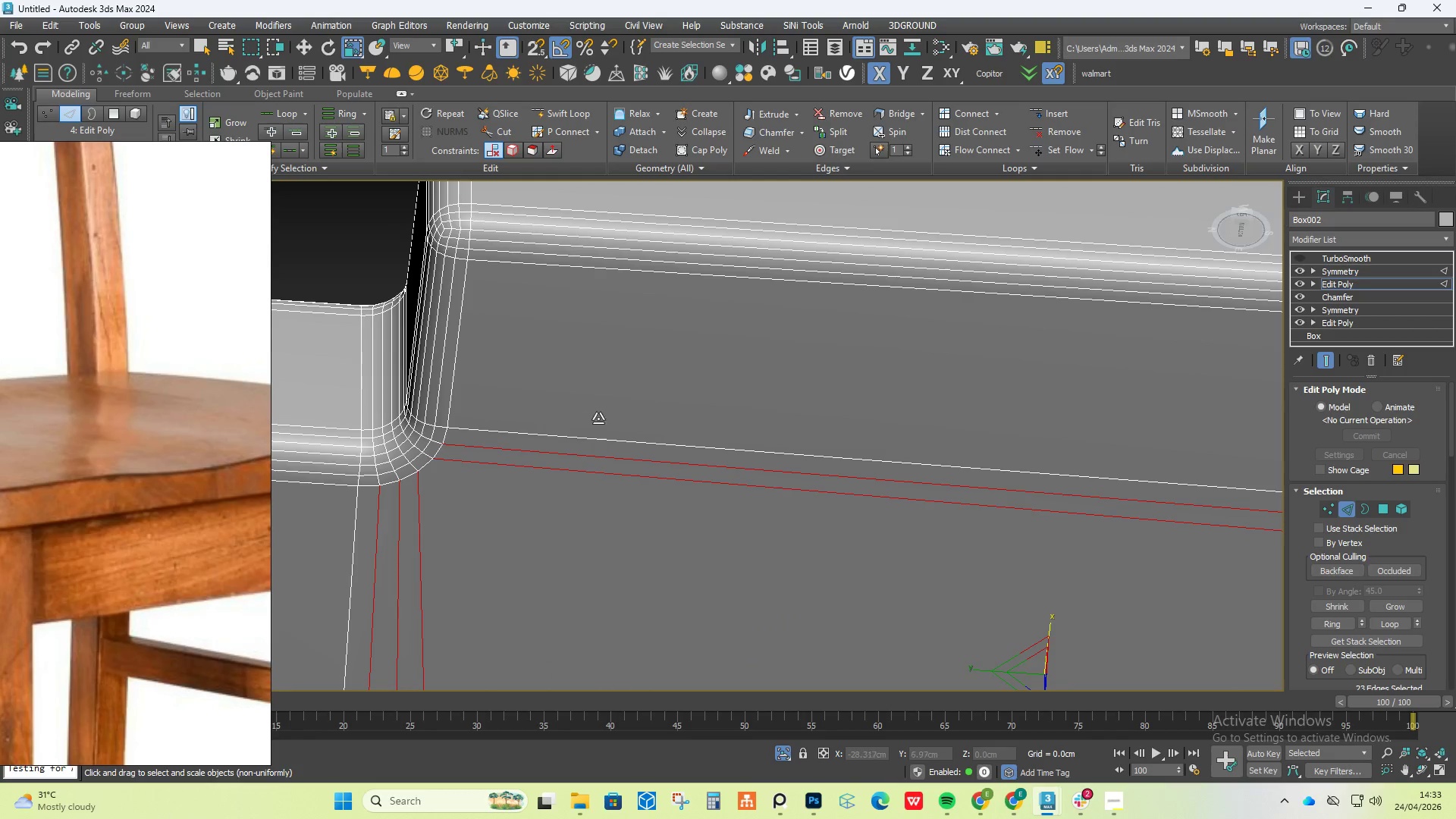 
scroll: coordinate [599, 417], scroll_direction: down, amount: 7.0
 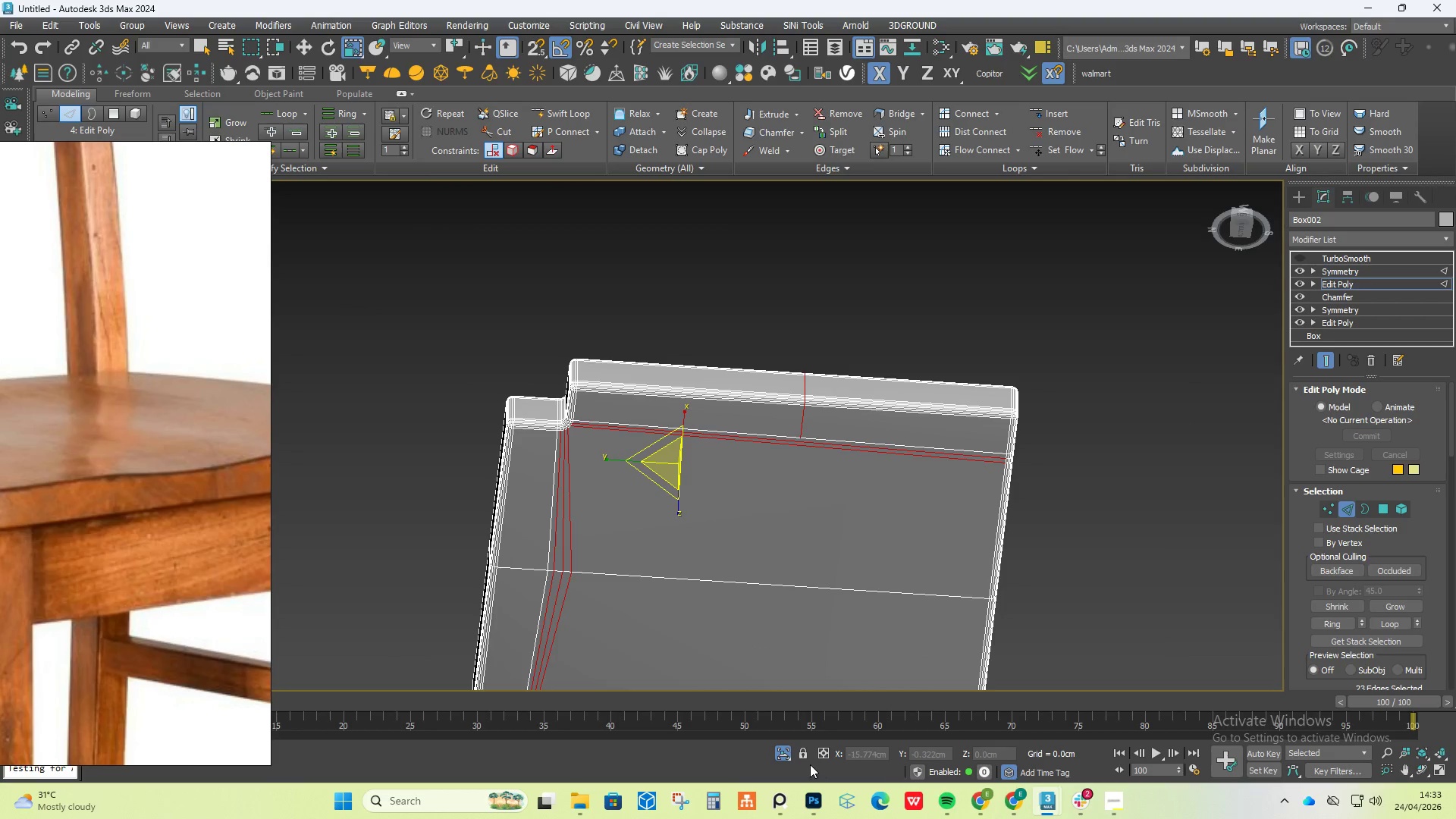 
left_click([786, 753])
 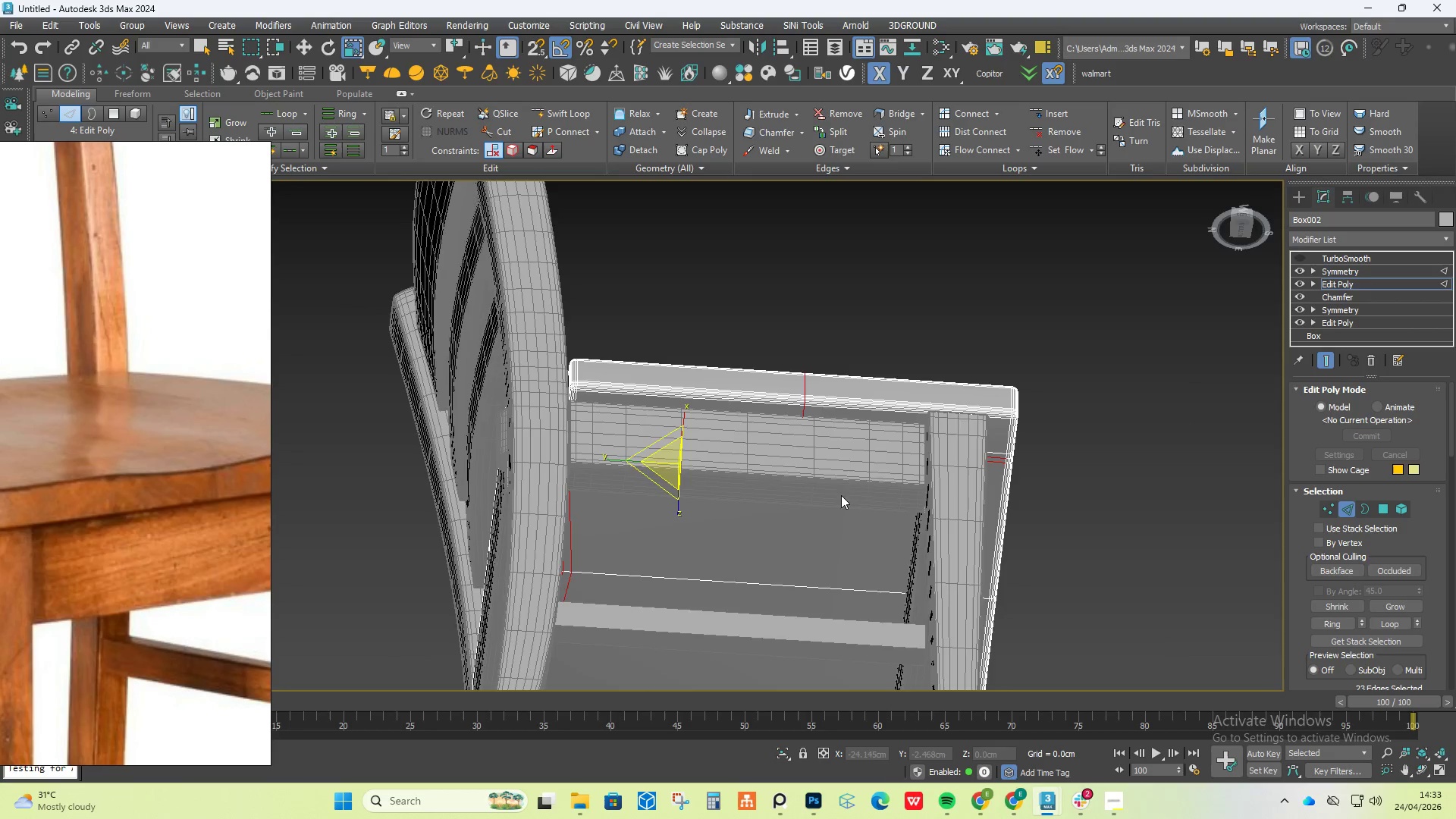 
hold_key(key=AltLeft, duration=0.48)
 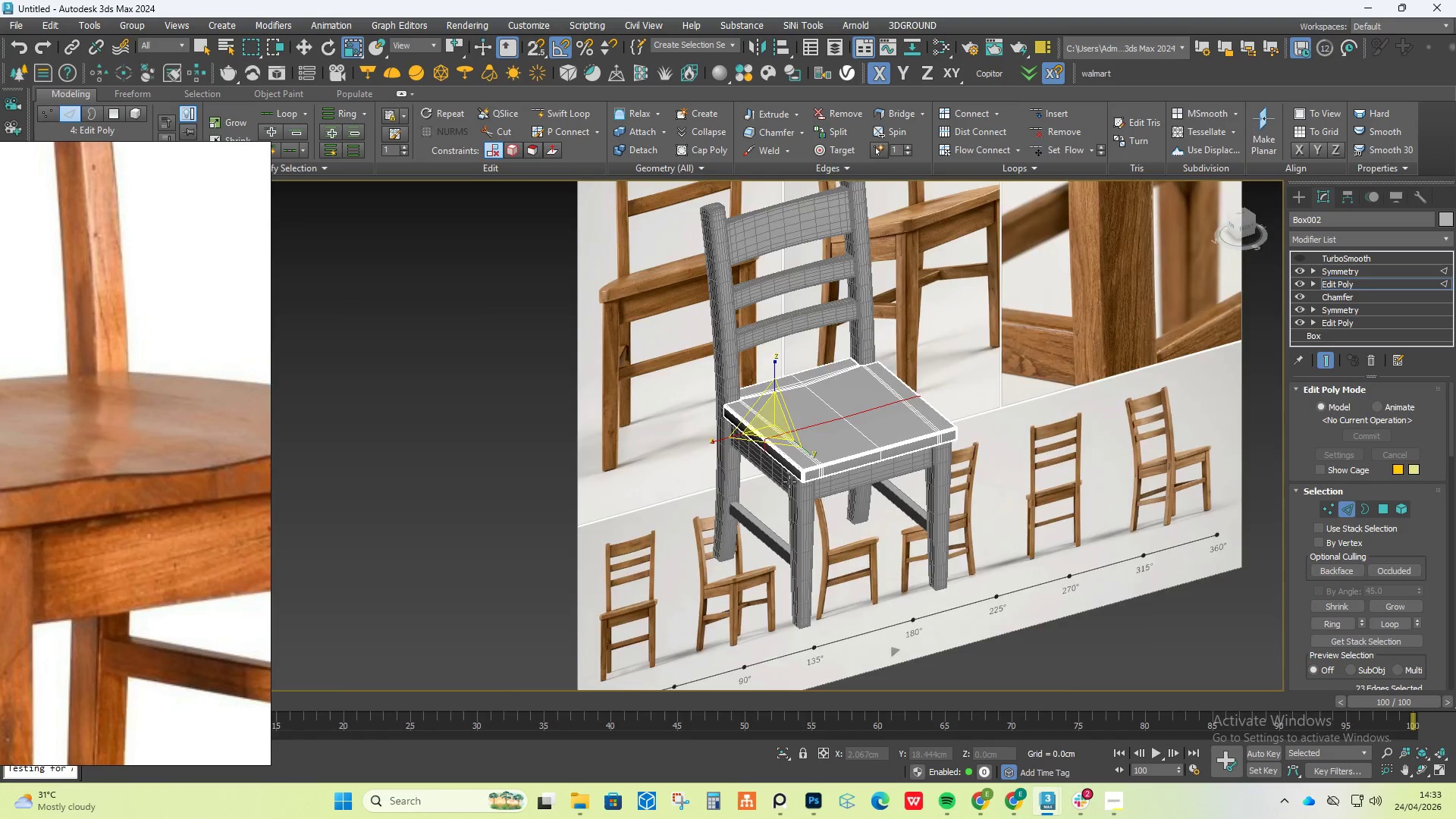 
scroll: coordinate [827, 403], scroll_direction: down, amount: 4.0
 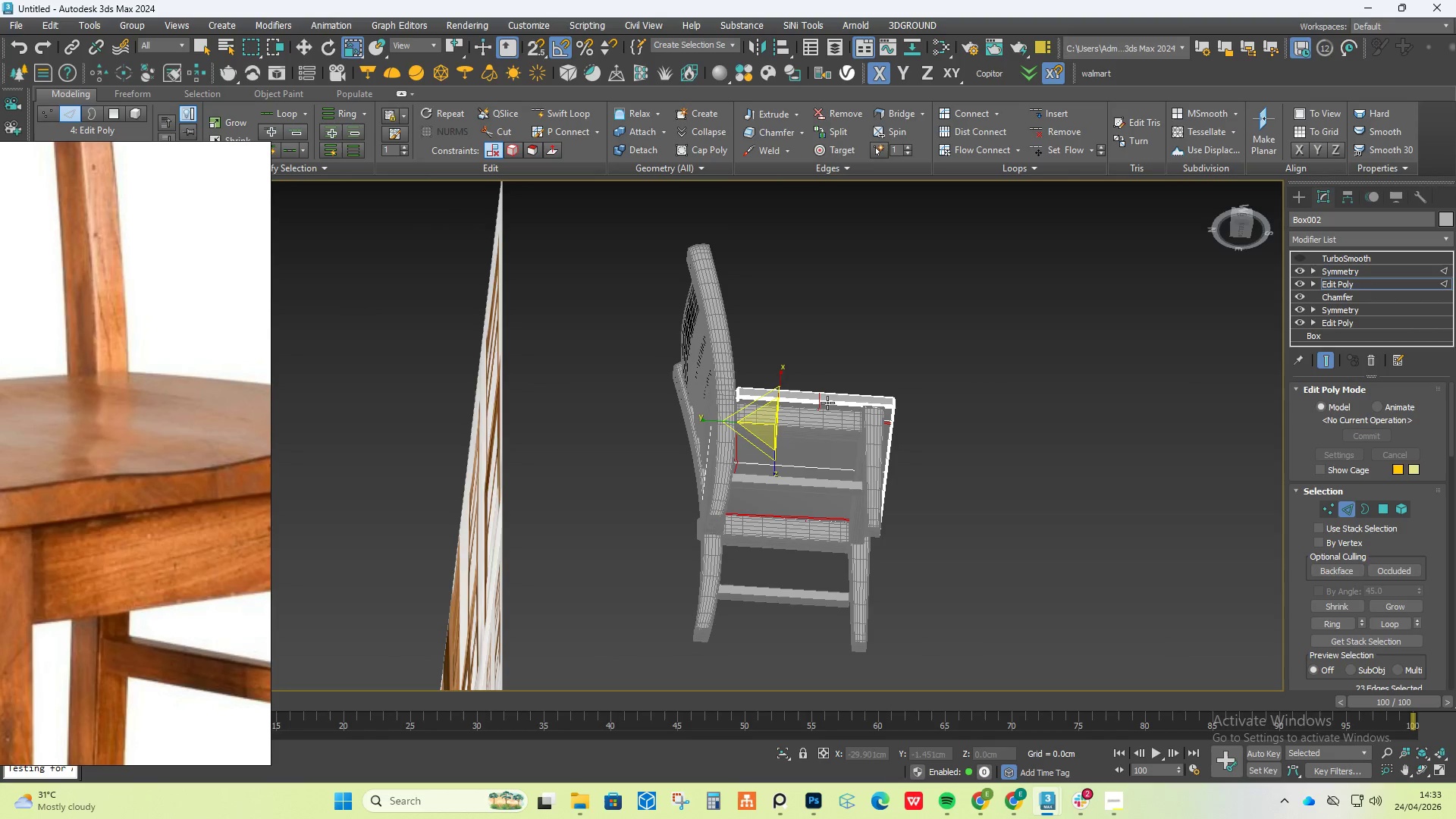 
scroll: coordinate [800, 453], scroll_direction: up, amount: 4.0
 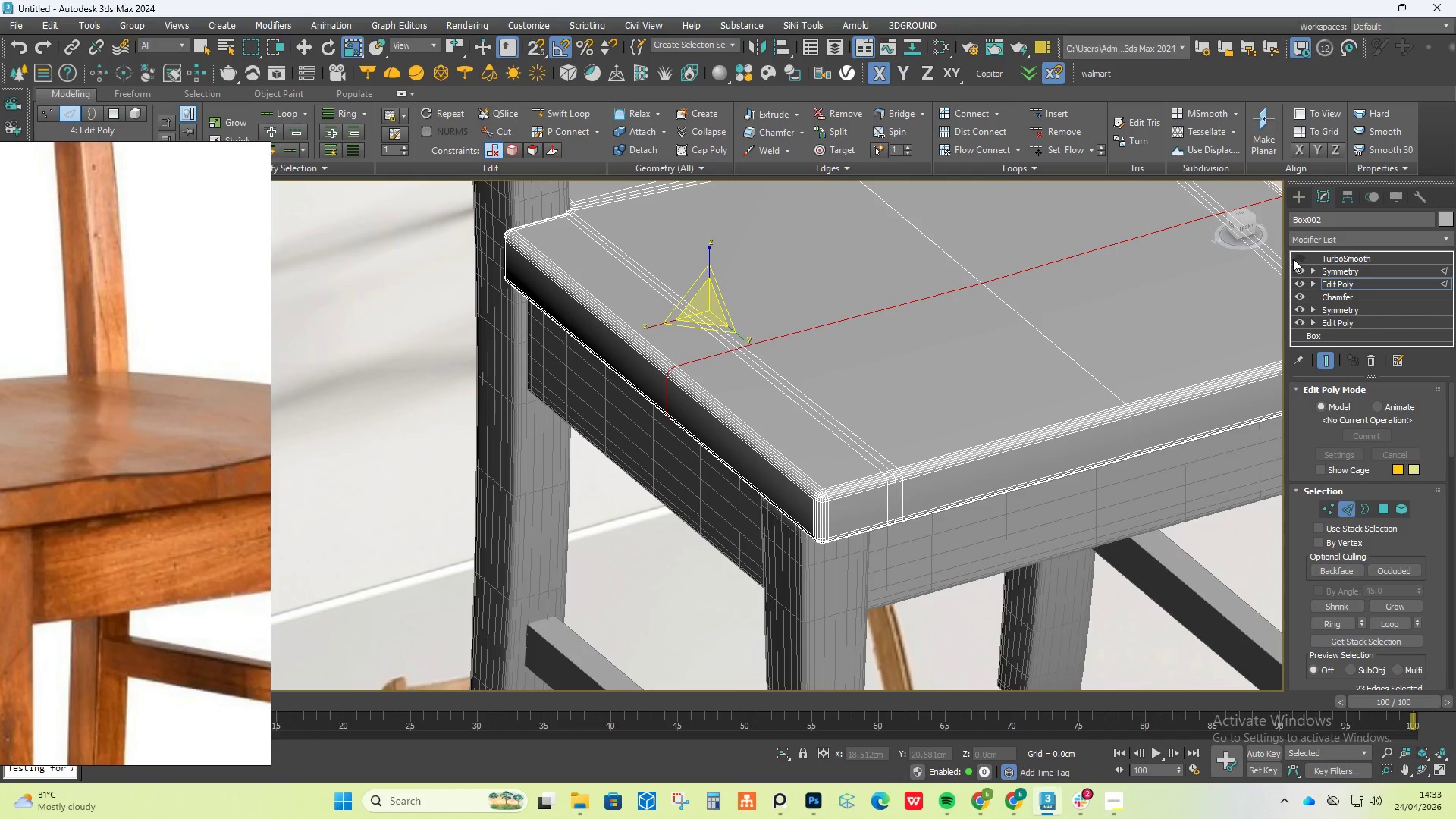 
left_click([1300, 256])
 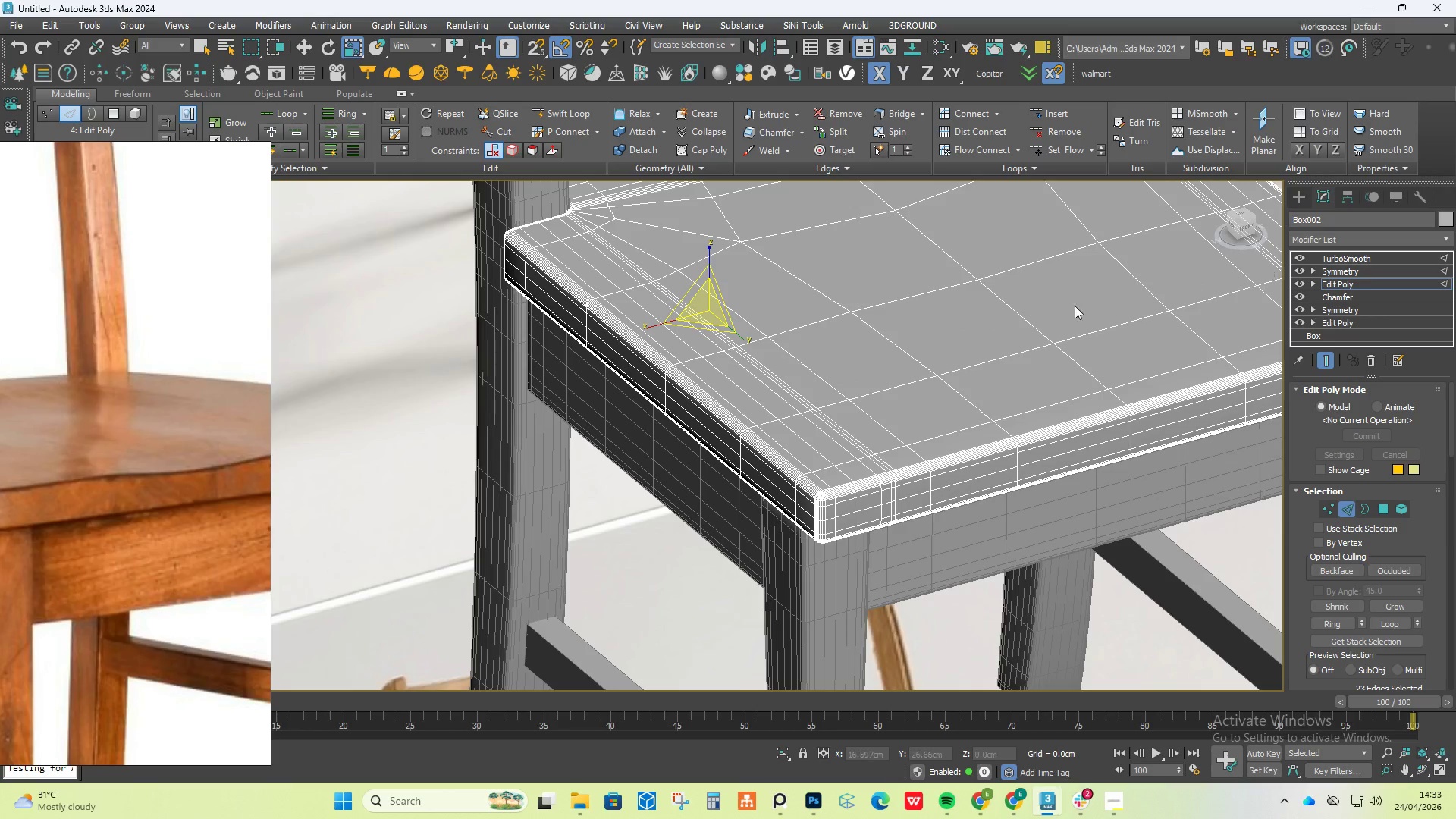 
scroll: coordinate [1001, 316], scroll_direction: down, amount: 1.0
 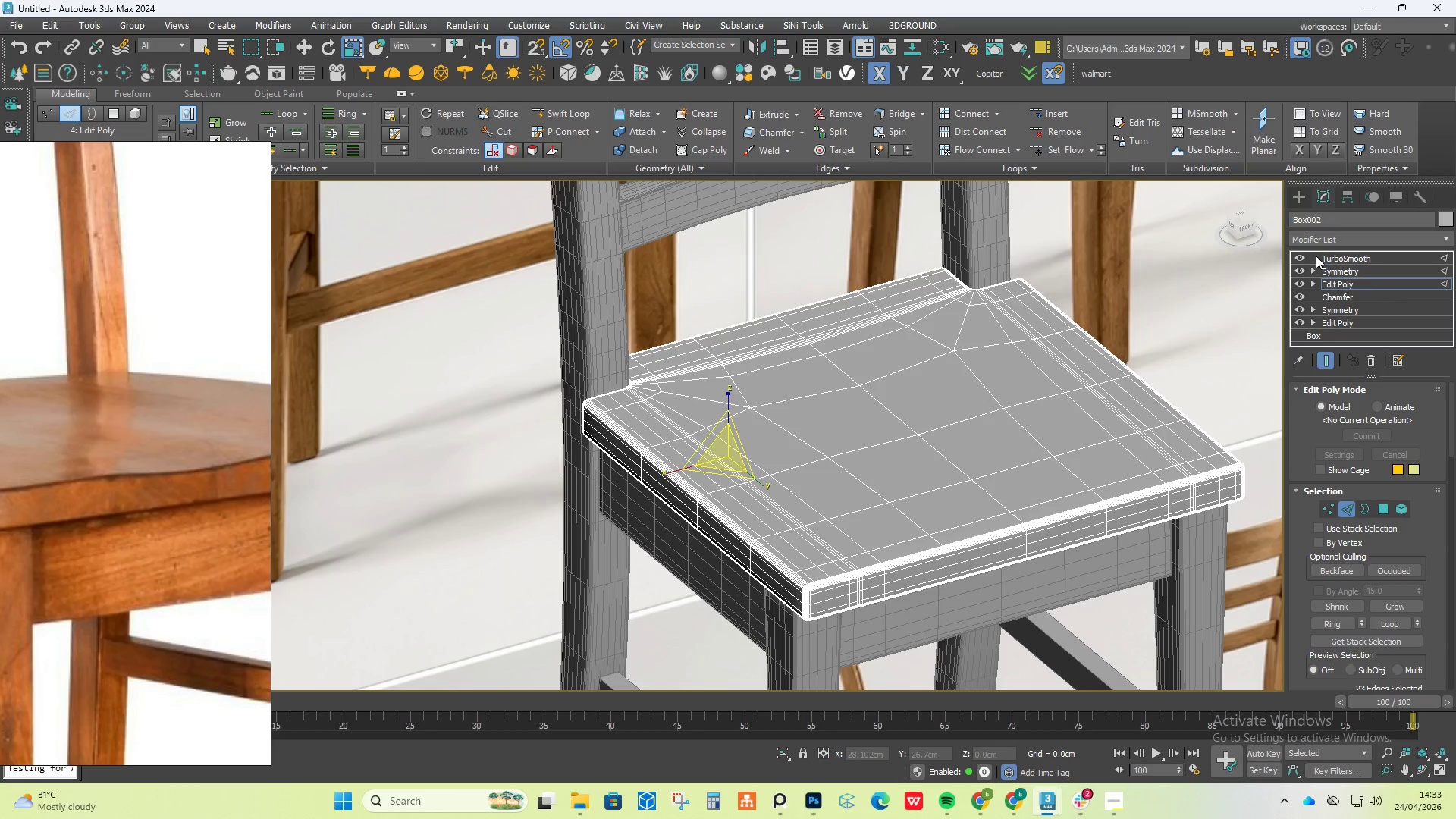 
left_click([1301, 258])
 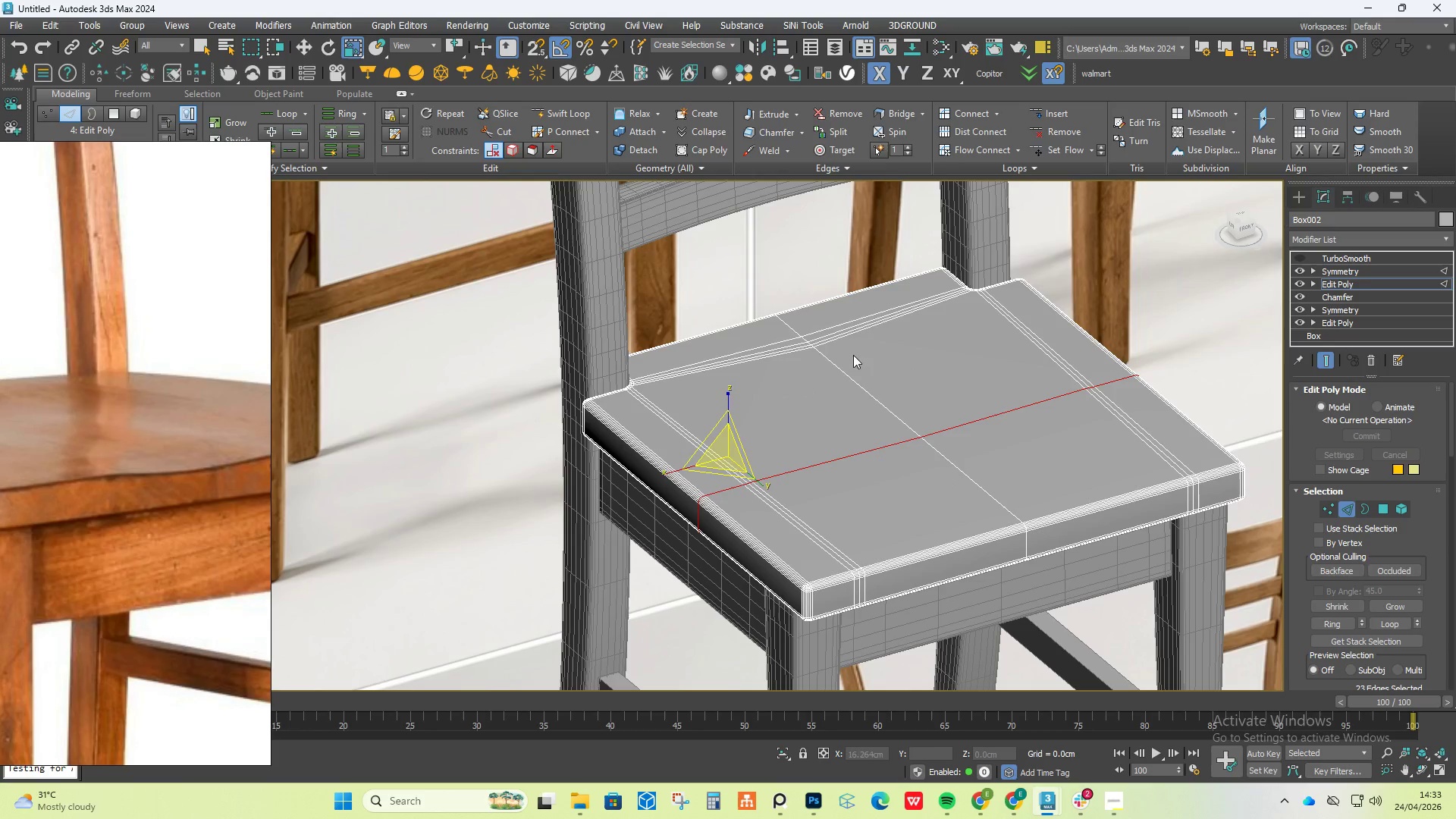 
key(Alt+1)
 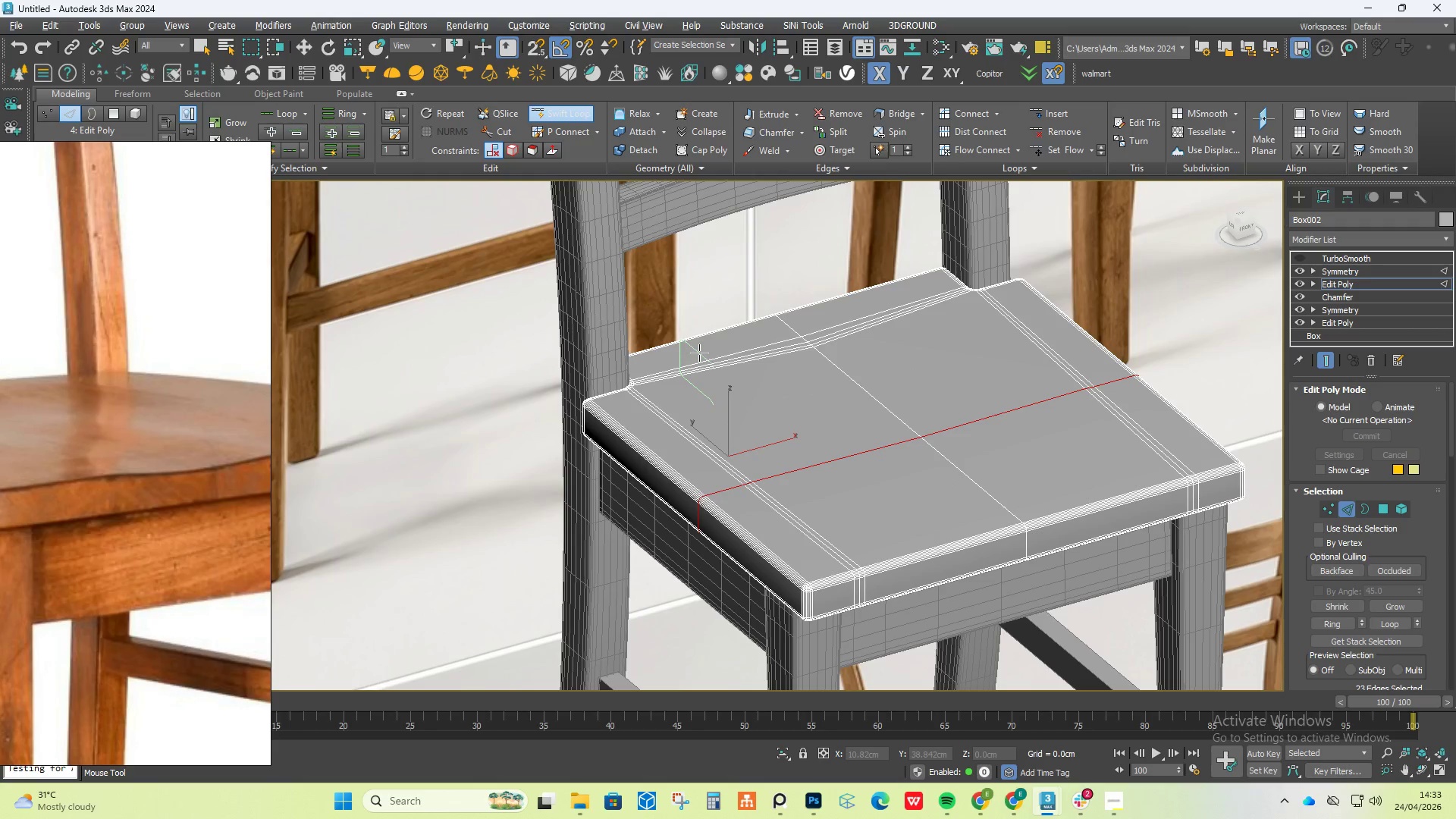 
left_click([698, 353])
 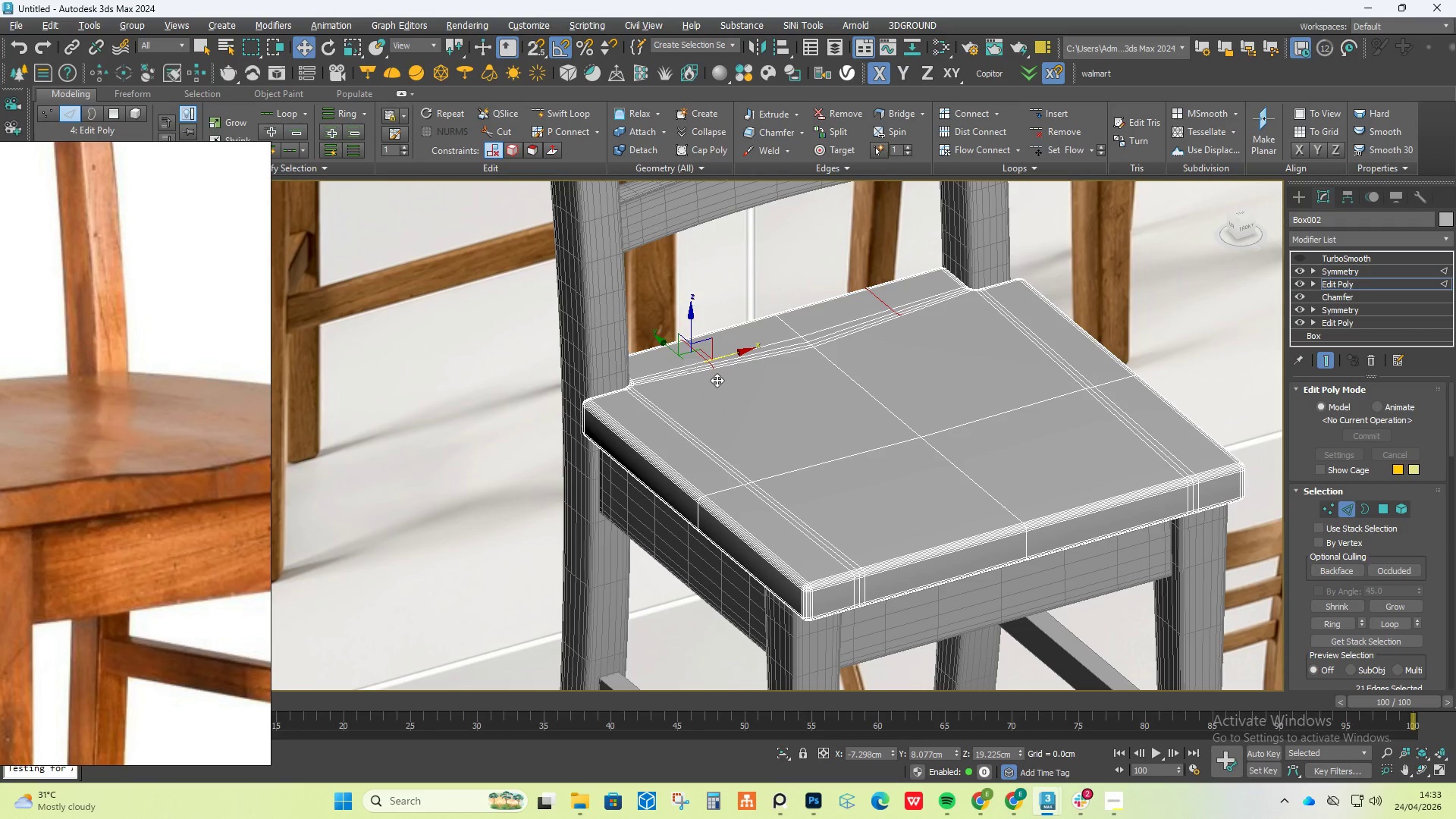 
key(Alt+C)
 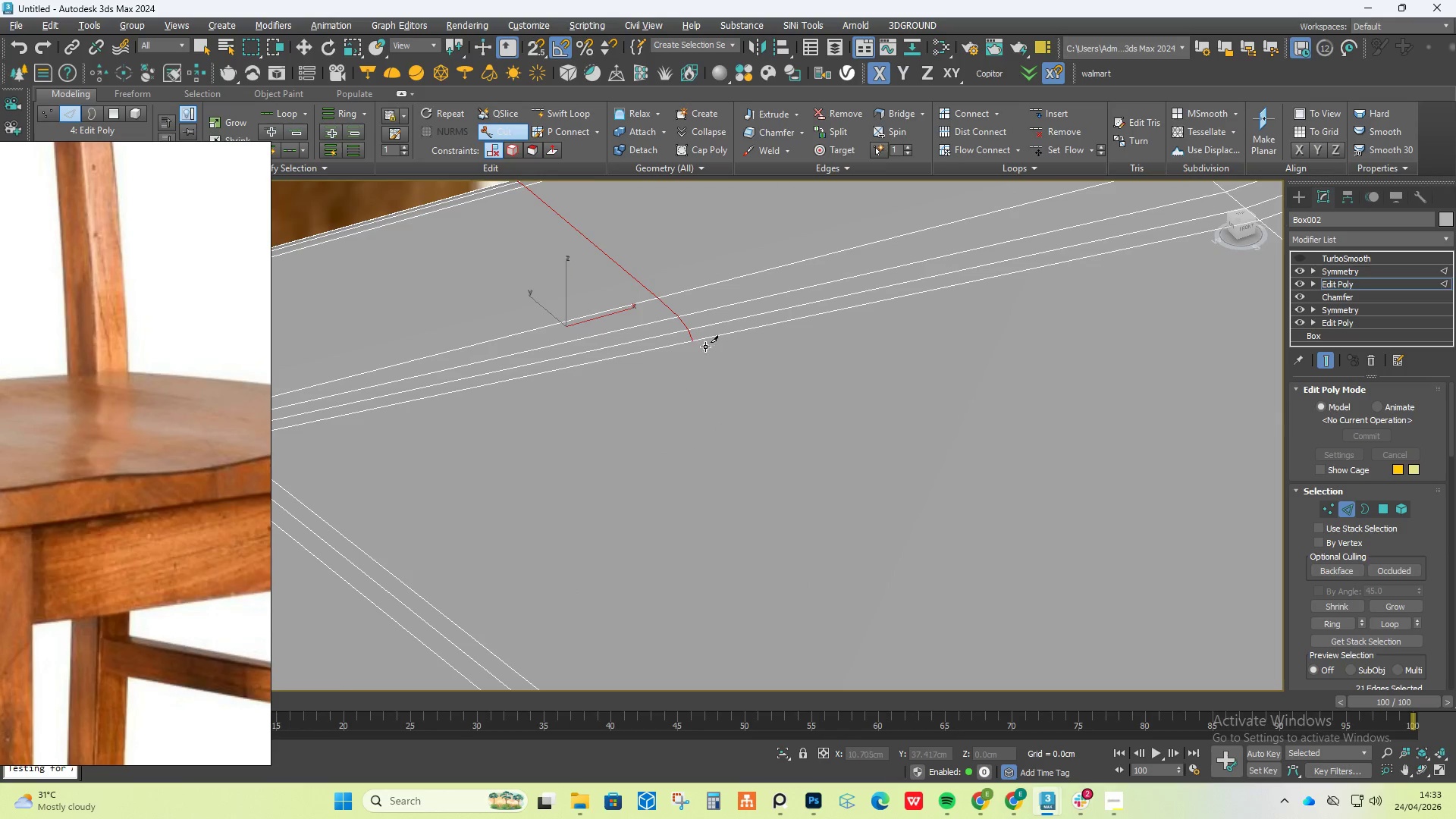 
scroll: coordinate [717, 374], scroll_direction: up, amount: 5.0
 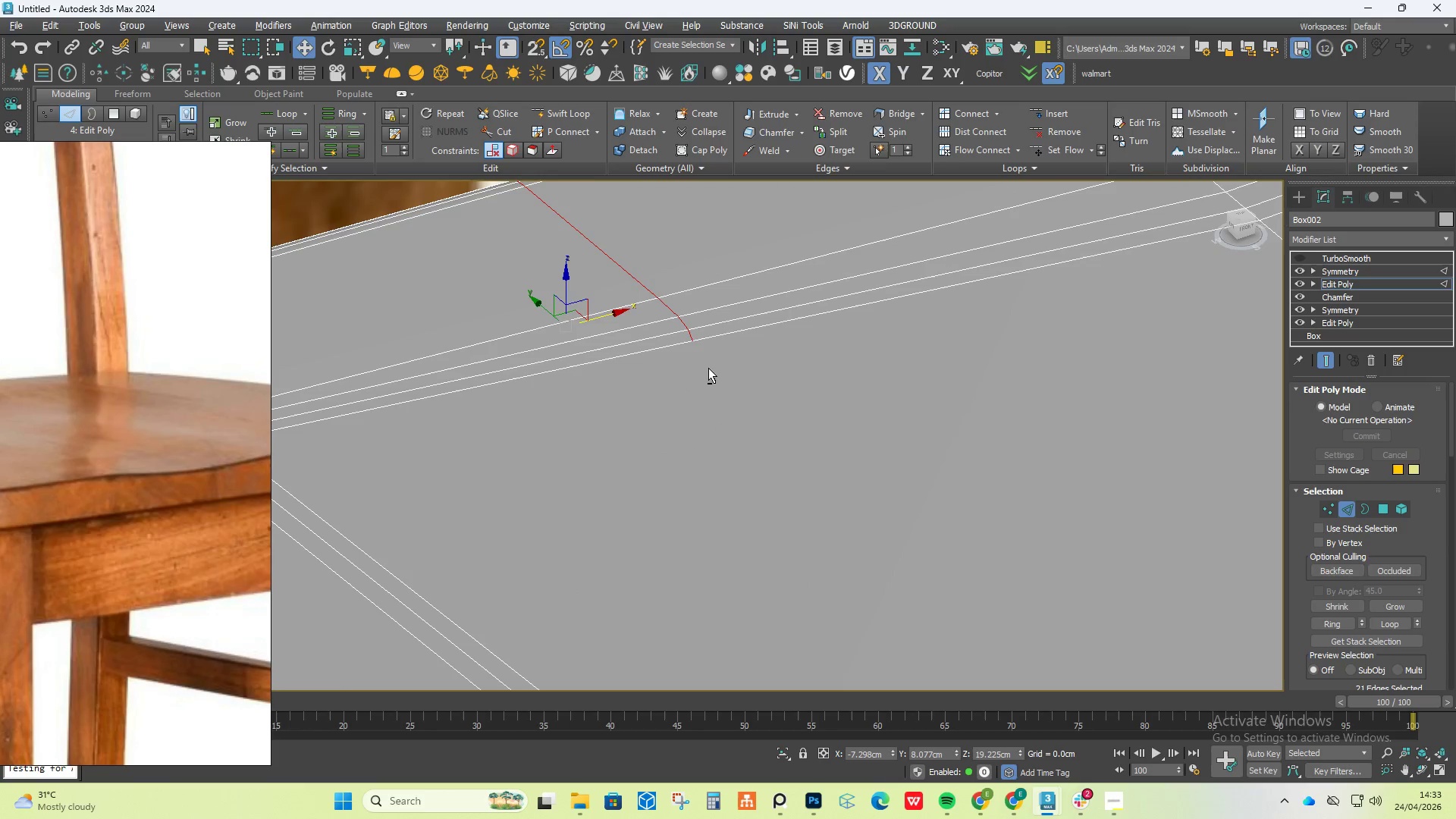 
left_click([696, 342])
 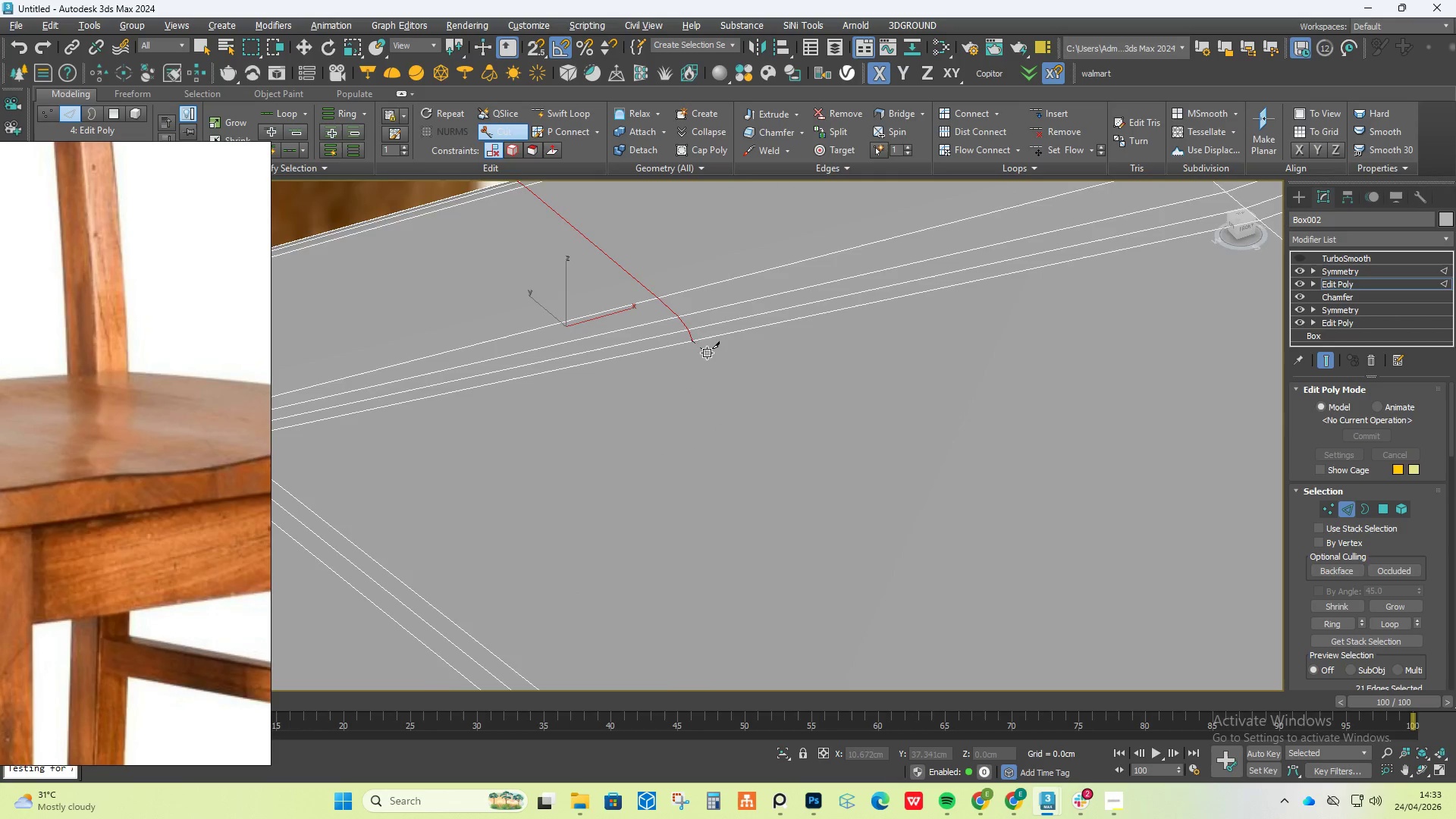 
scroll: coordinate [715, 363], scroll_direction: down, amount: 5.0
 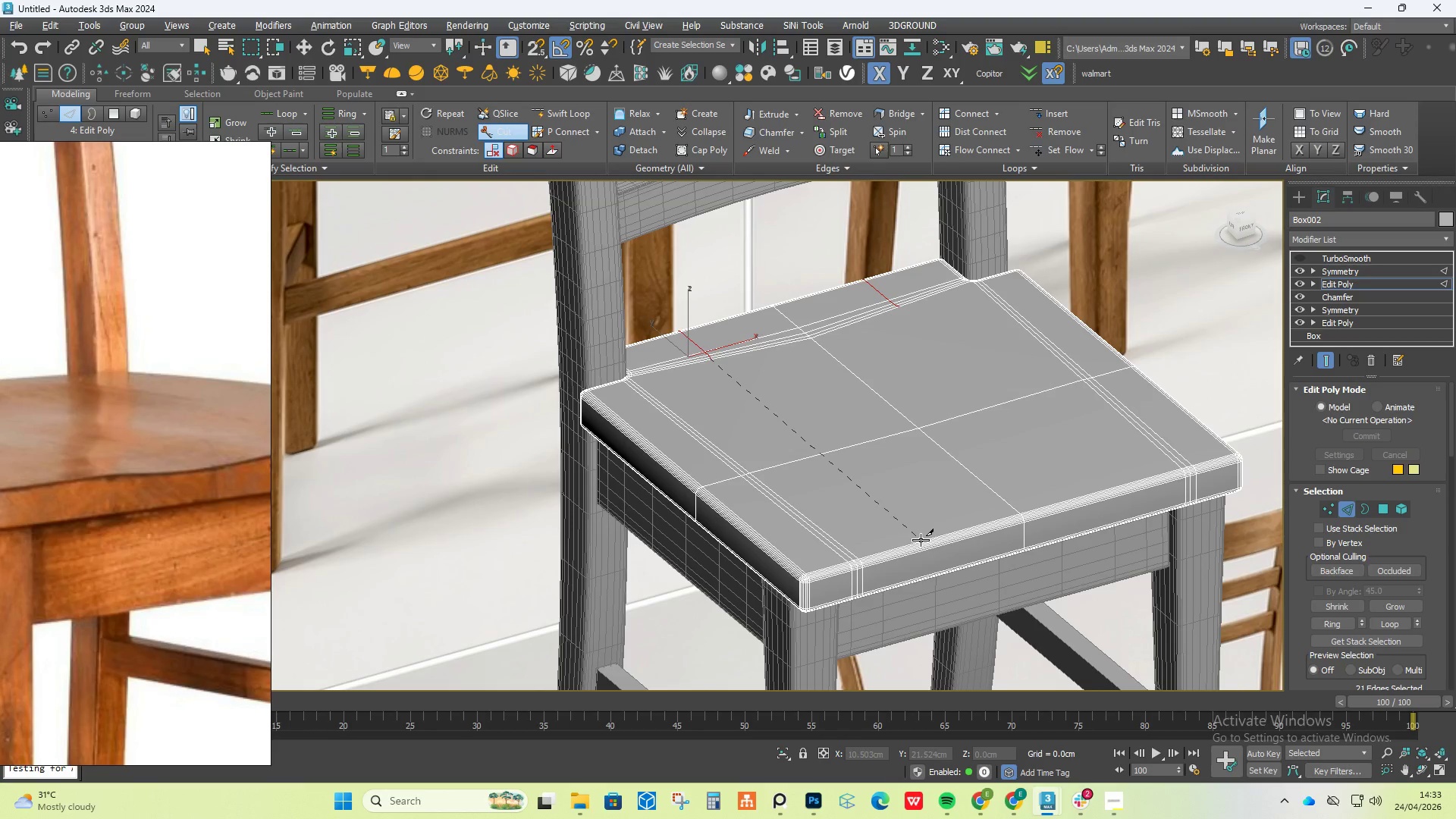 
left_click([919, 541])
 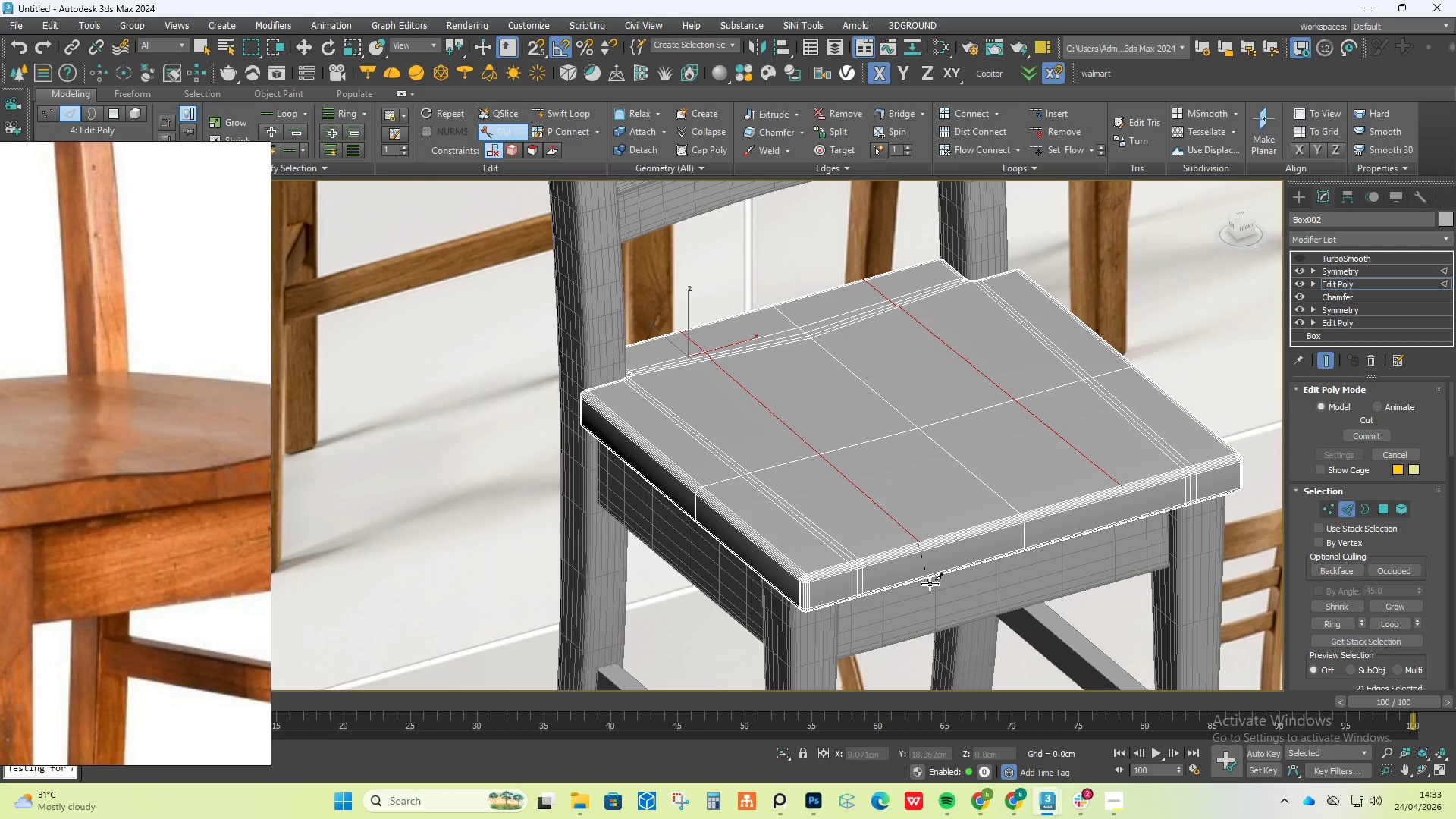 
hold_key(key=AltLeft, duration=0.53)
 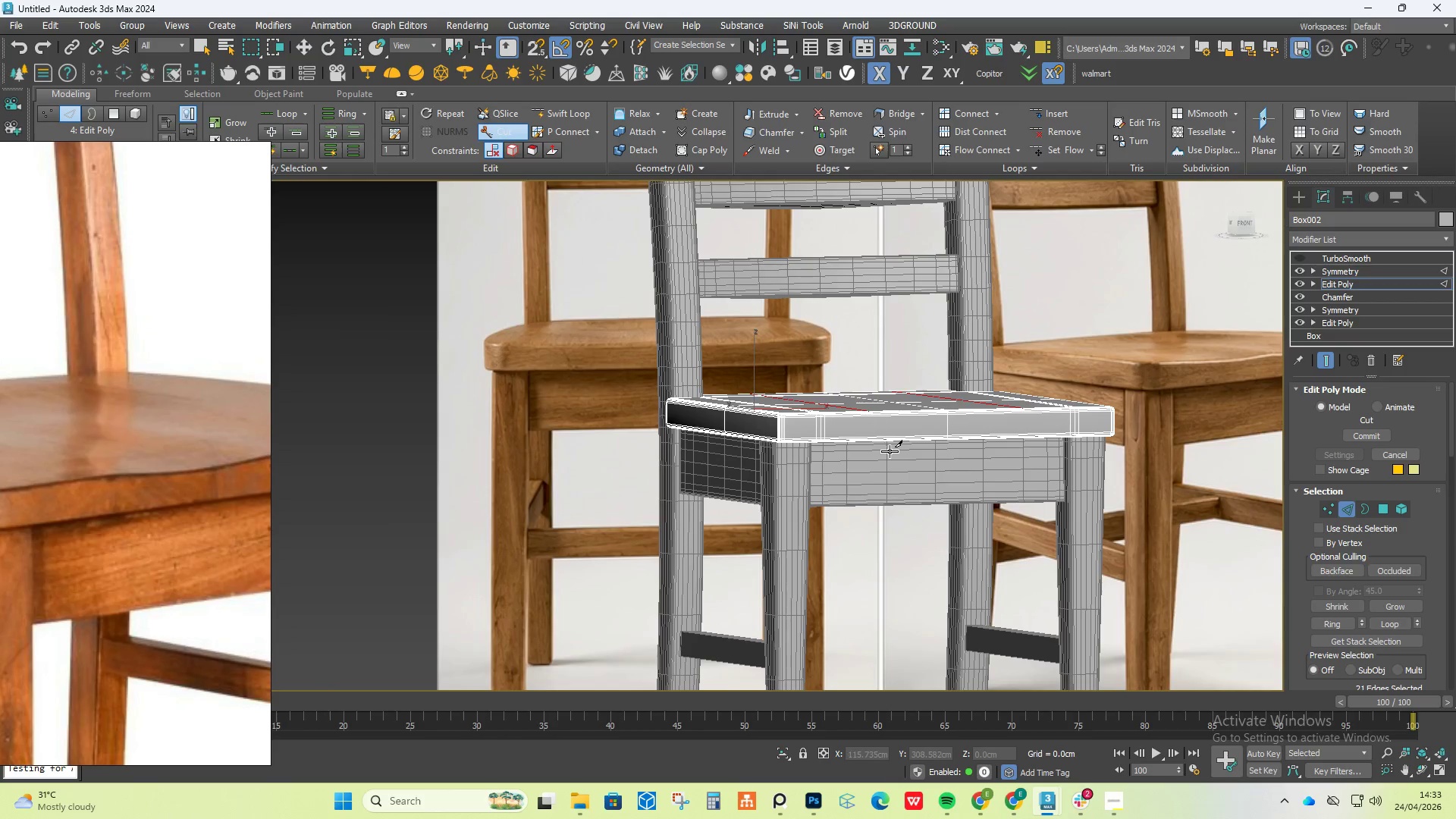 
right_click([890, 451])
 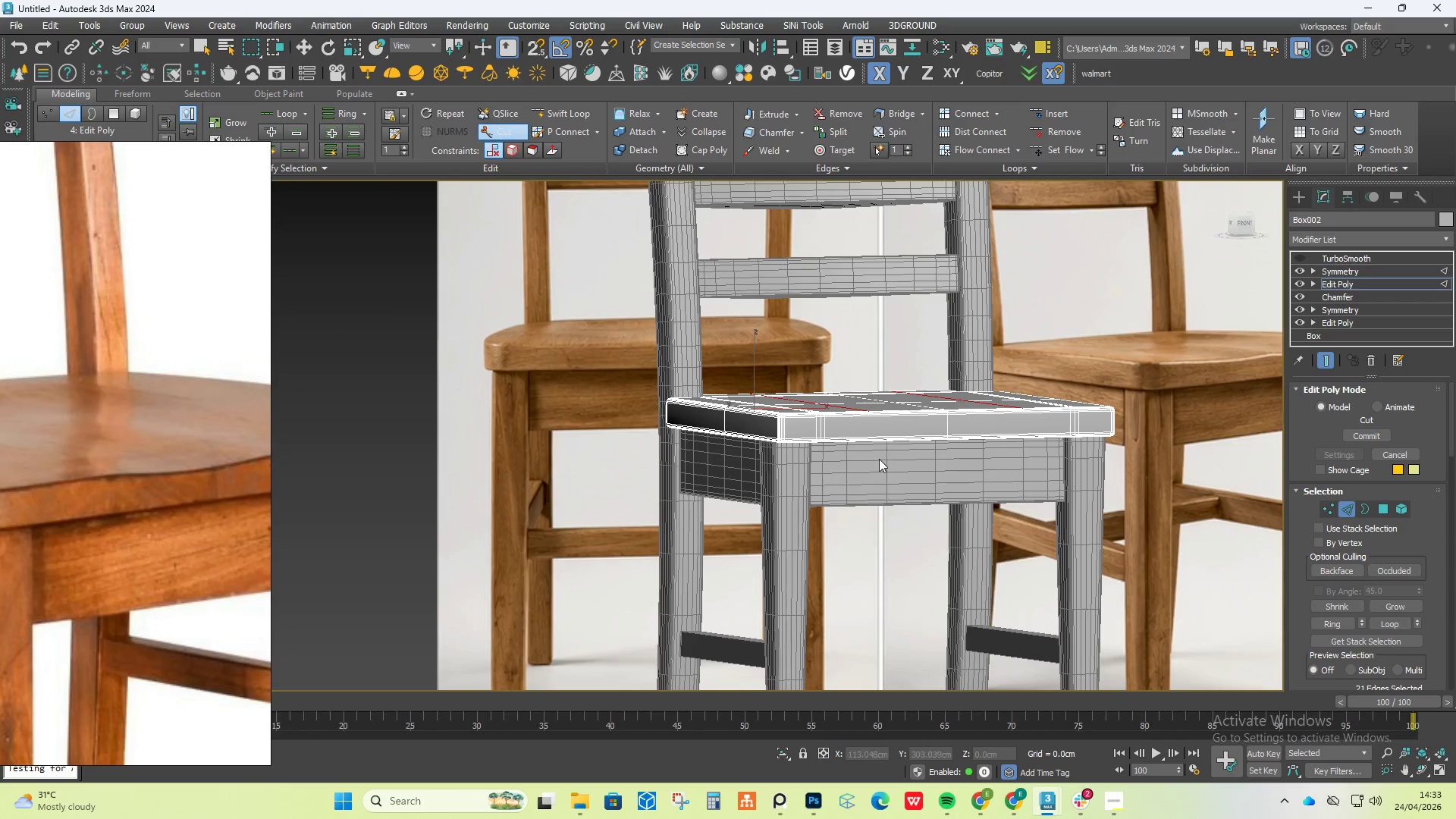 
scroll: coordinate [912, 536], scroll_direction: down, amount: 1.0
 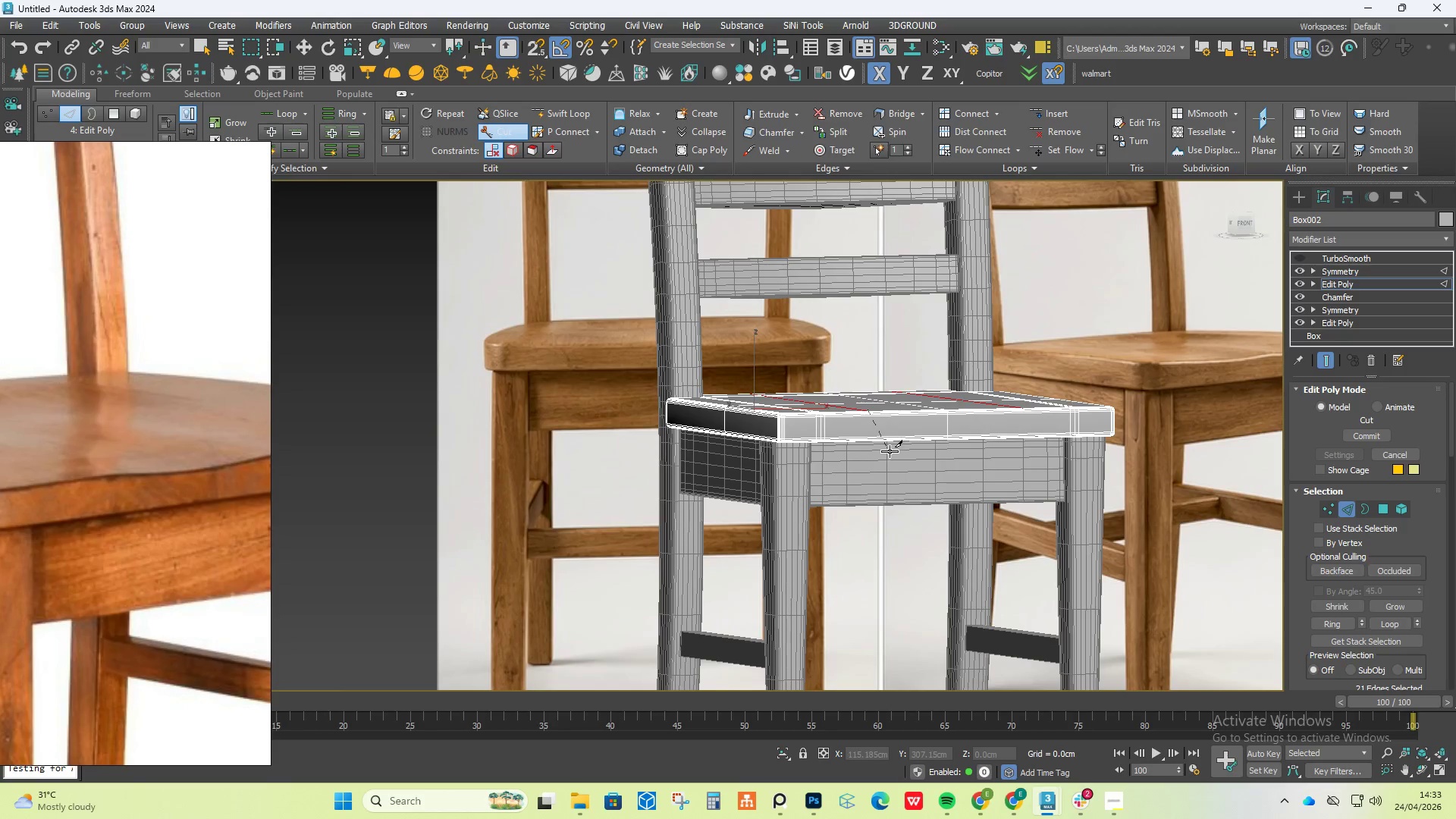 
hold_key(key=AltLeft, duration=0.42)
 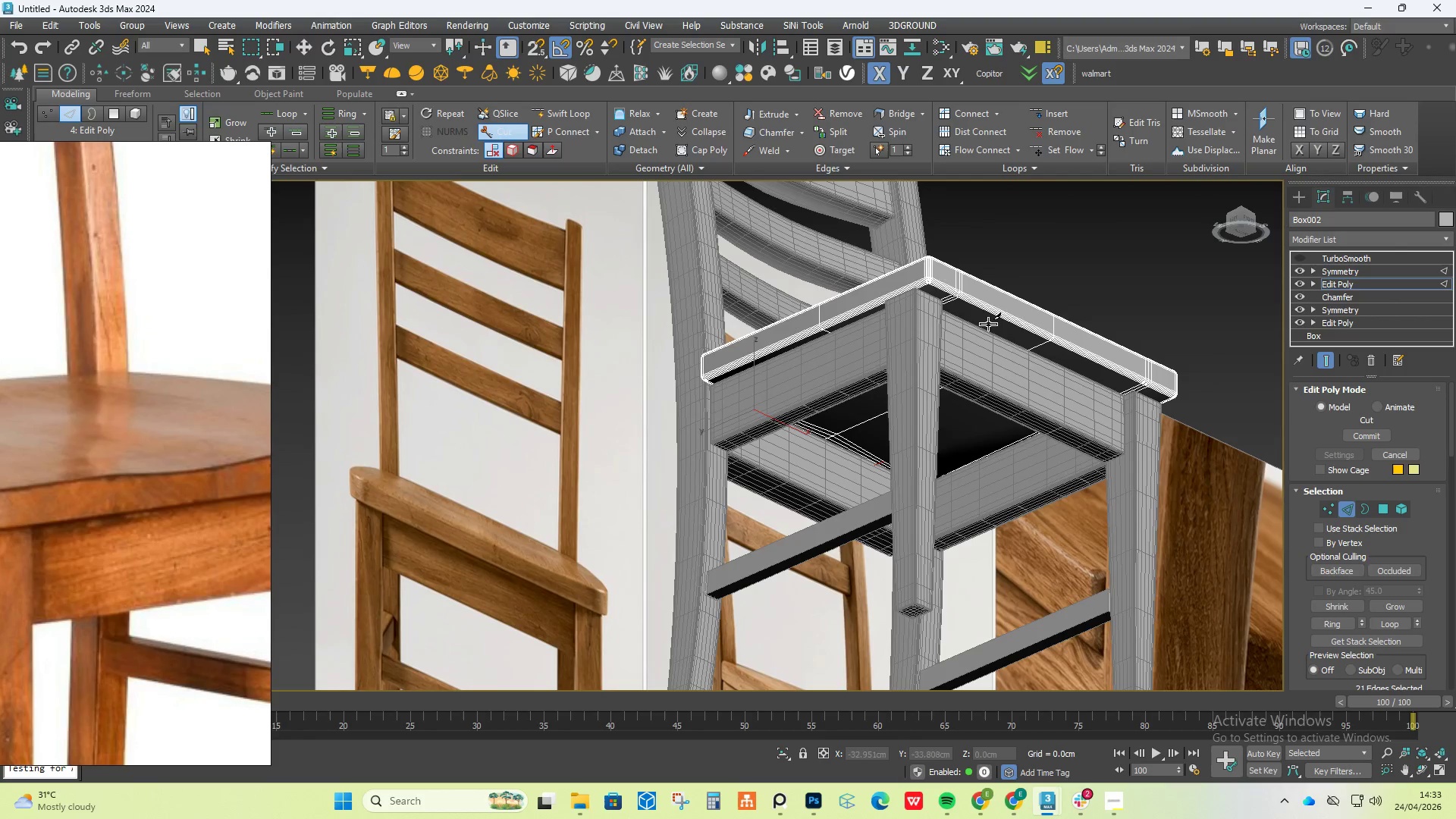 
right_click([991, 318])
 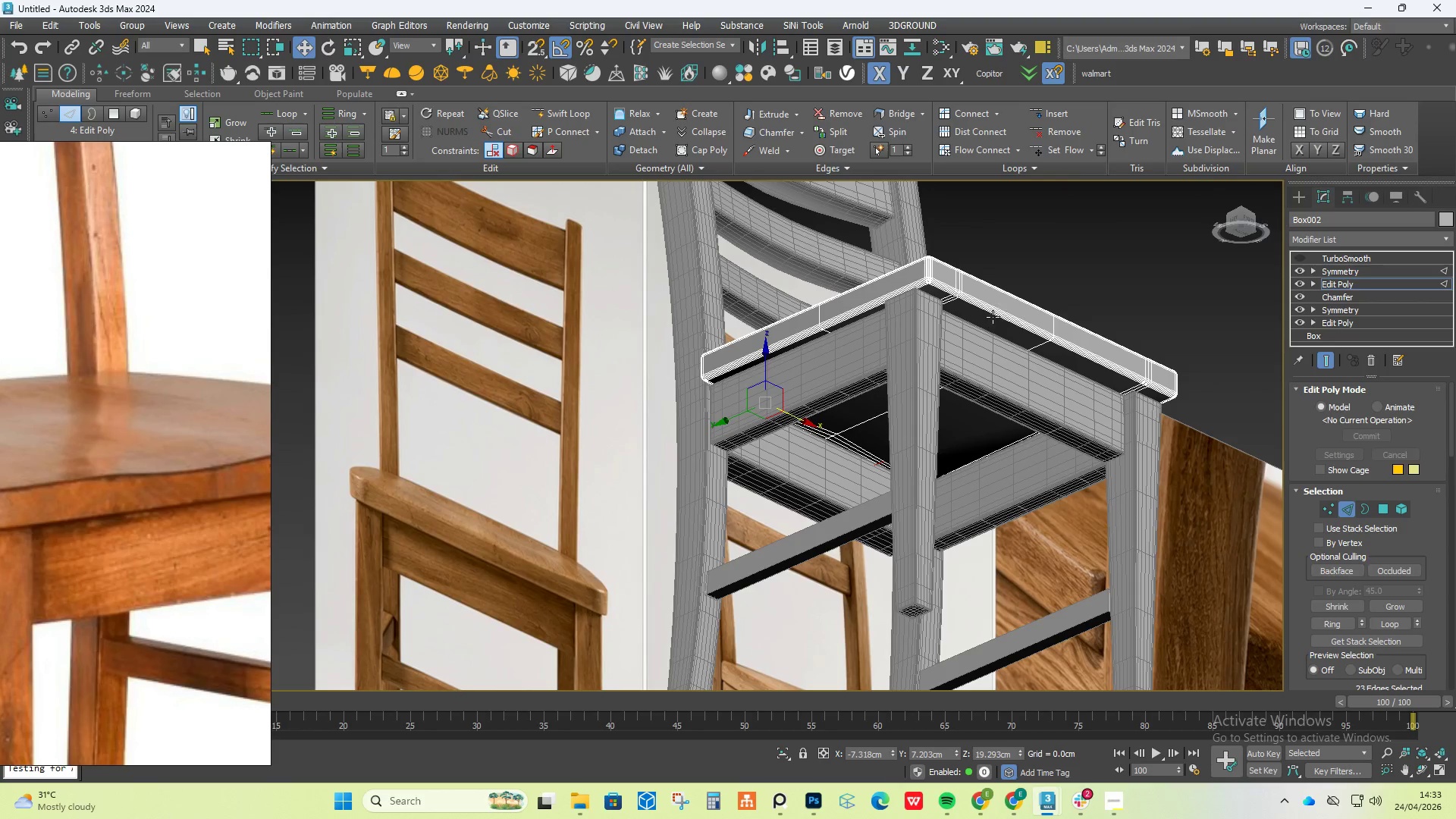 
scroll: coordinate [993, 317], scroll_direction: down, amount: 1.0
 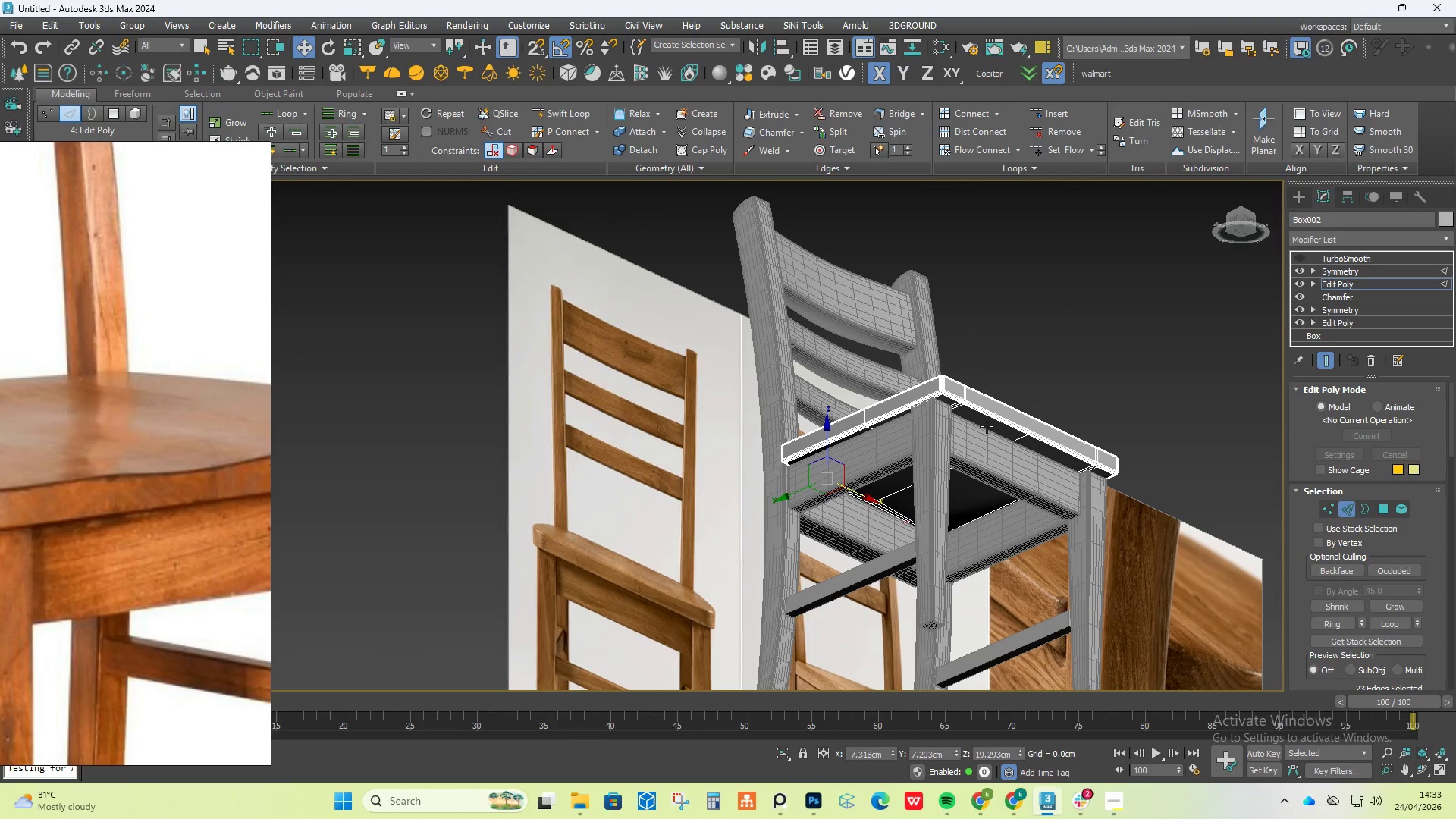 
key(Alt+1)
 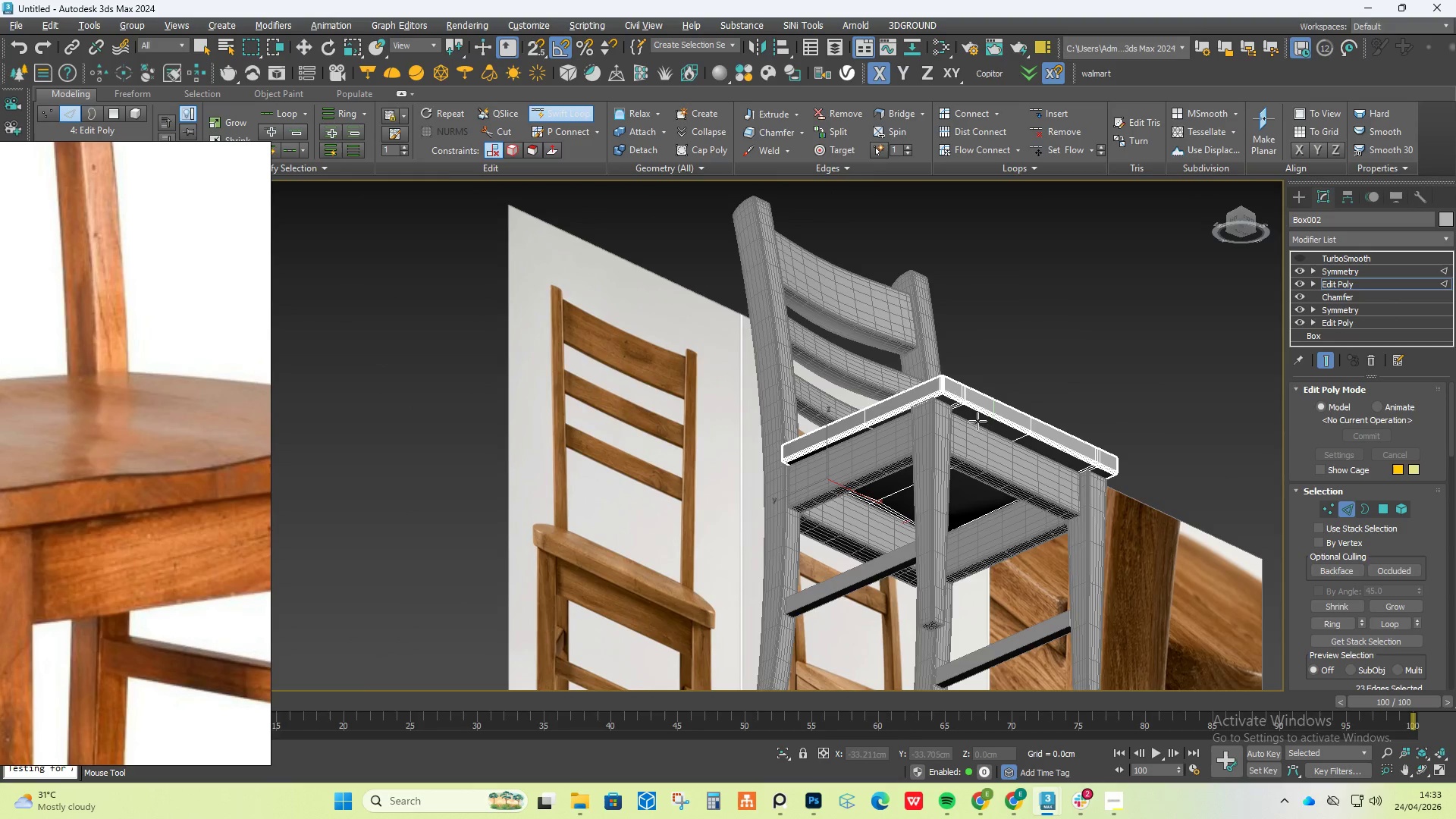 
scroll: coordinate [987, 403], scroll_direction: up, amount: 4.0
 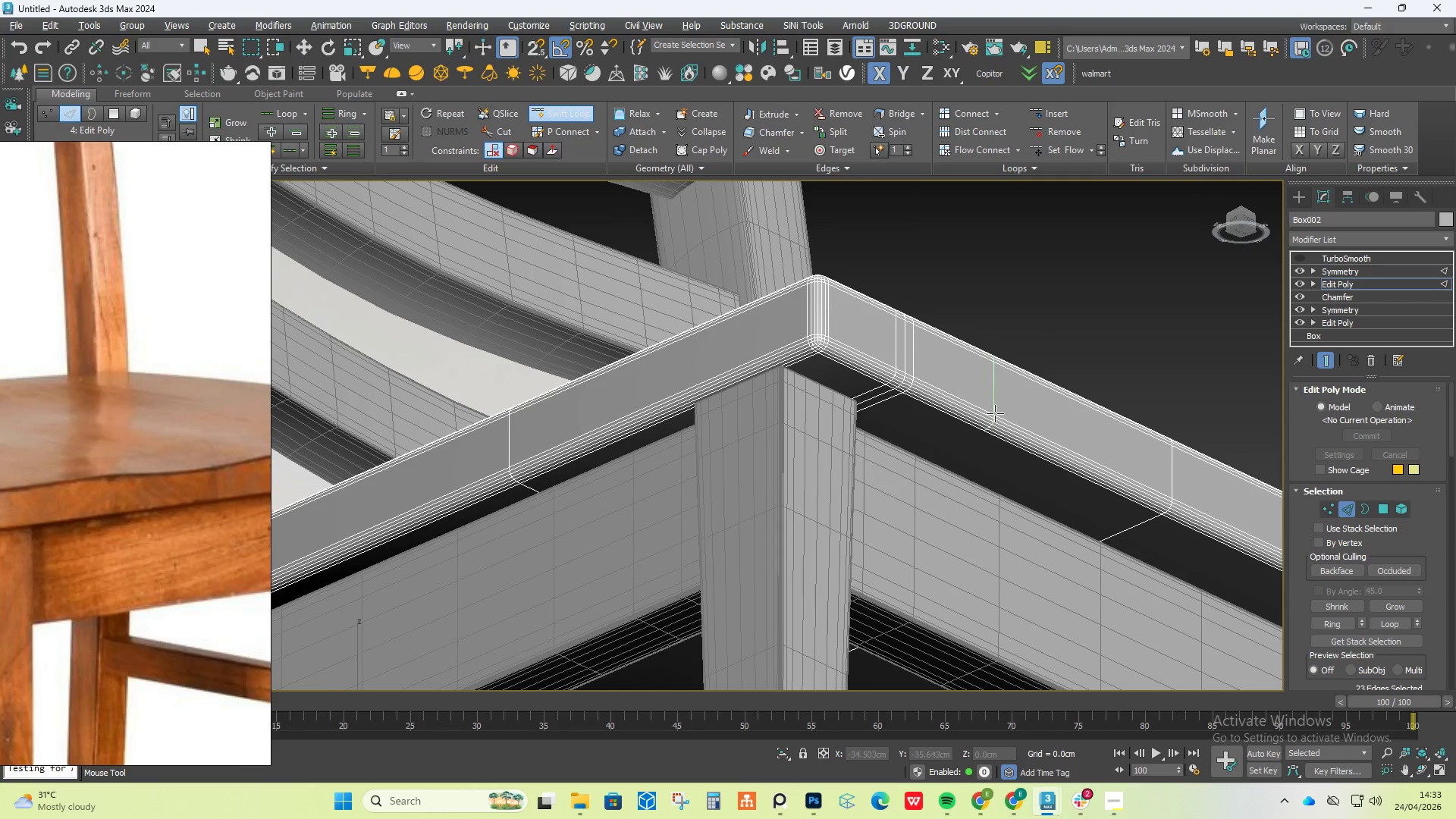 
left_click([997, 413])
 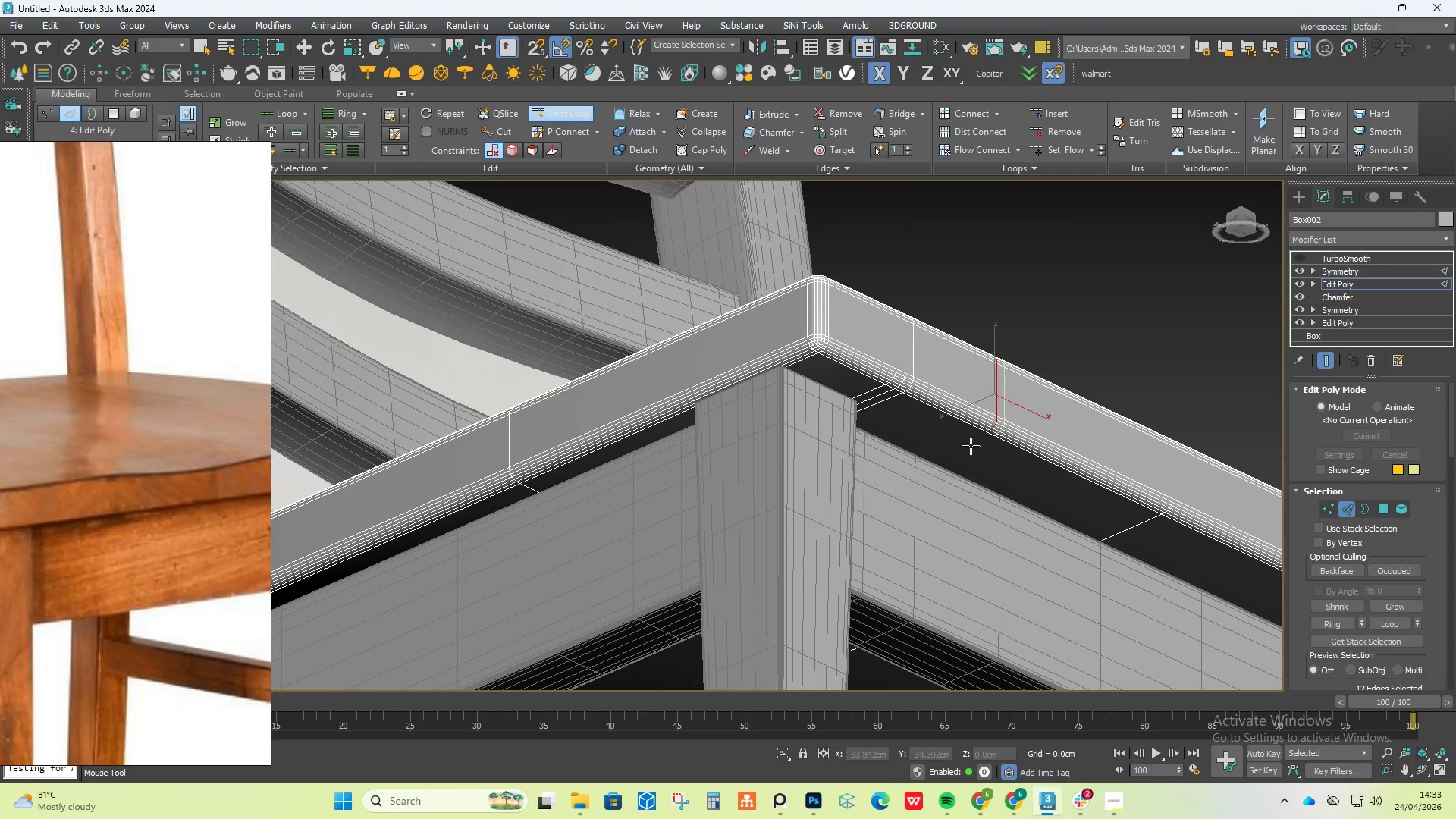 
key(Alt+AltLeft)
 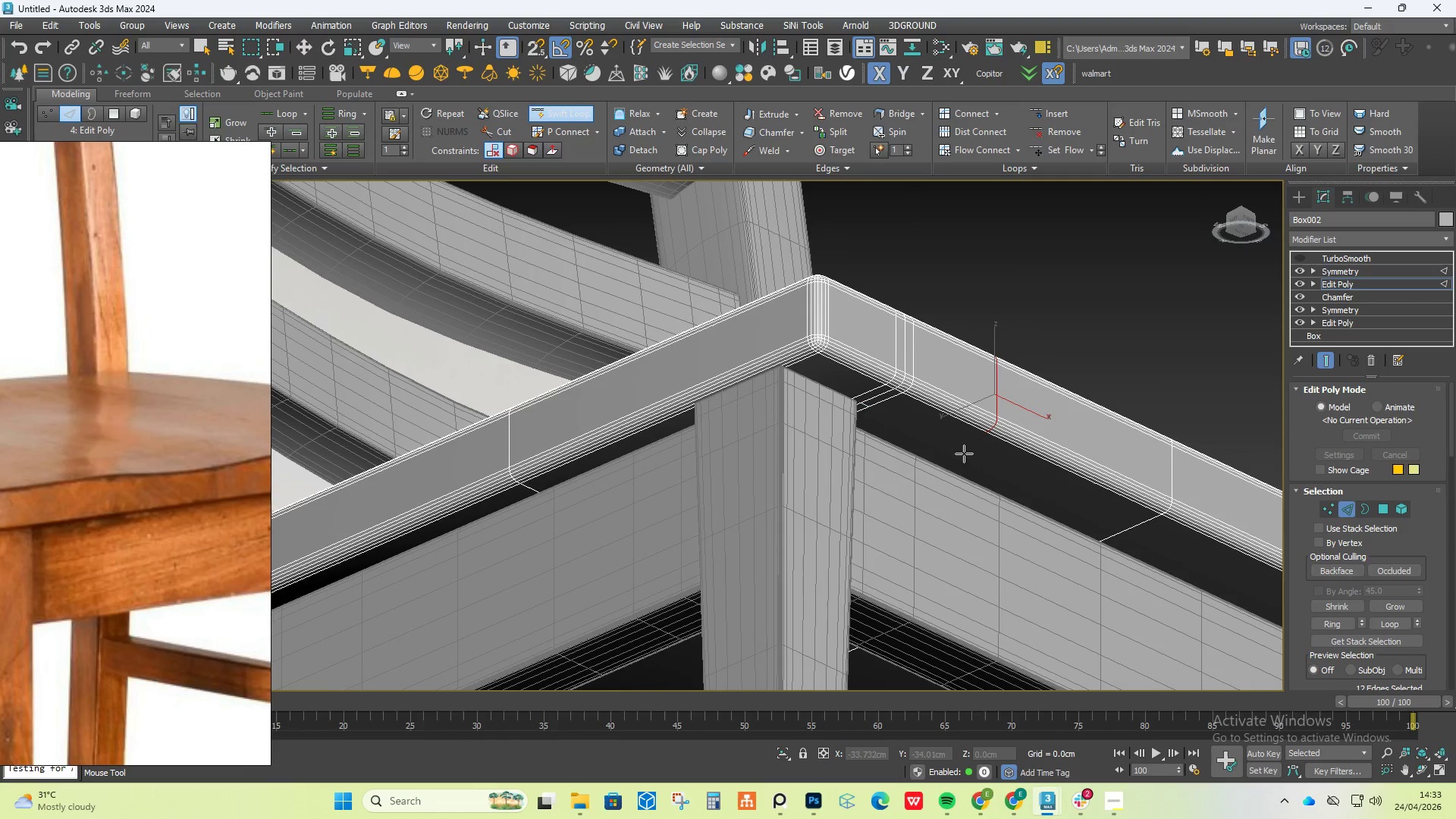 
right_click([964, 453])
 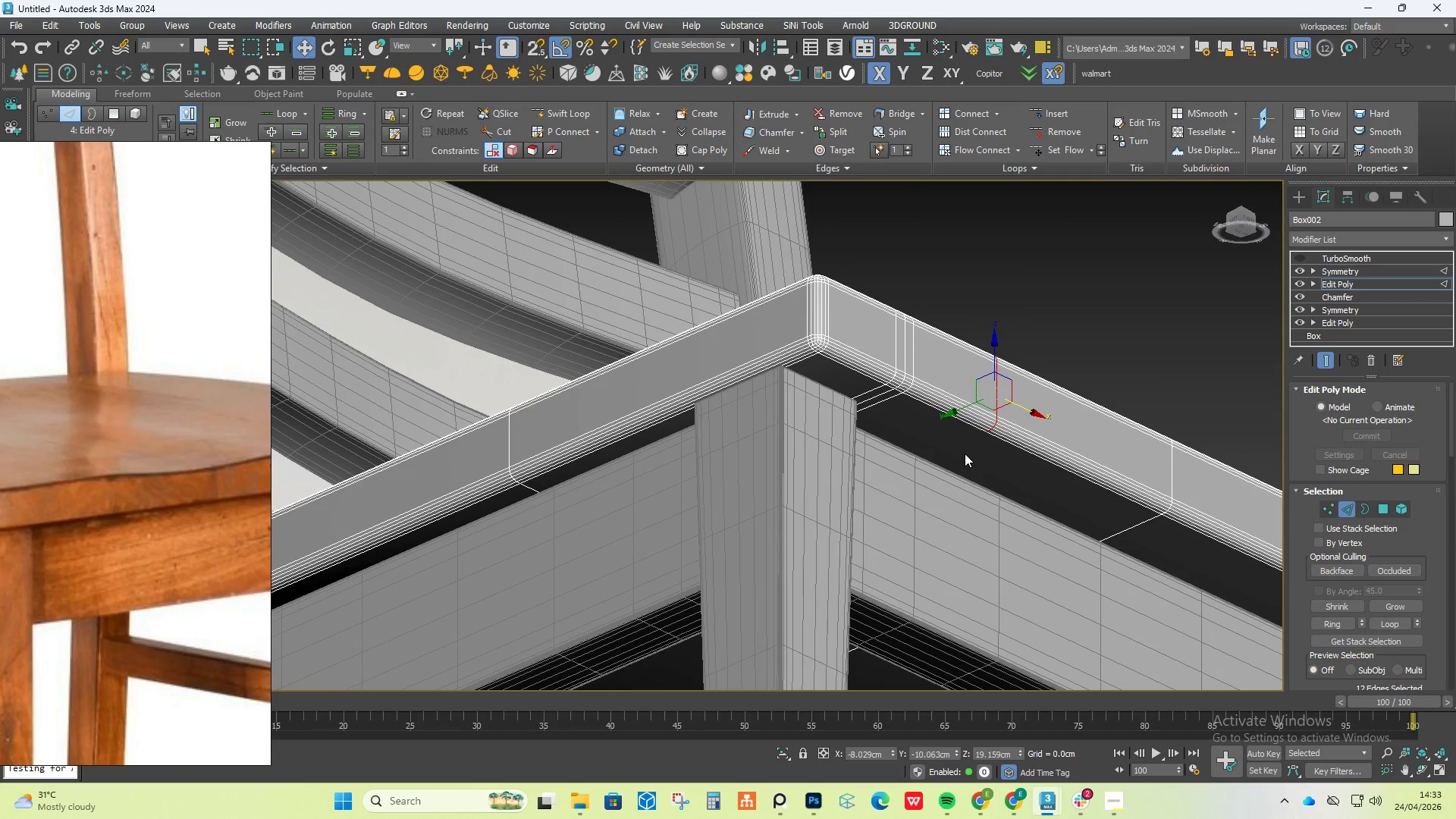 
hold_key(key=AltLeft, duration=1.09)
 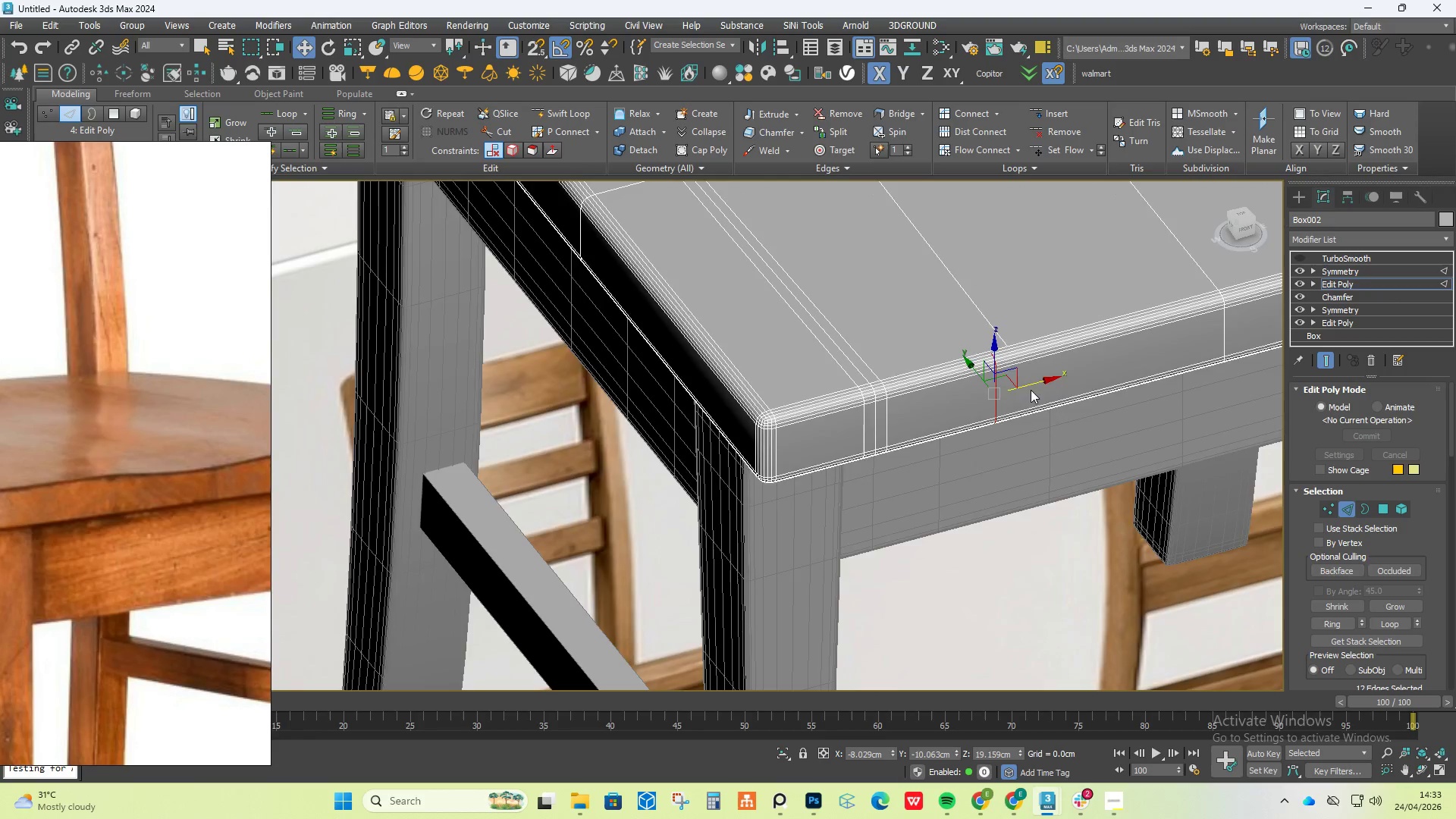 
scroll: coordinate [1039, 367], scroll_direction: up, amount: 3.0
 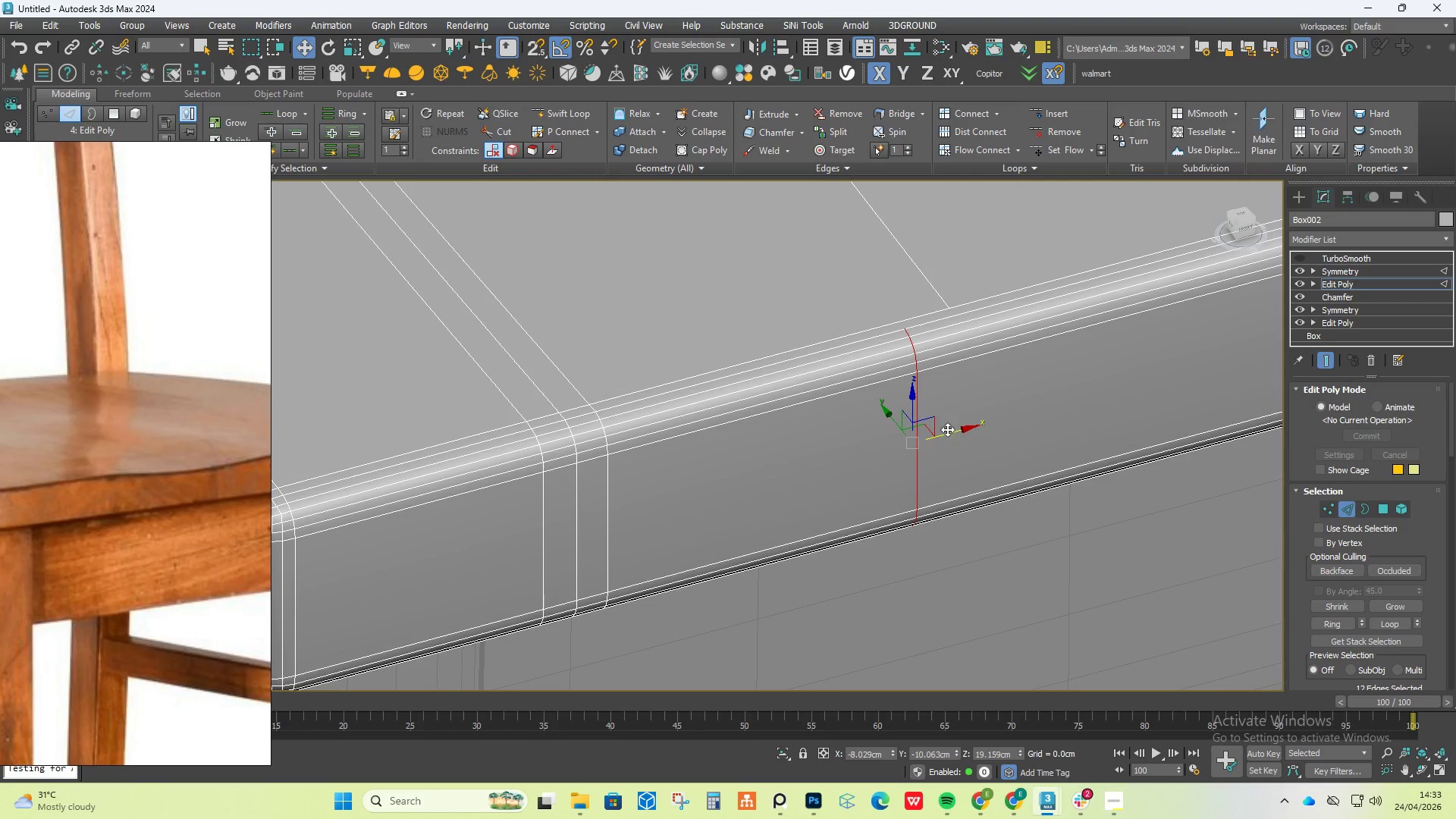 
left_click_drag(start_coordinate=[946, 435], to_coordinate=[996, 419])
 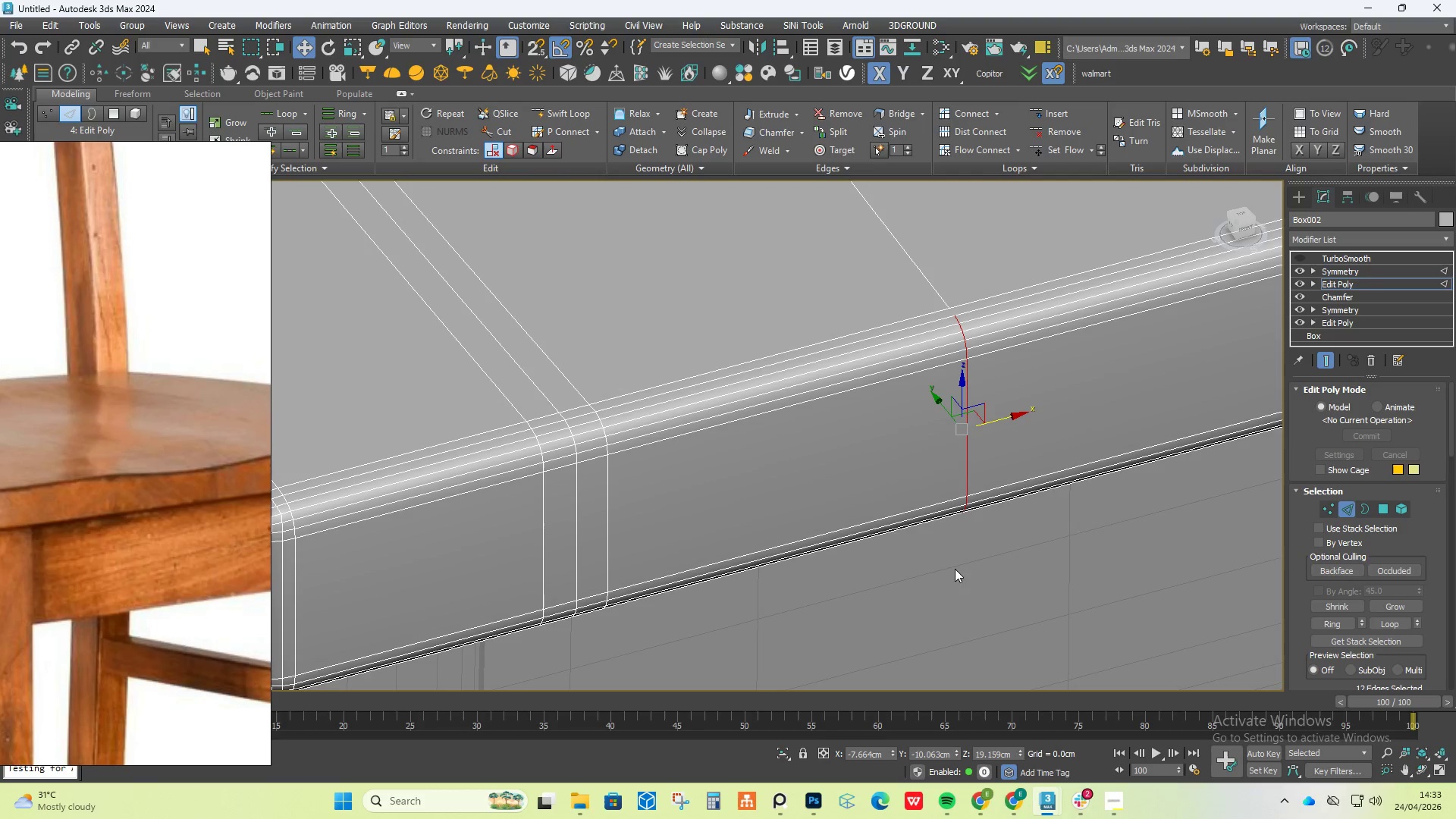 
key(Alt+C)
 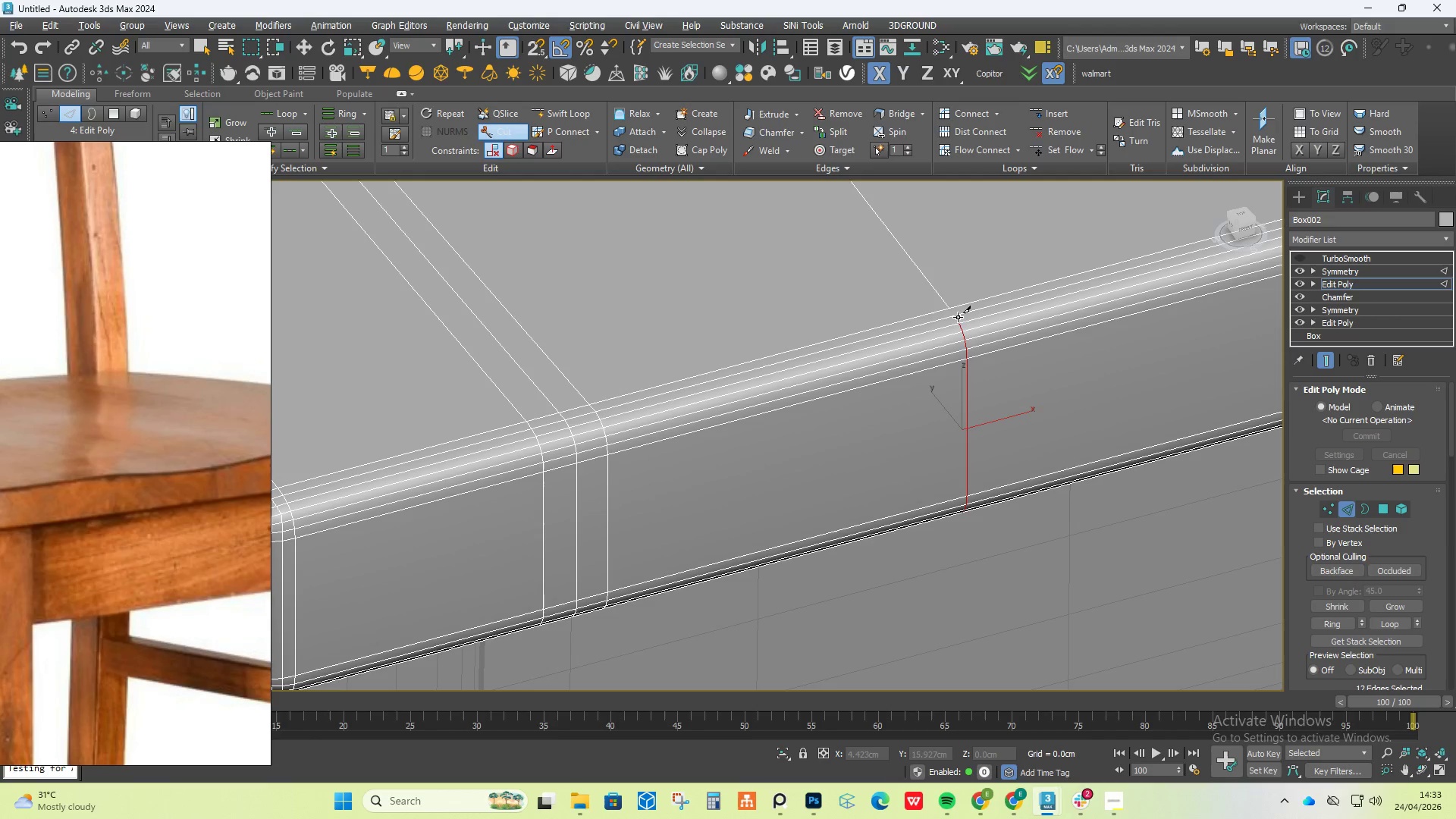 
double_click([949, 303])
 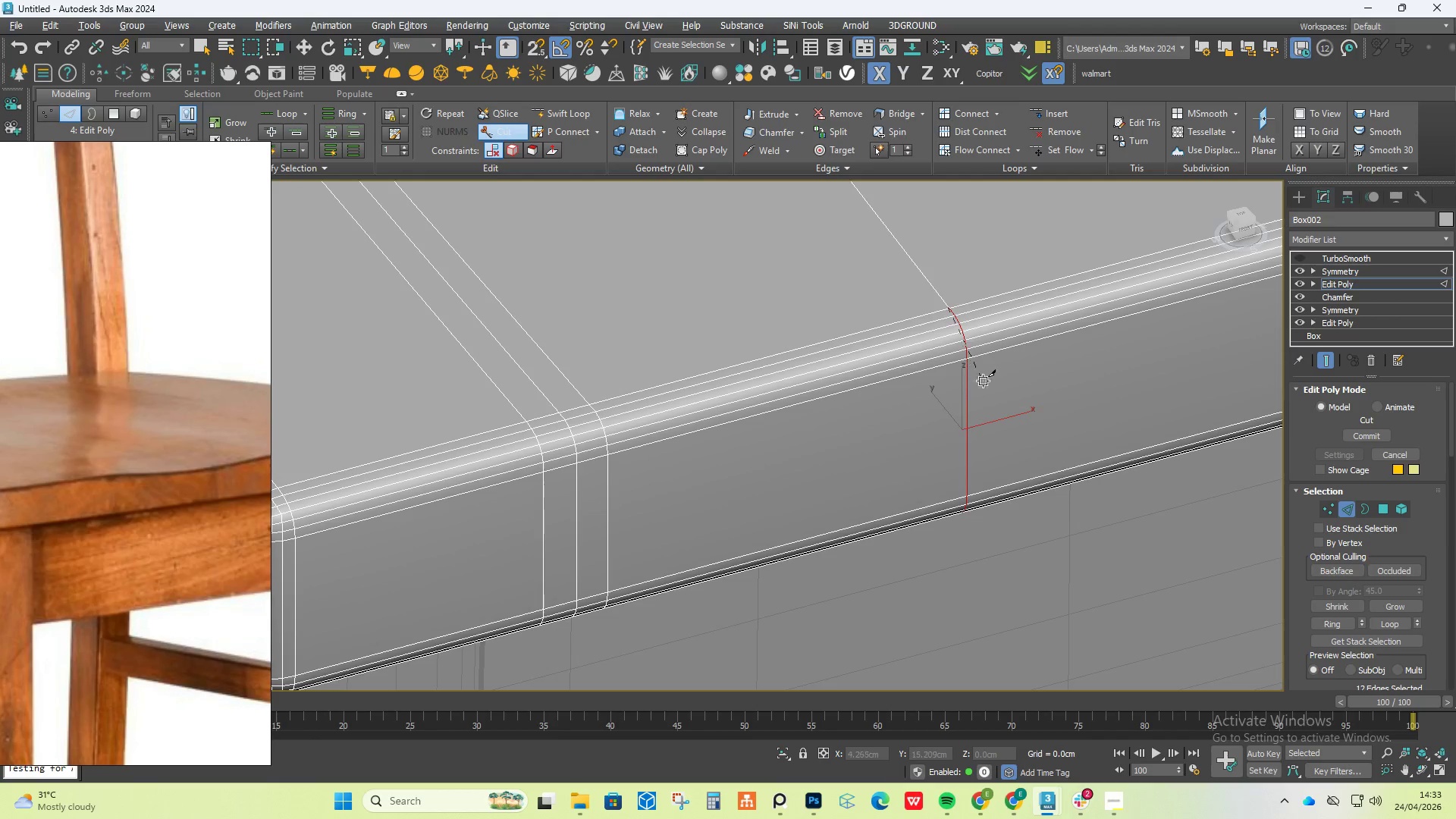 
right_click([993, 384])
 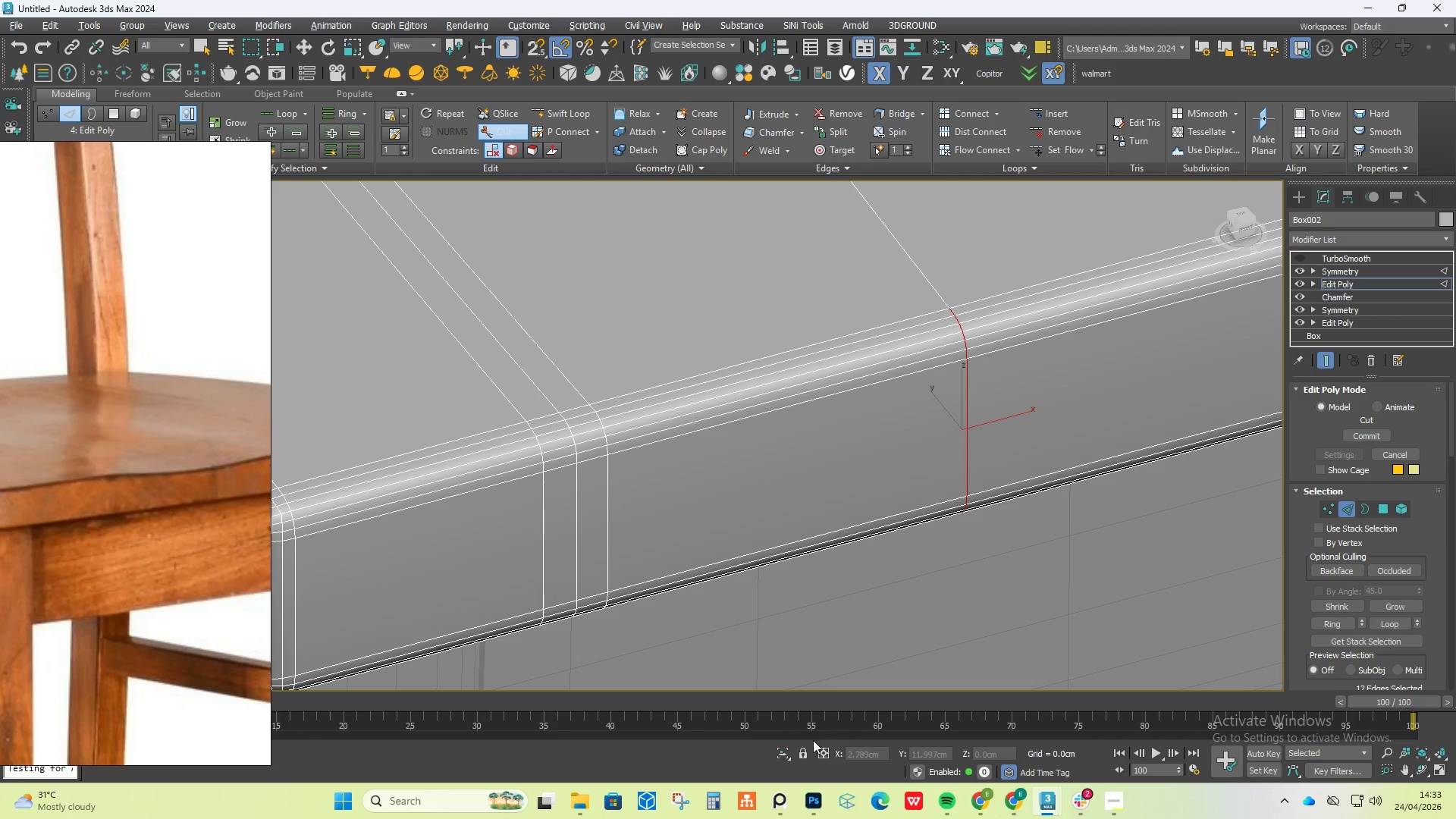 
left_click([781, 753])
 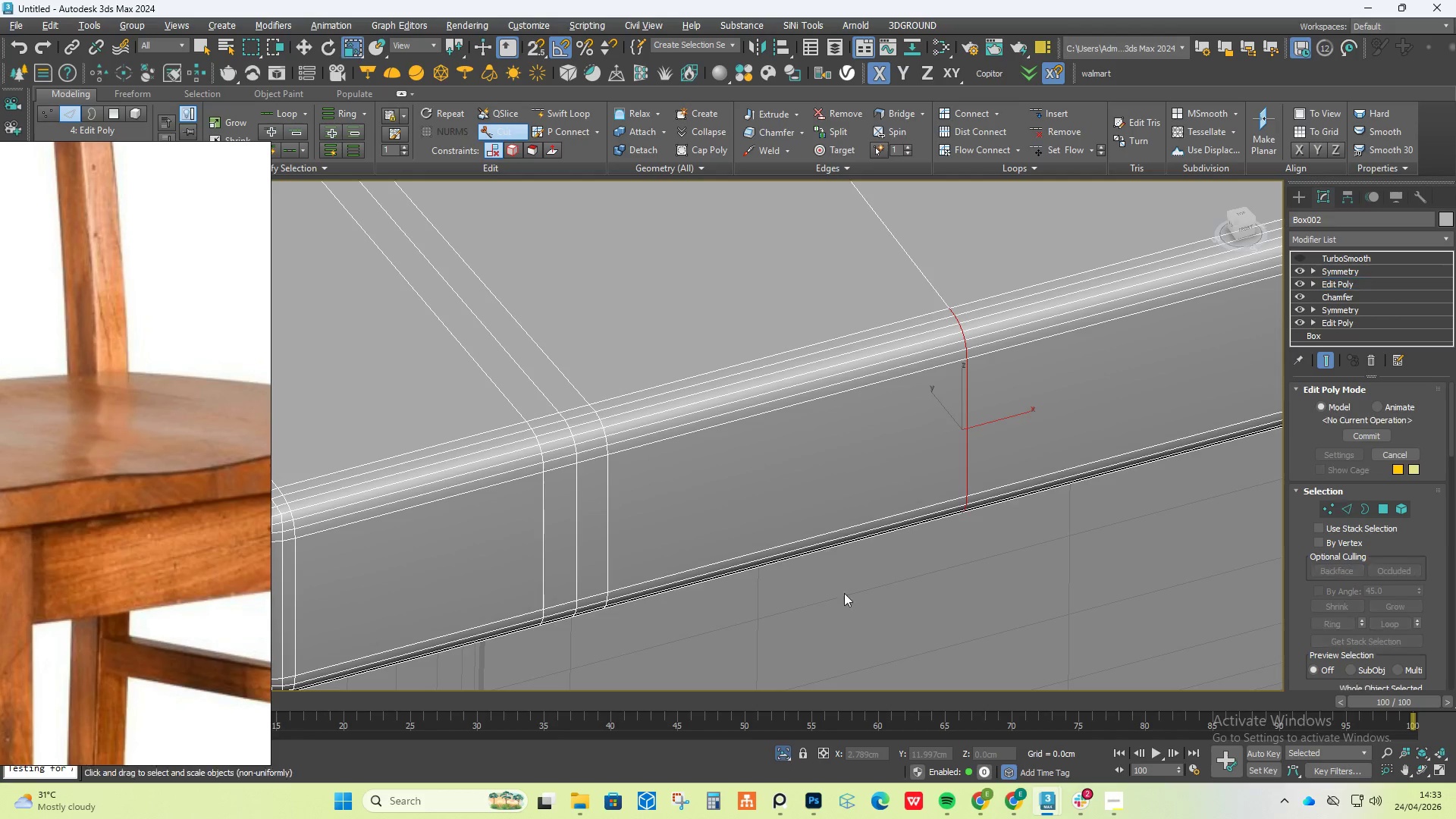 
hold_key(key=AltLeft, duration=0.94)
scroll: coordinate [980, 401], scroll_direction: down, amount: 10.0
 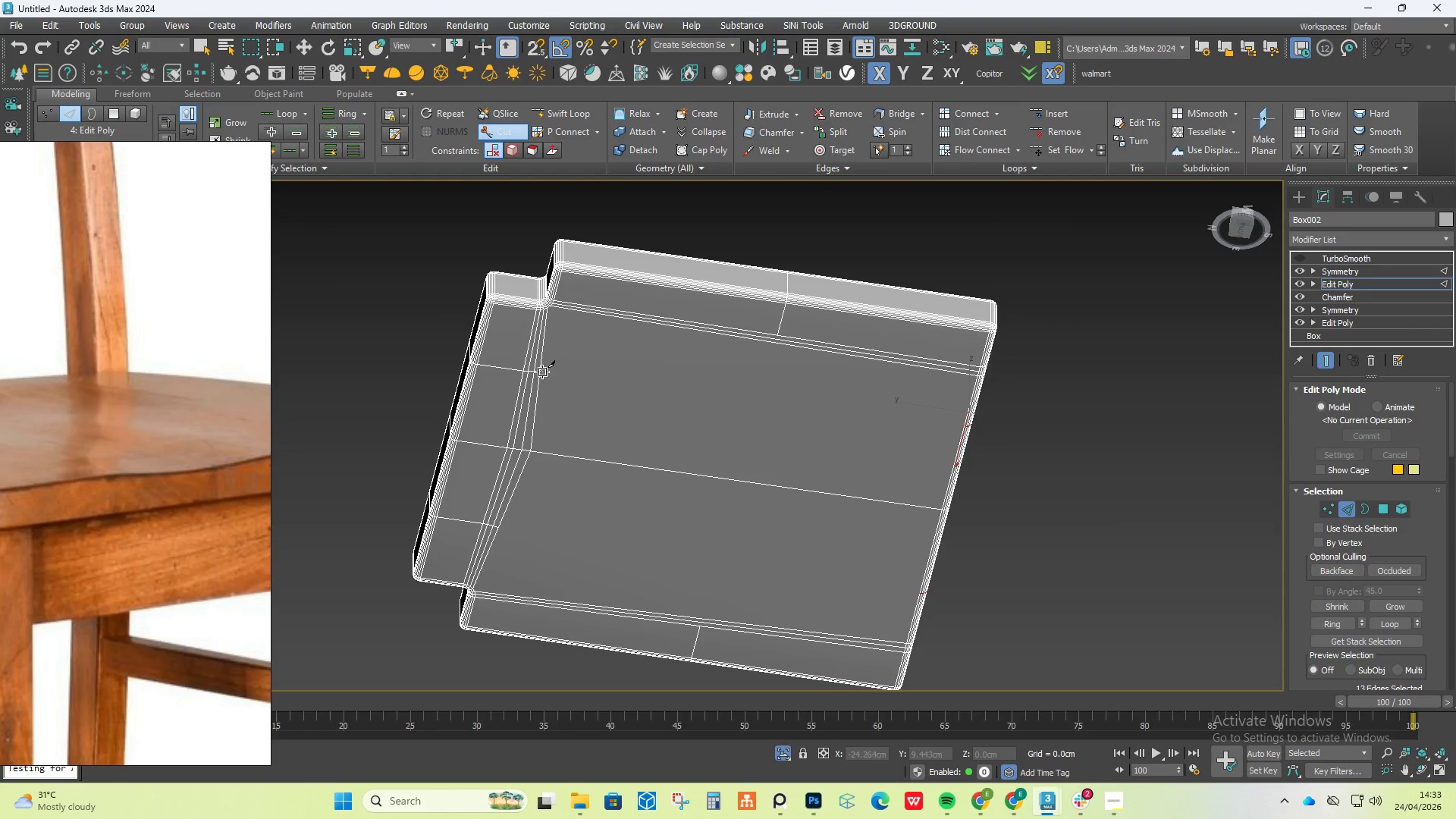 
scroll: coordinate [969, 422], scroll_direction: up, amount: 4.0
 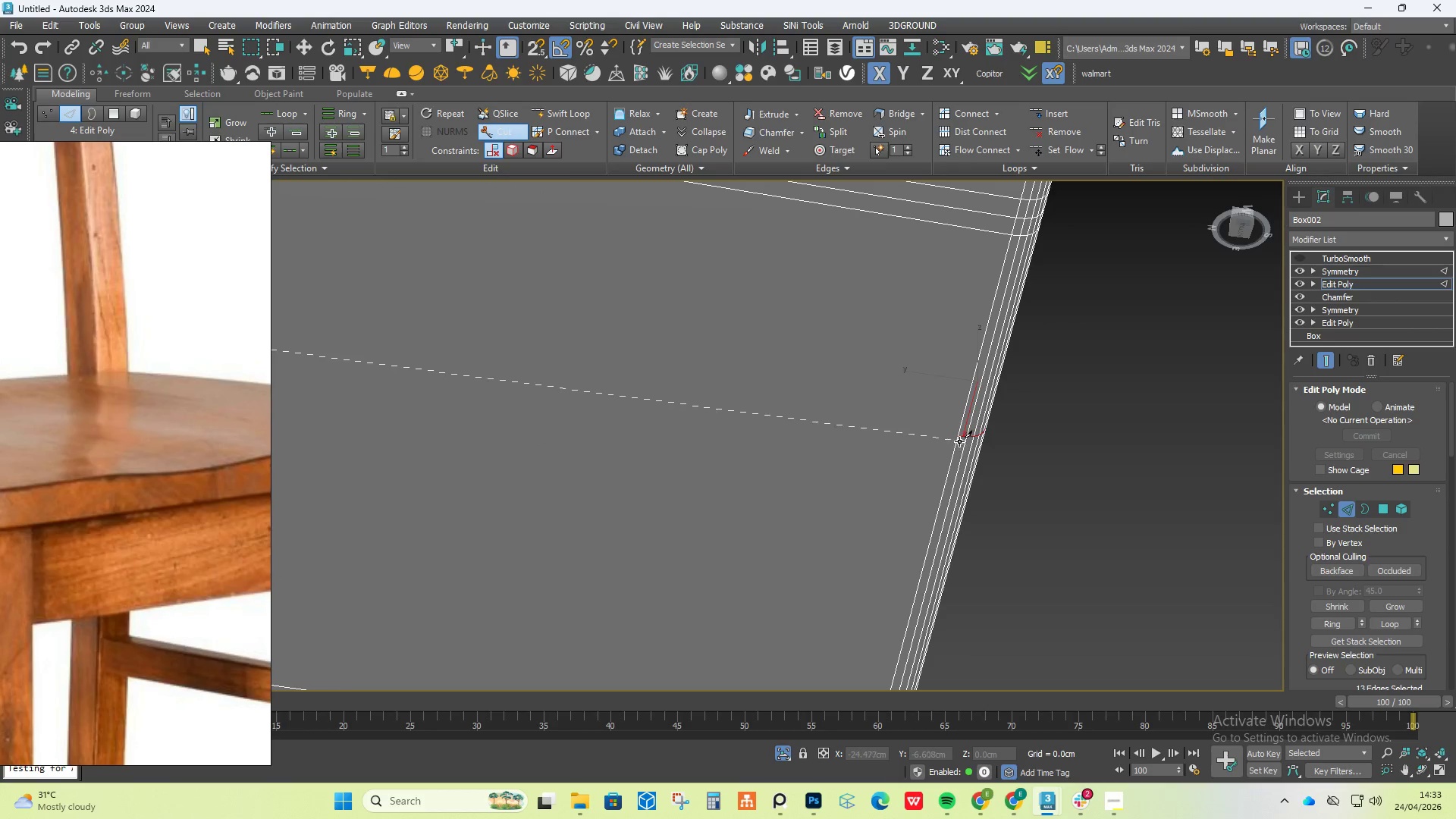 
left_click([959, 435])
 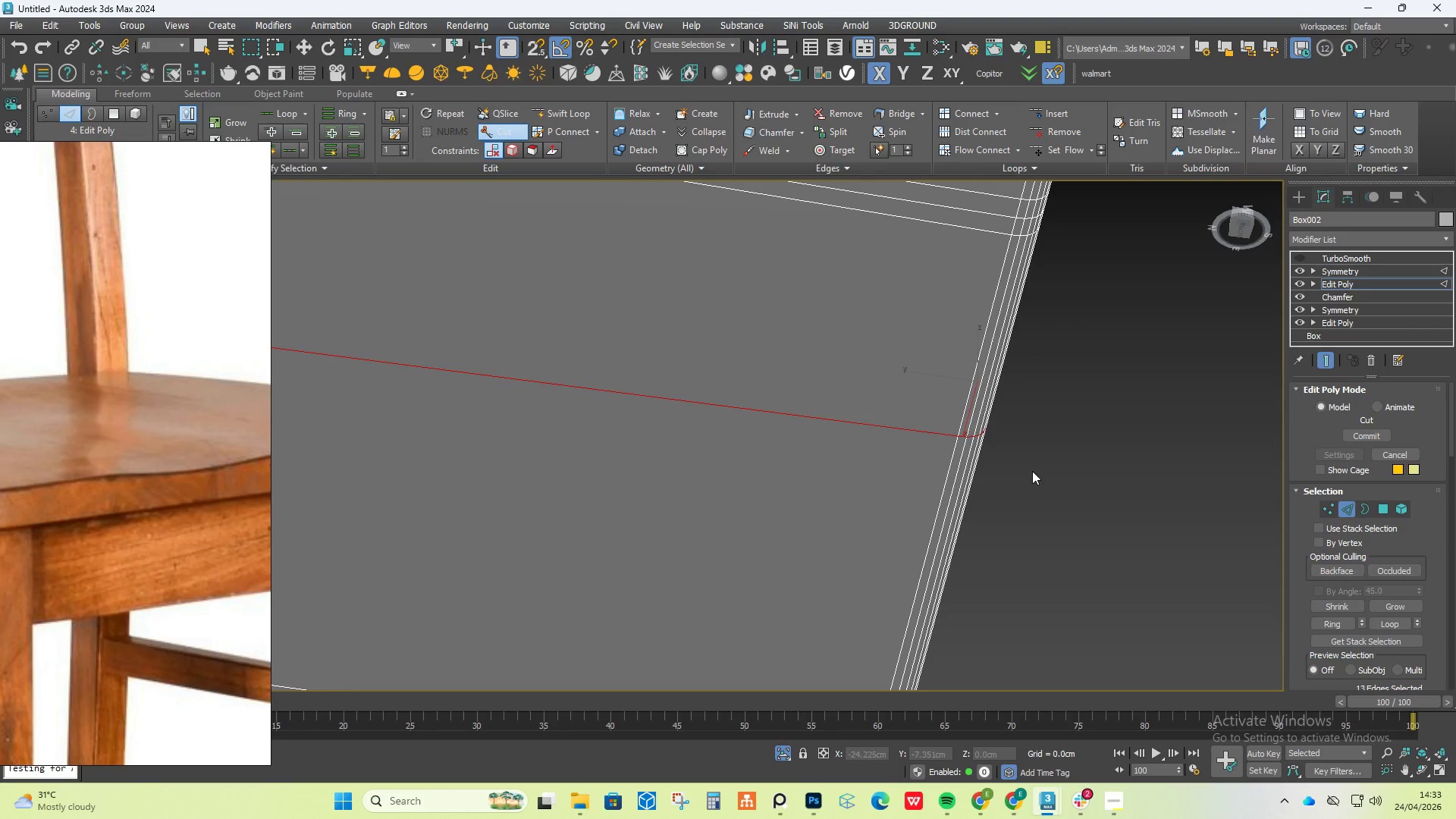 
hold_key(key=AltLeft, duration=0.56)
 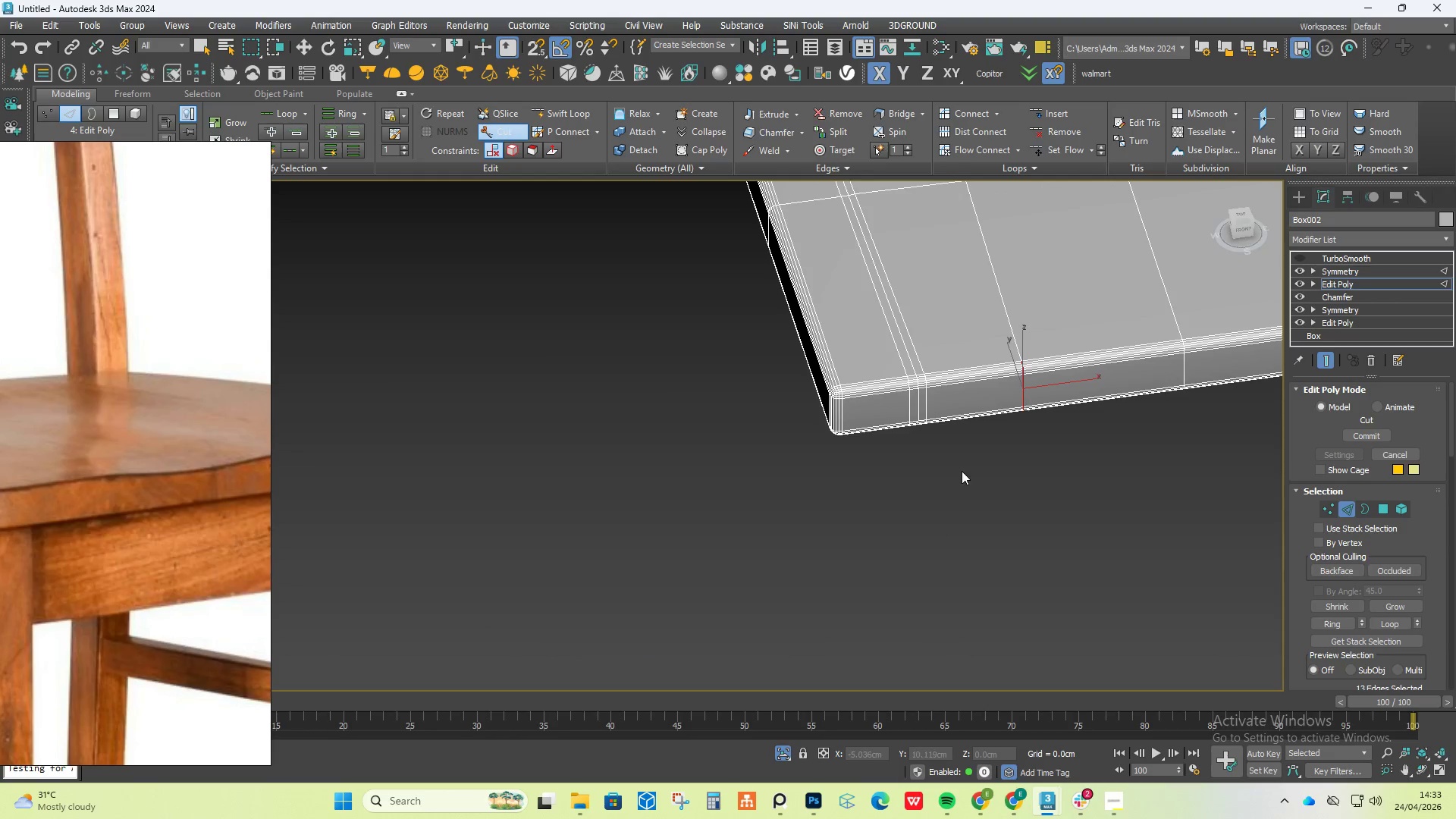 
scroll: coordinate [962, 471], scroll_direction: down, amount: 5.0
 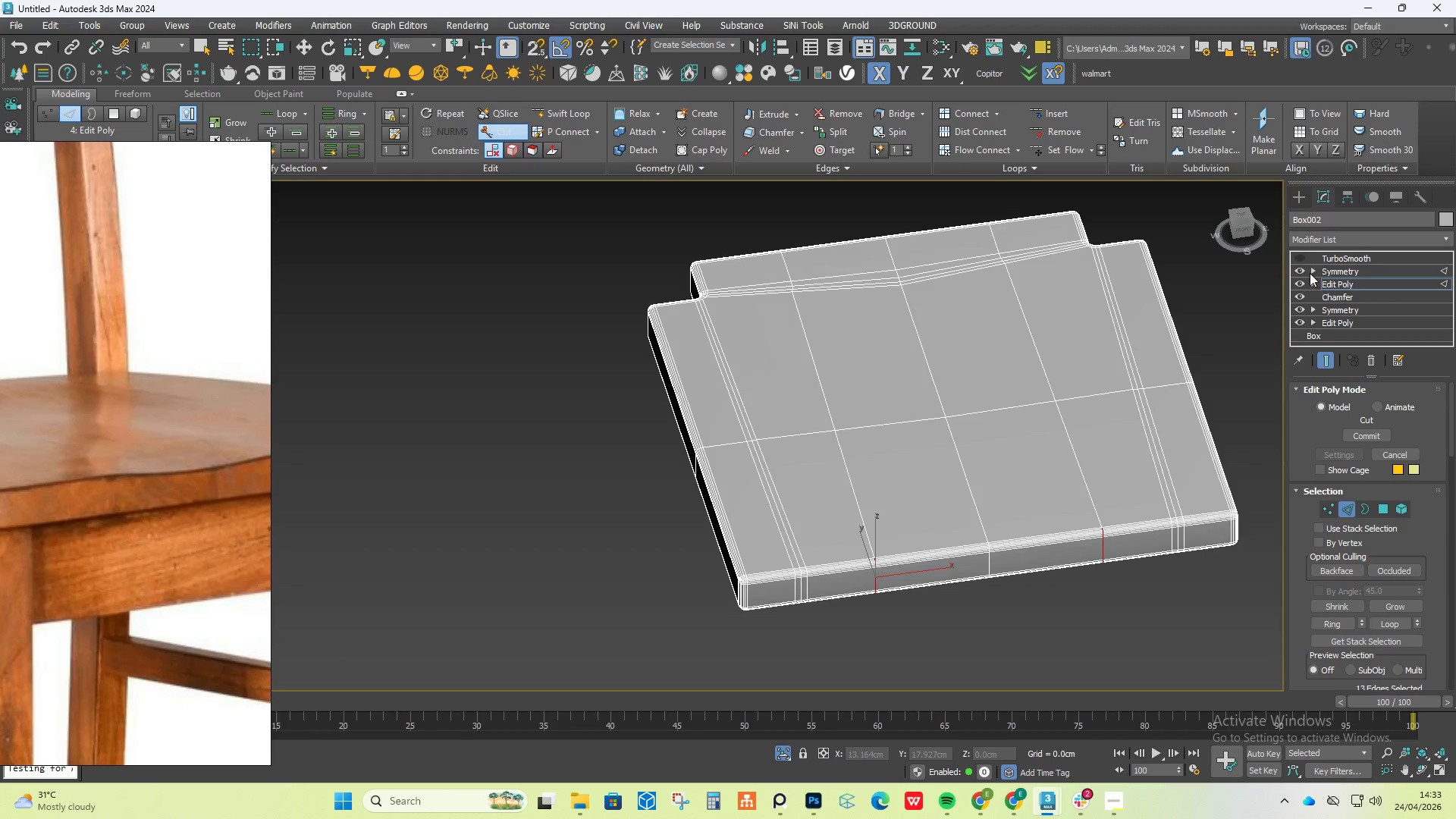 
left_click([1303, 257])
 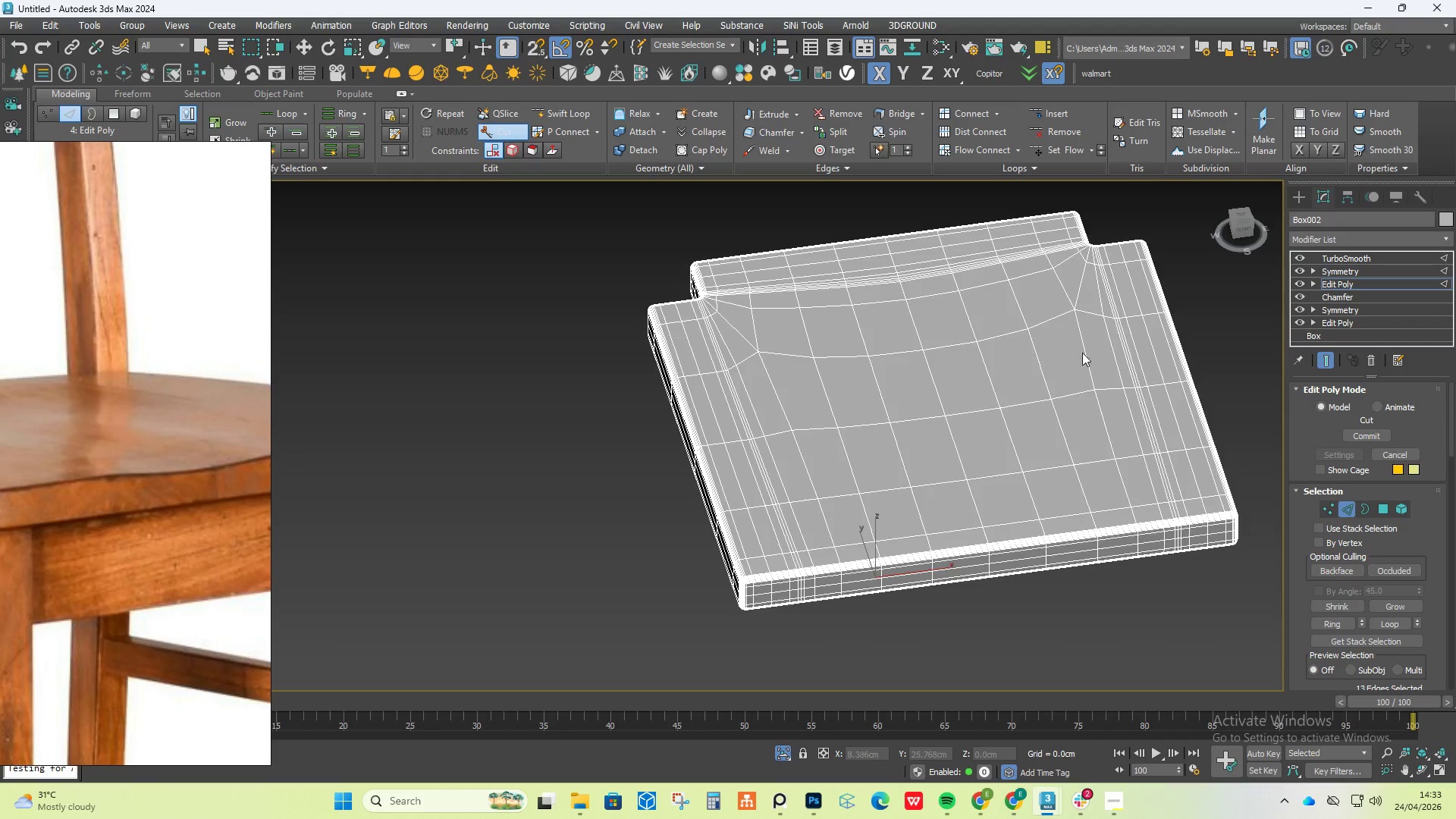 
hold_key(key=AltLeft, duration=1.31)
 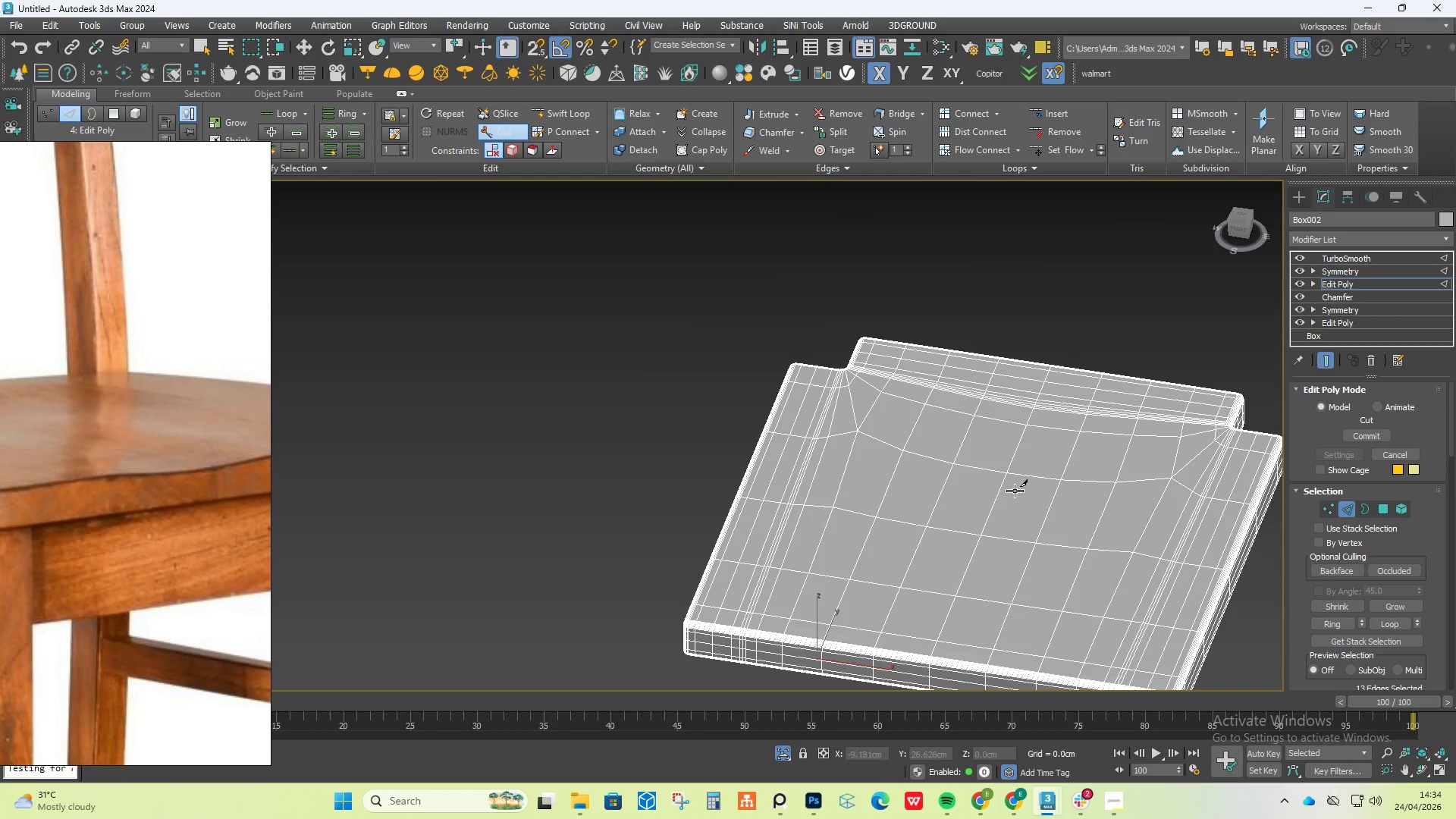 
right_click([1015, 490])
 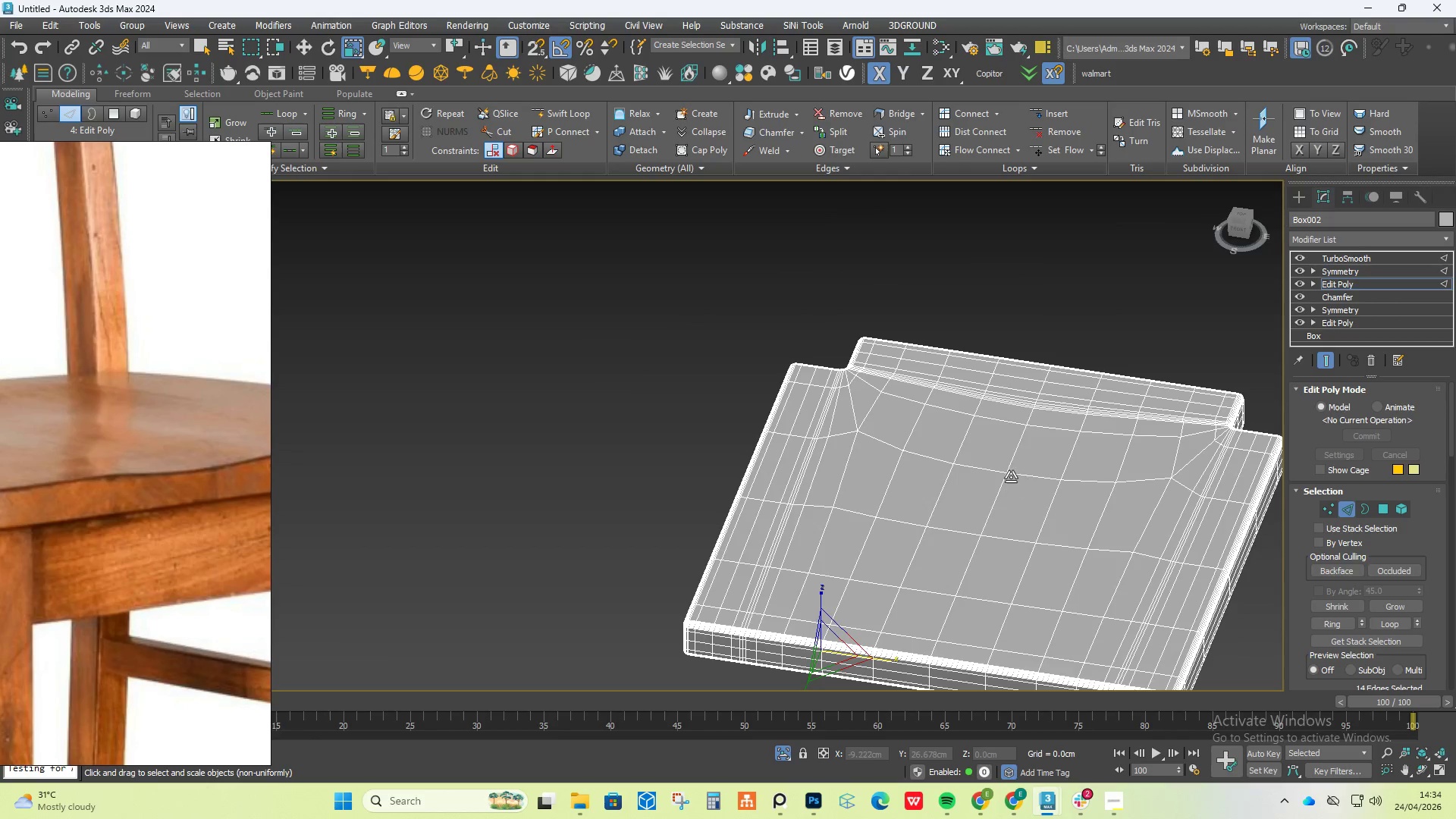 
scroll: coordinate [942, 419], scroll_direction: down, amount: 1.0
 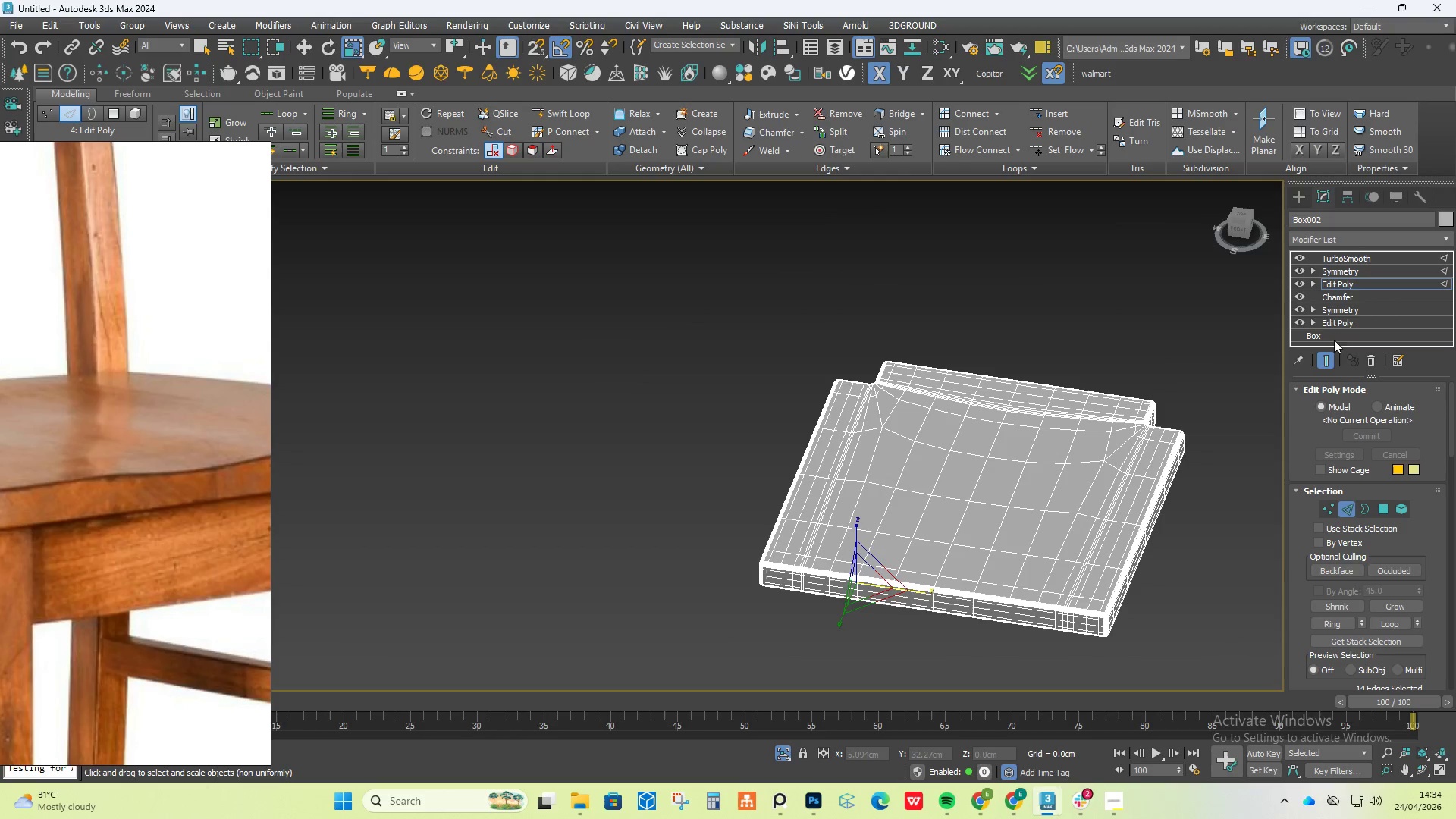 
left_click([1326, 359])
 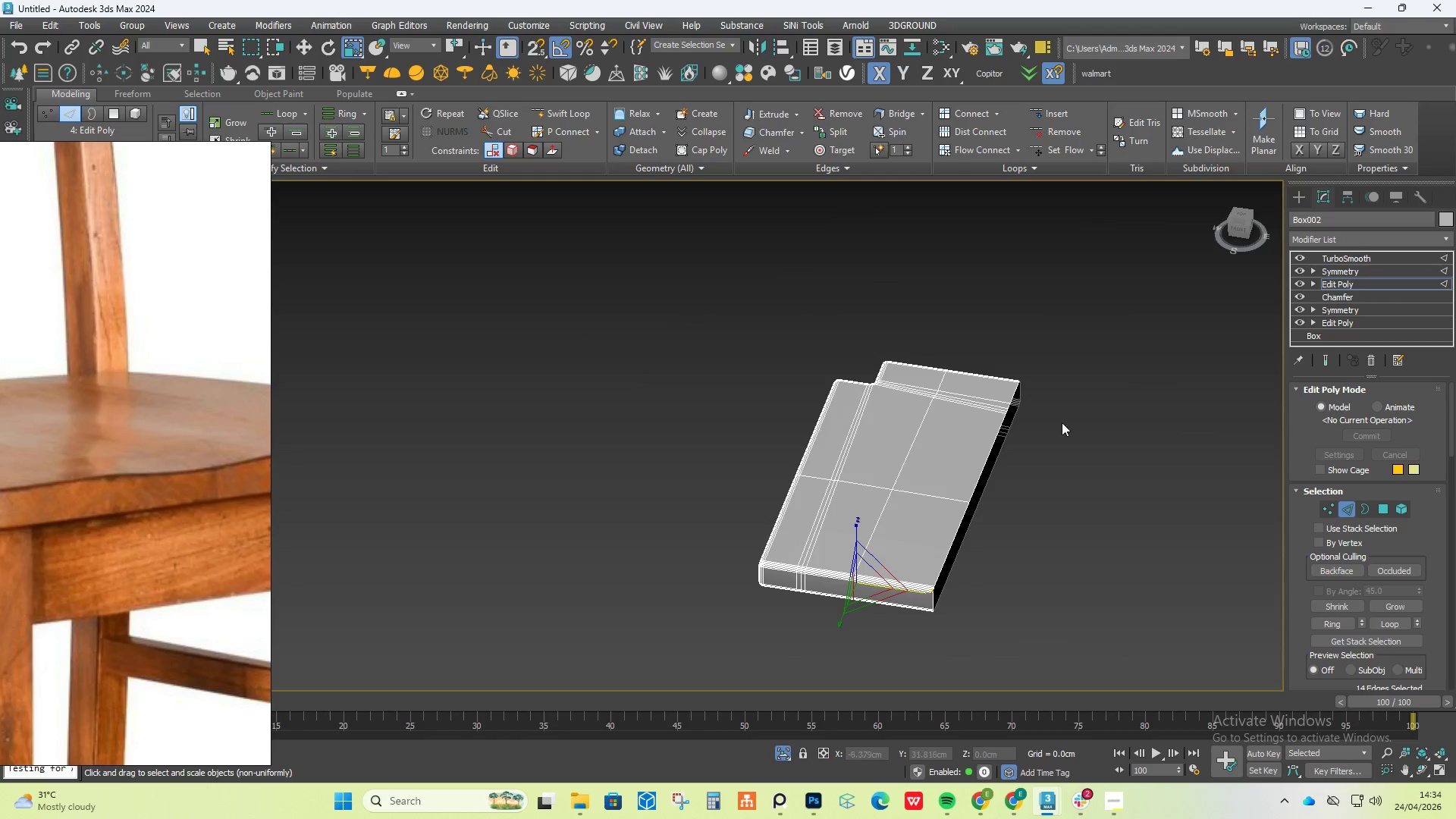 
key(Alt+1)
 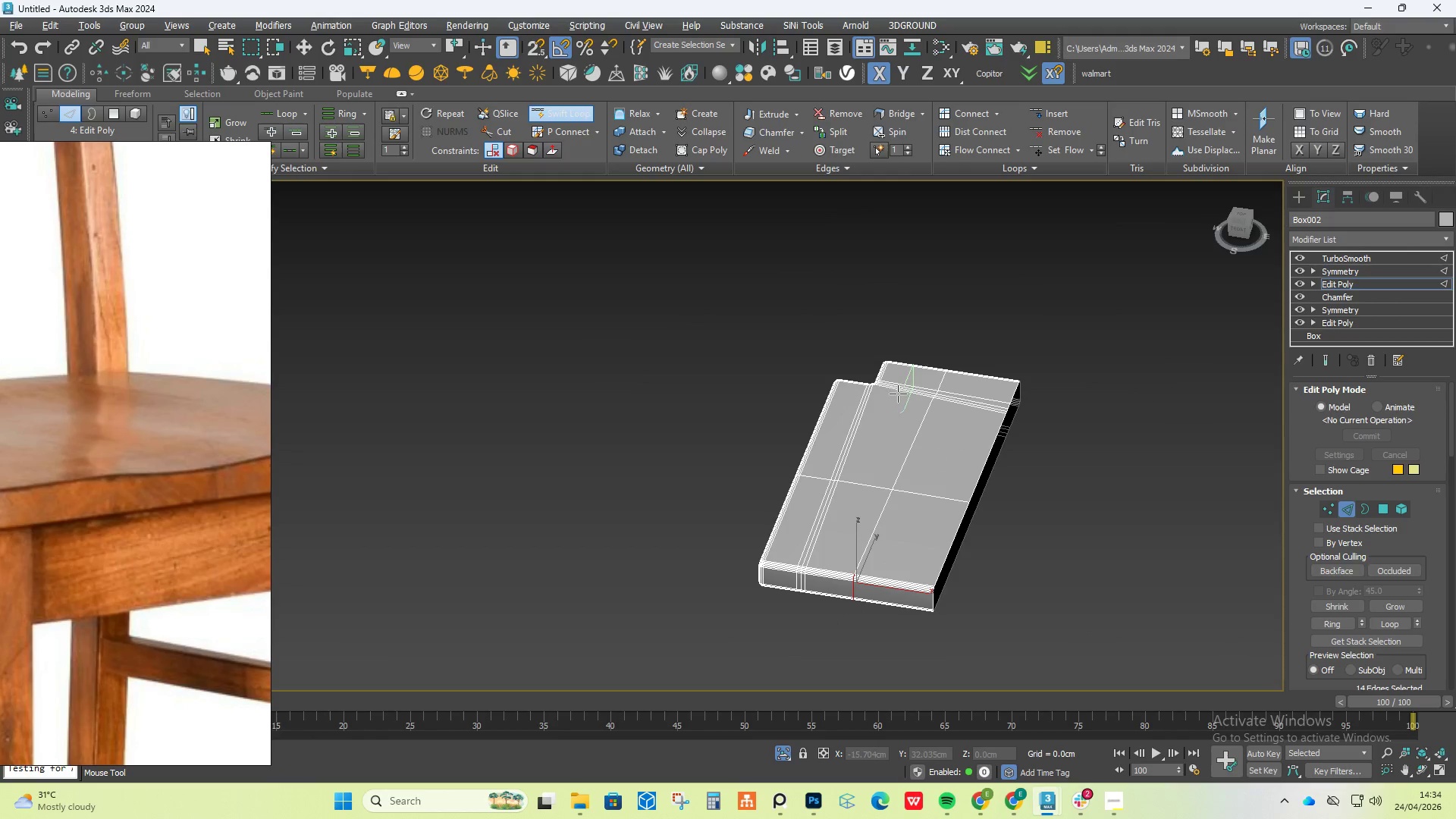 
right_click([869, 543])
 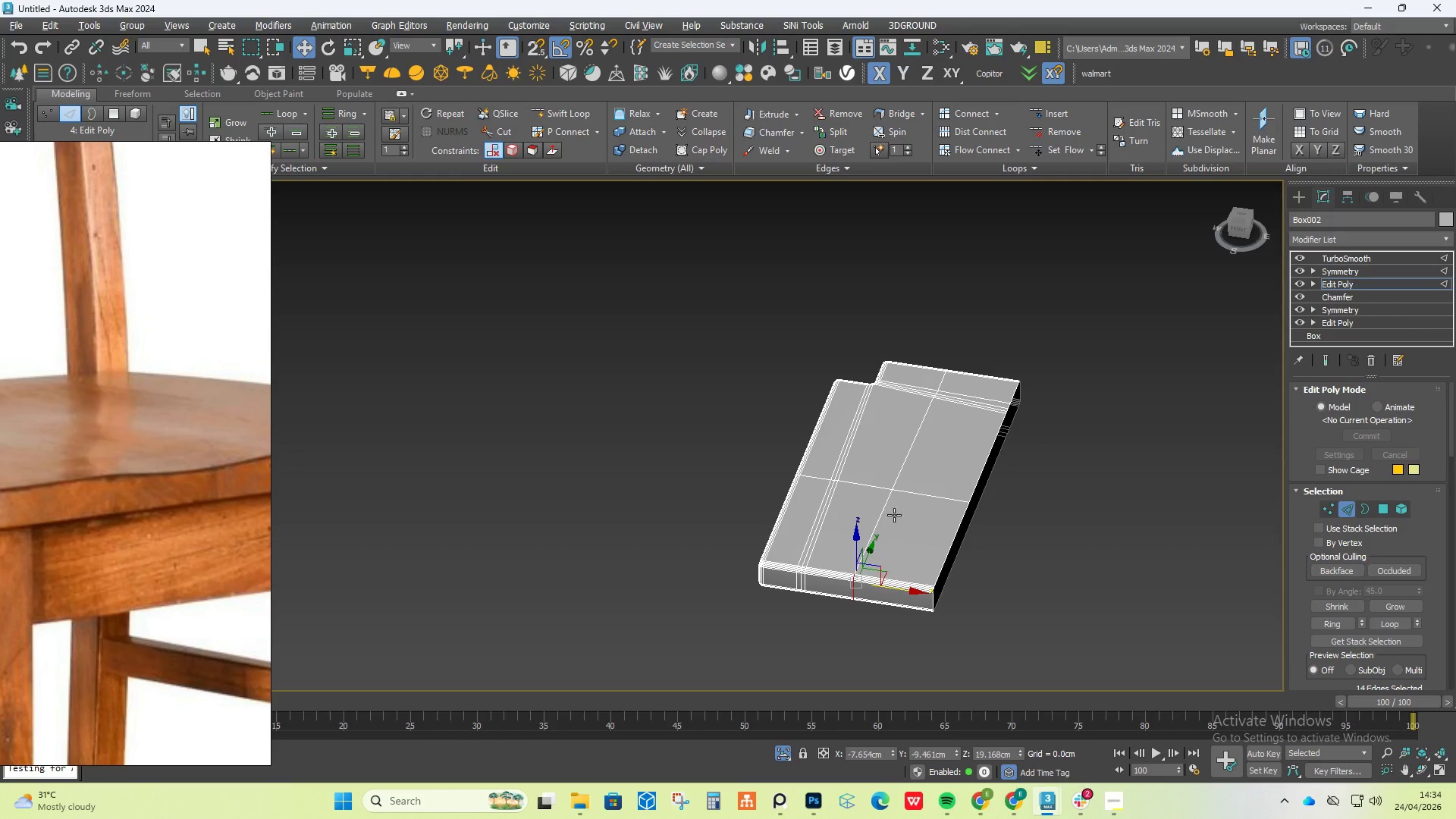 
key(1)
 